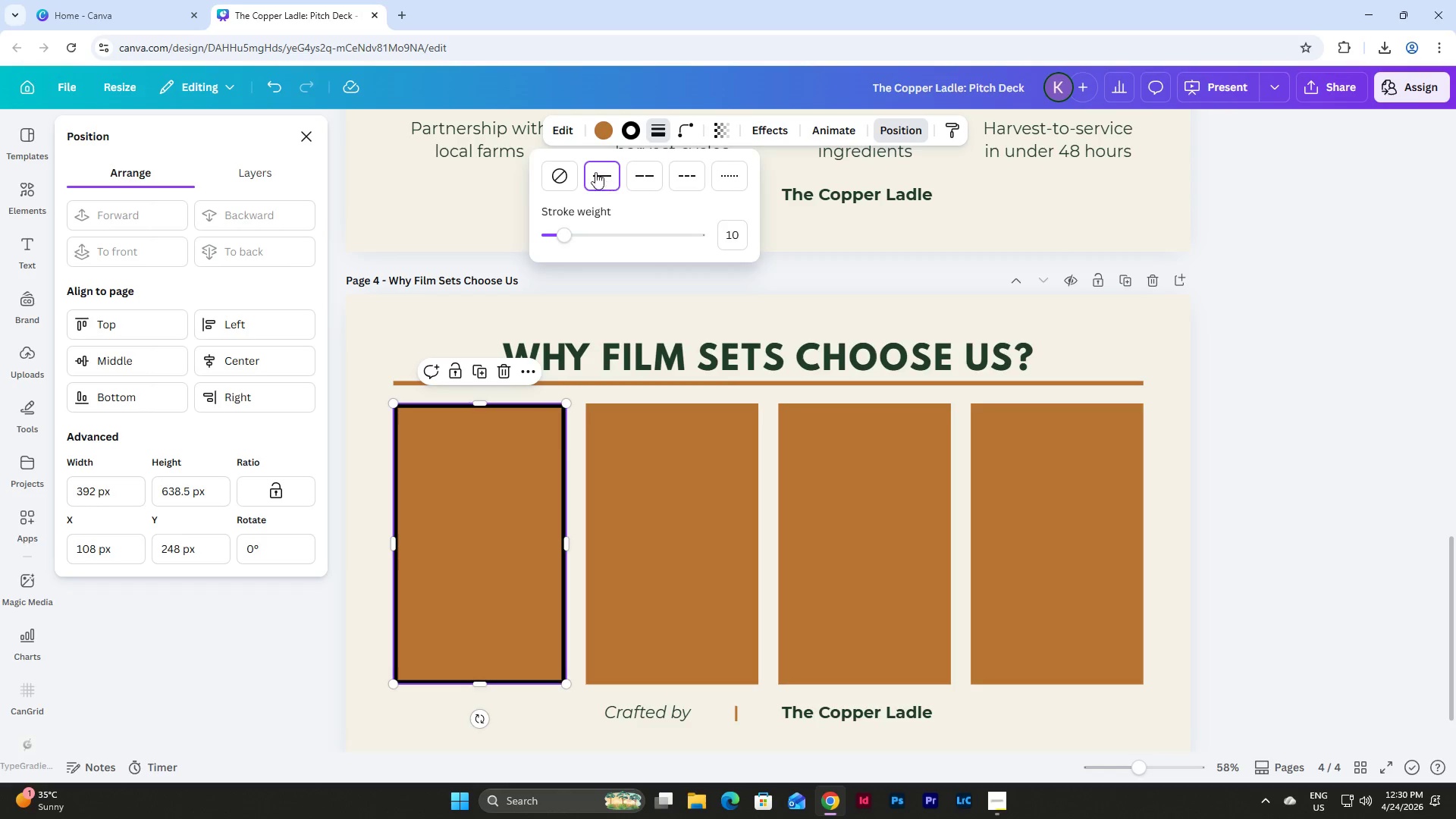 
left_click([598, 124])
 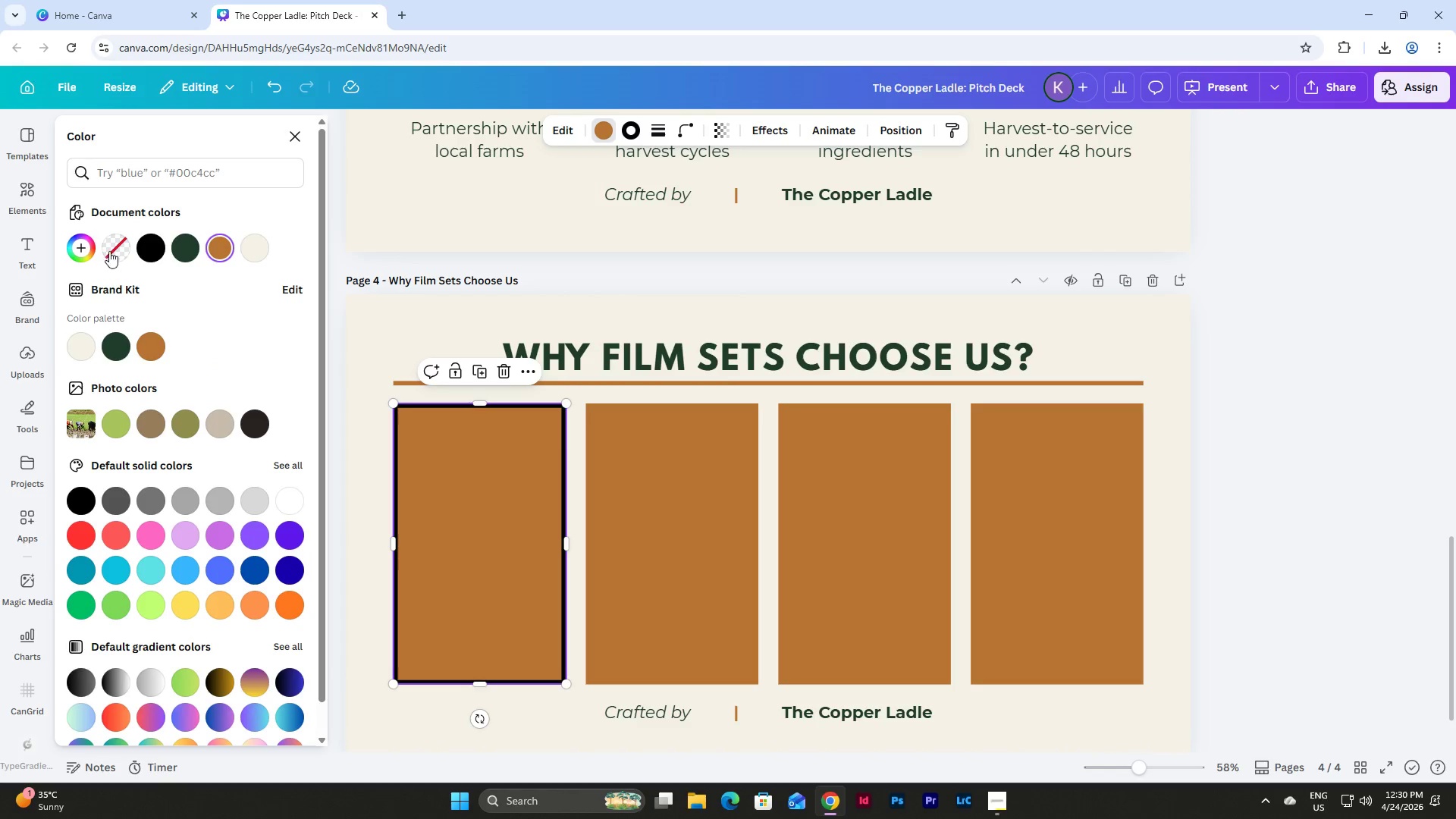 
left_click([109, 249])
 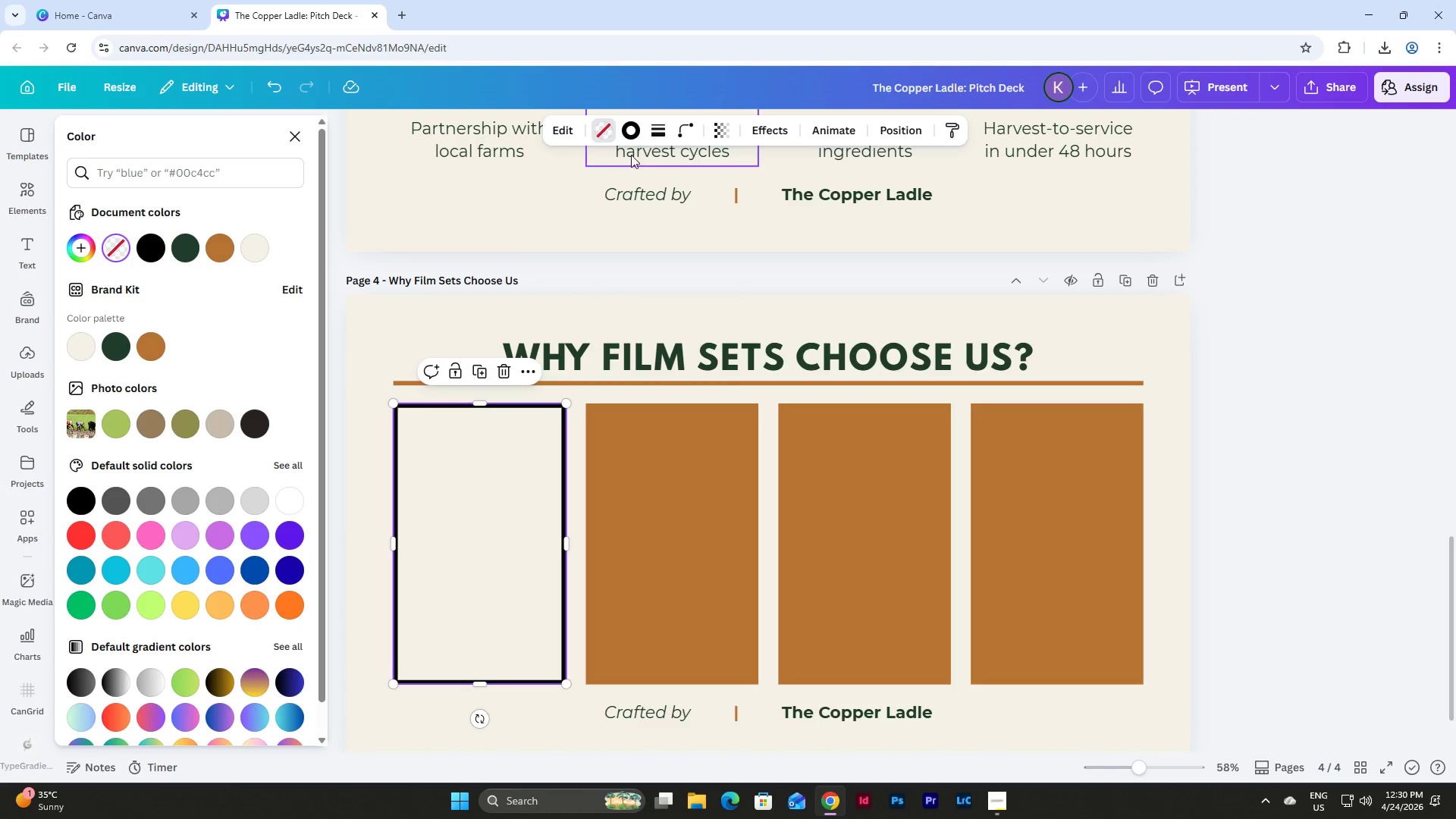 
left_click([639, 128])
 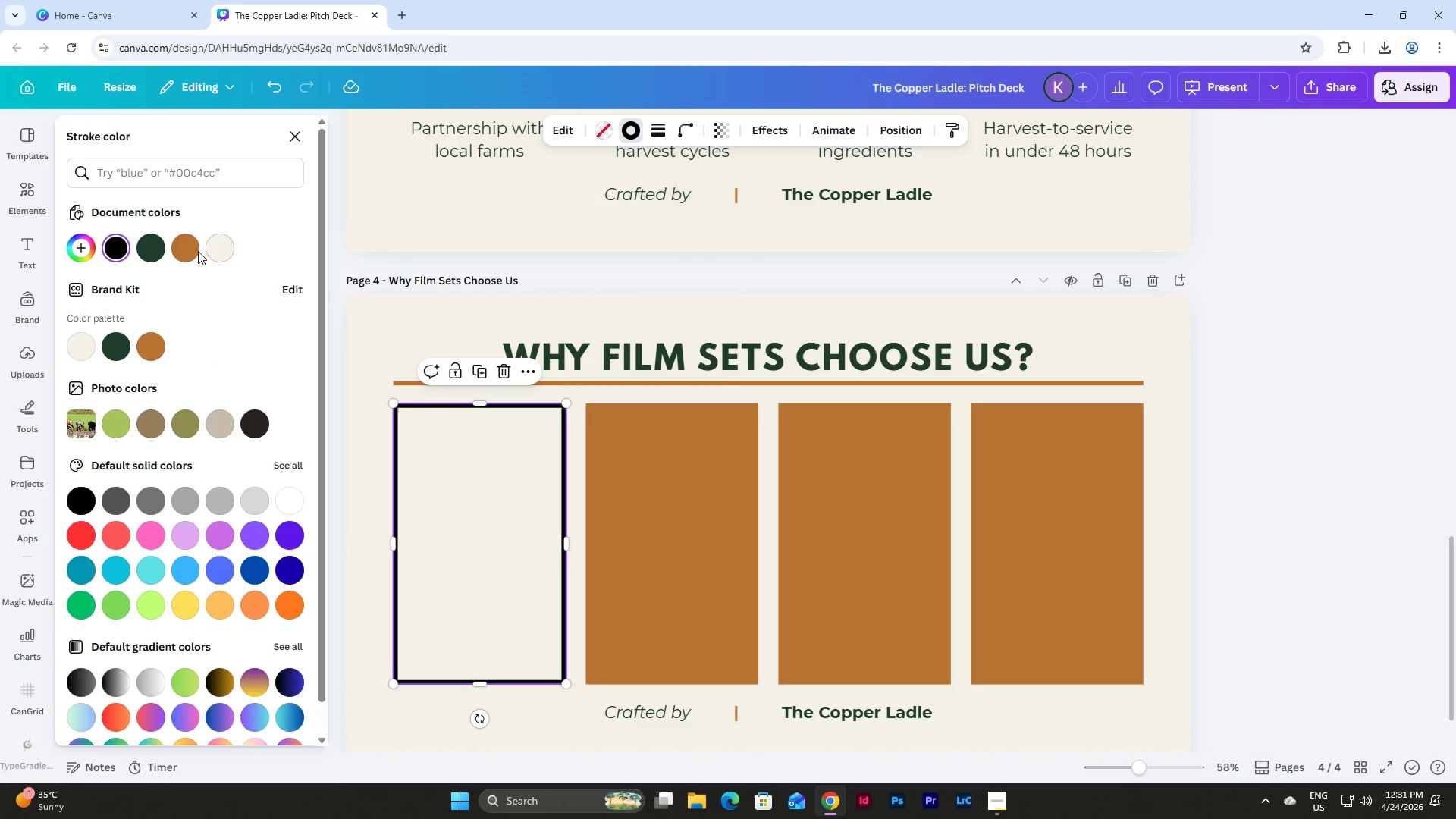 
left_click([182, 244])
 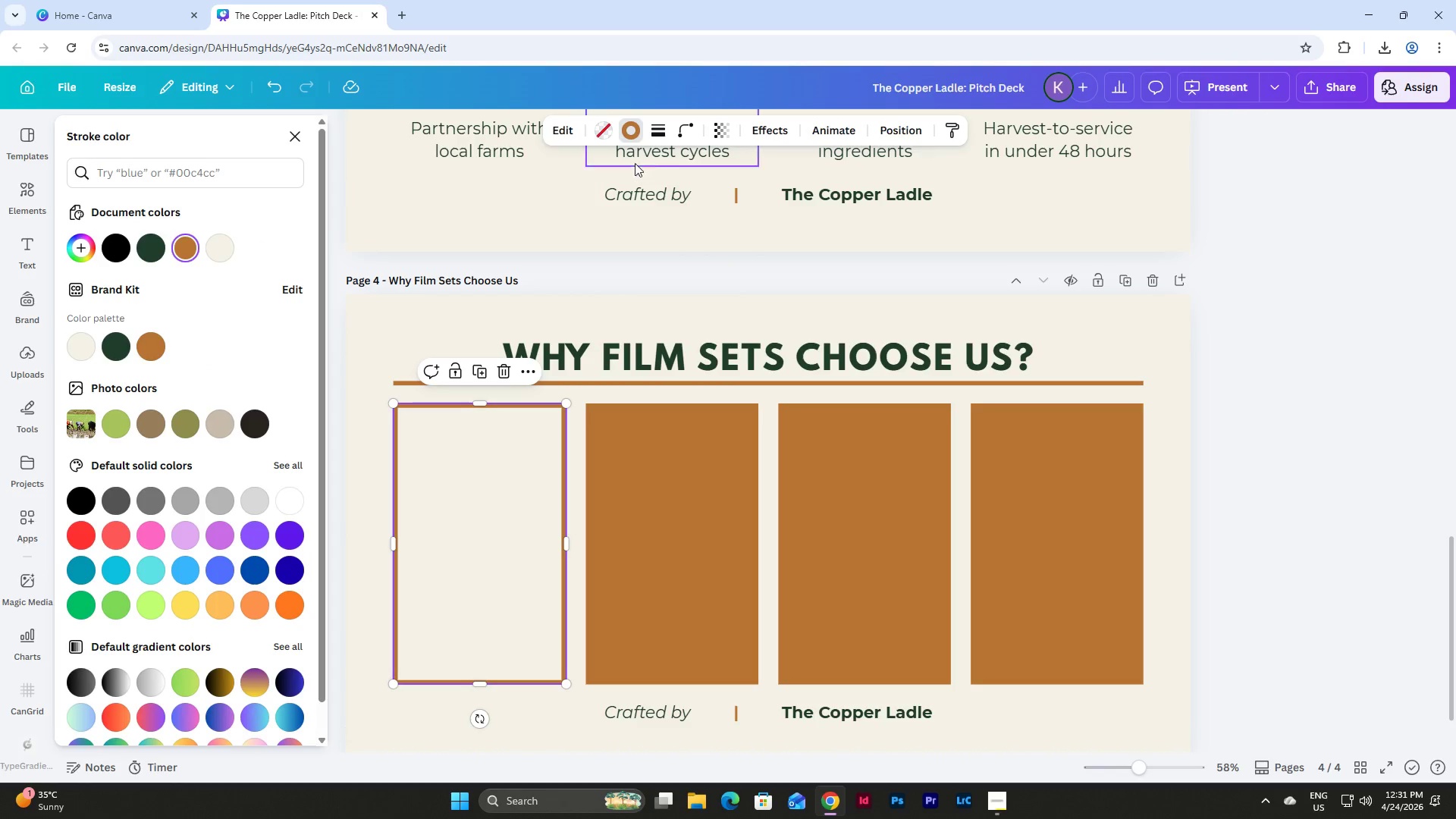 
left_click([661, 138])
 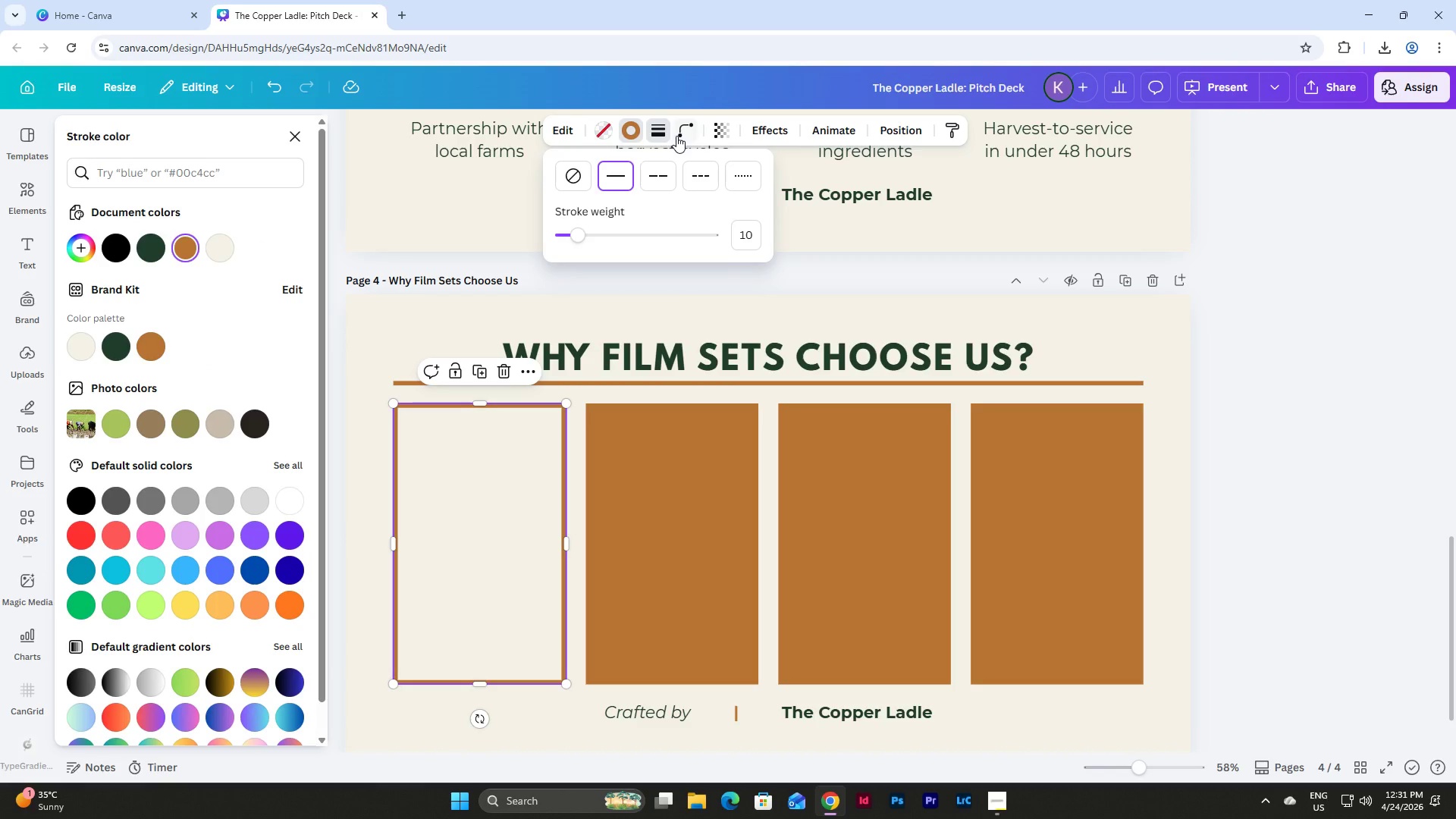 
left_click([679, 130])
 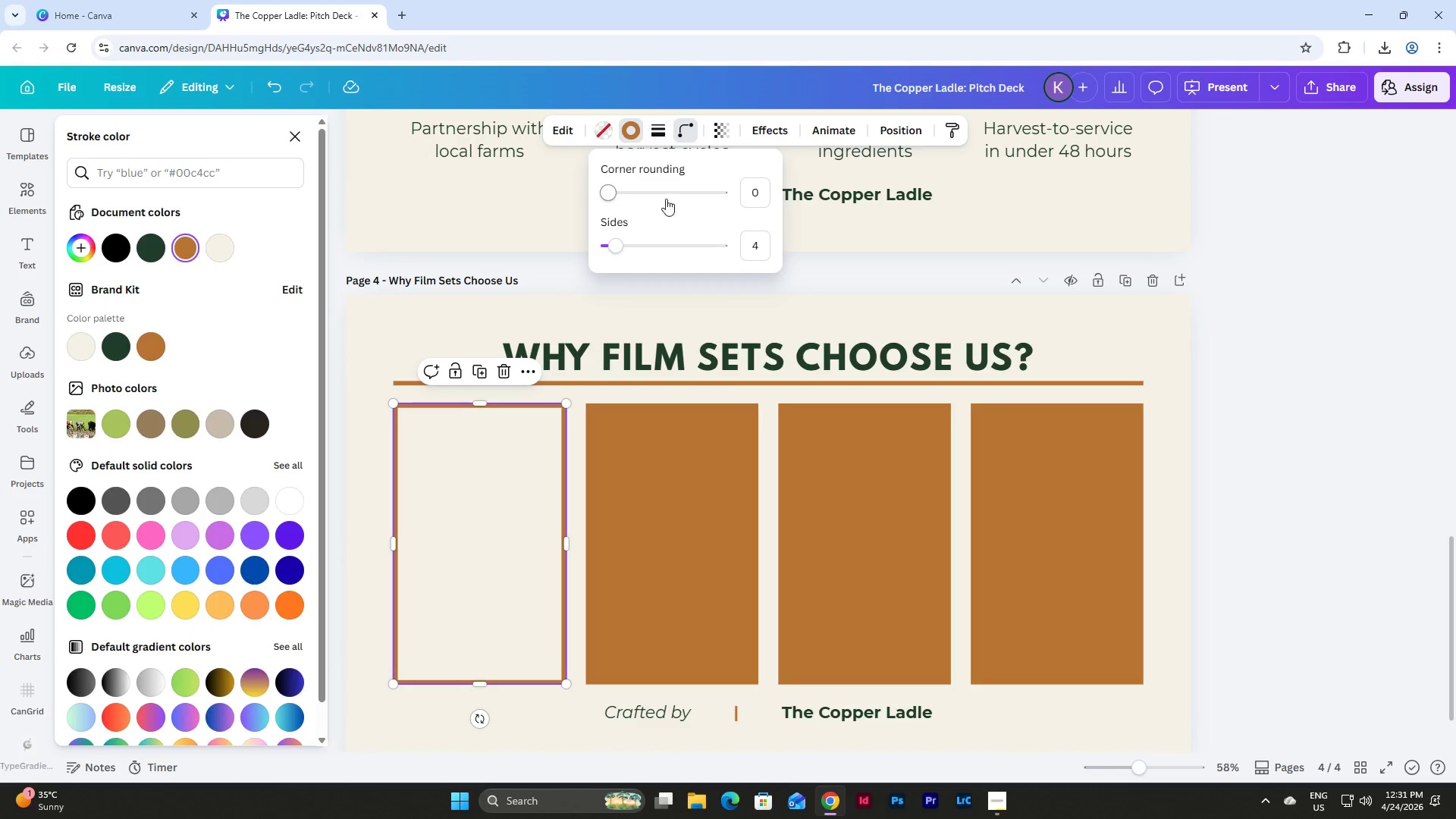 
left_click([751, 190])
 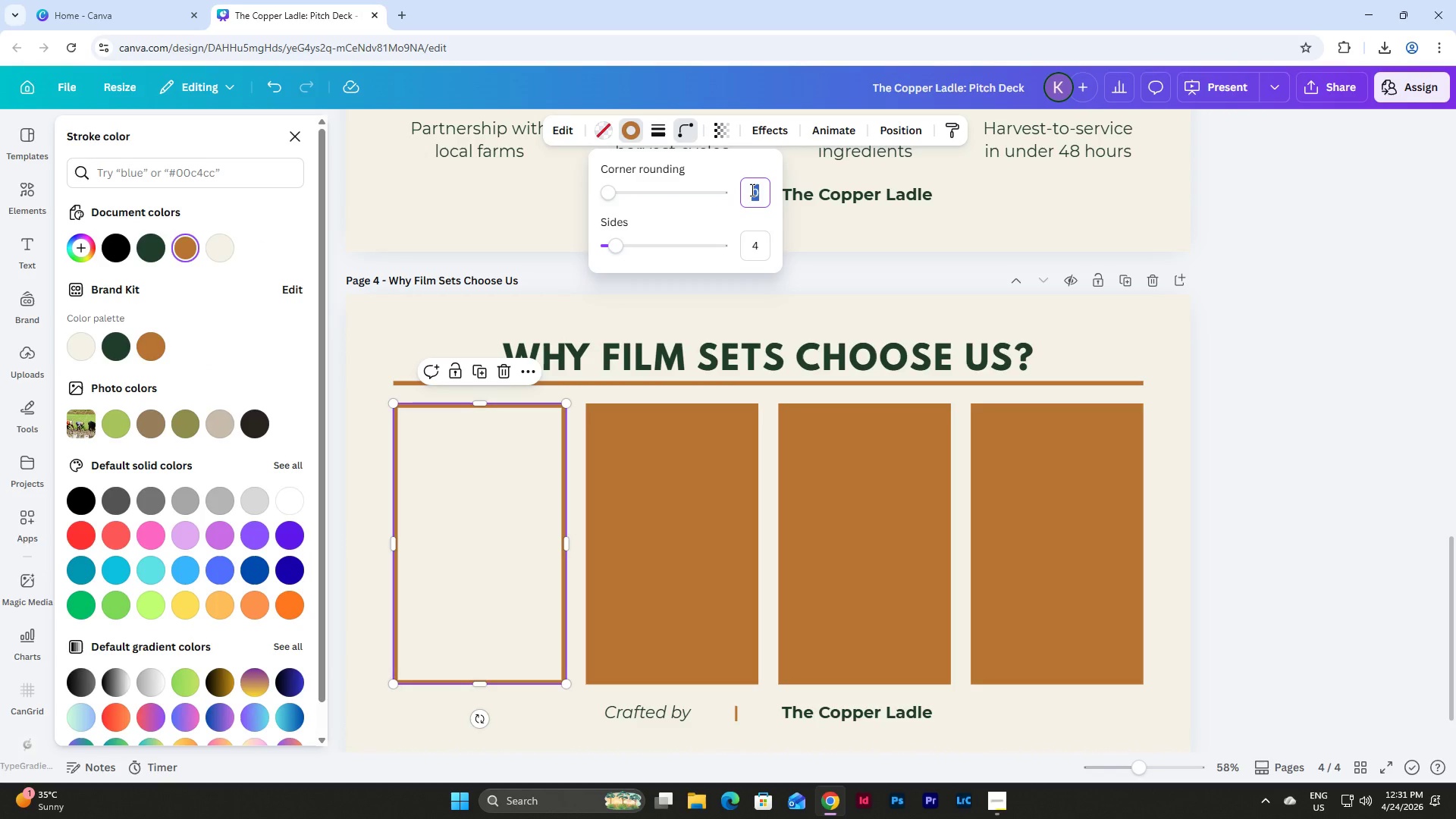 
key(Numpad5)
 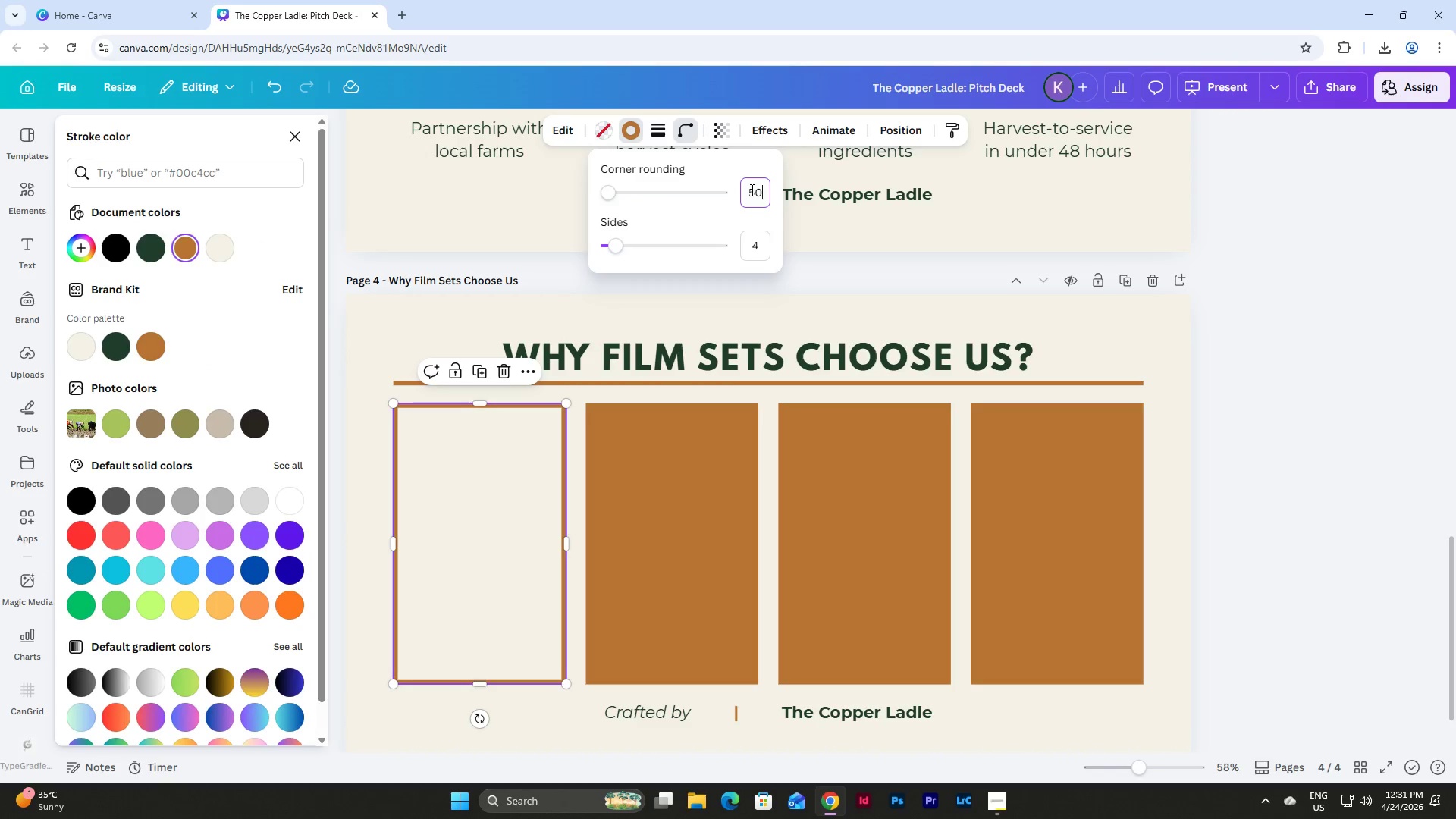 
key(Numpad0)
 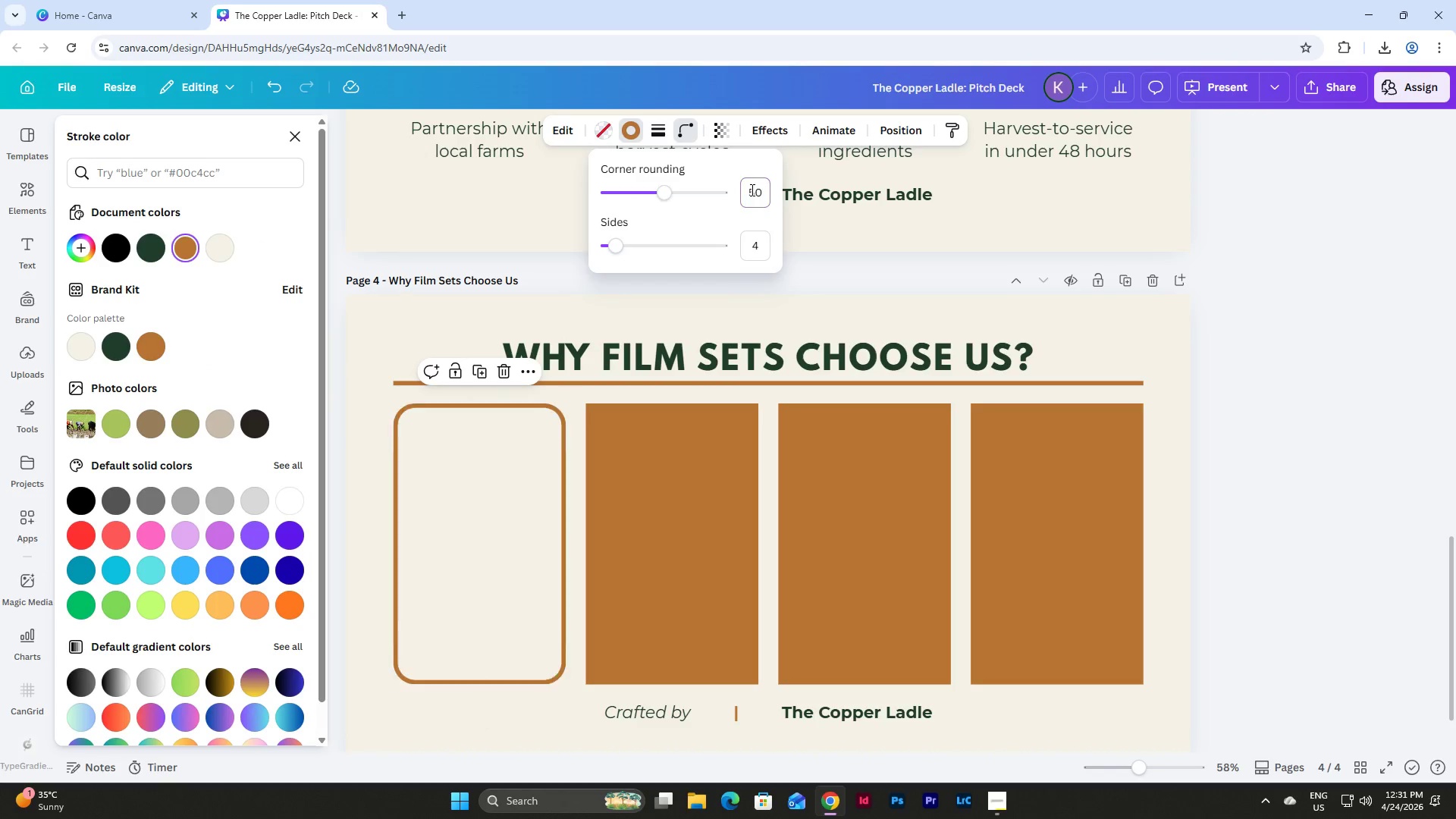 
key(NumpadEnter)
 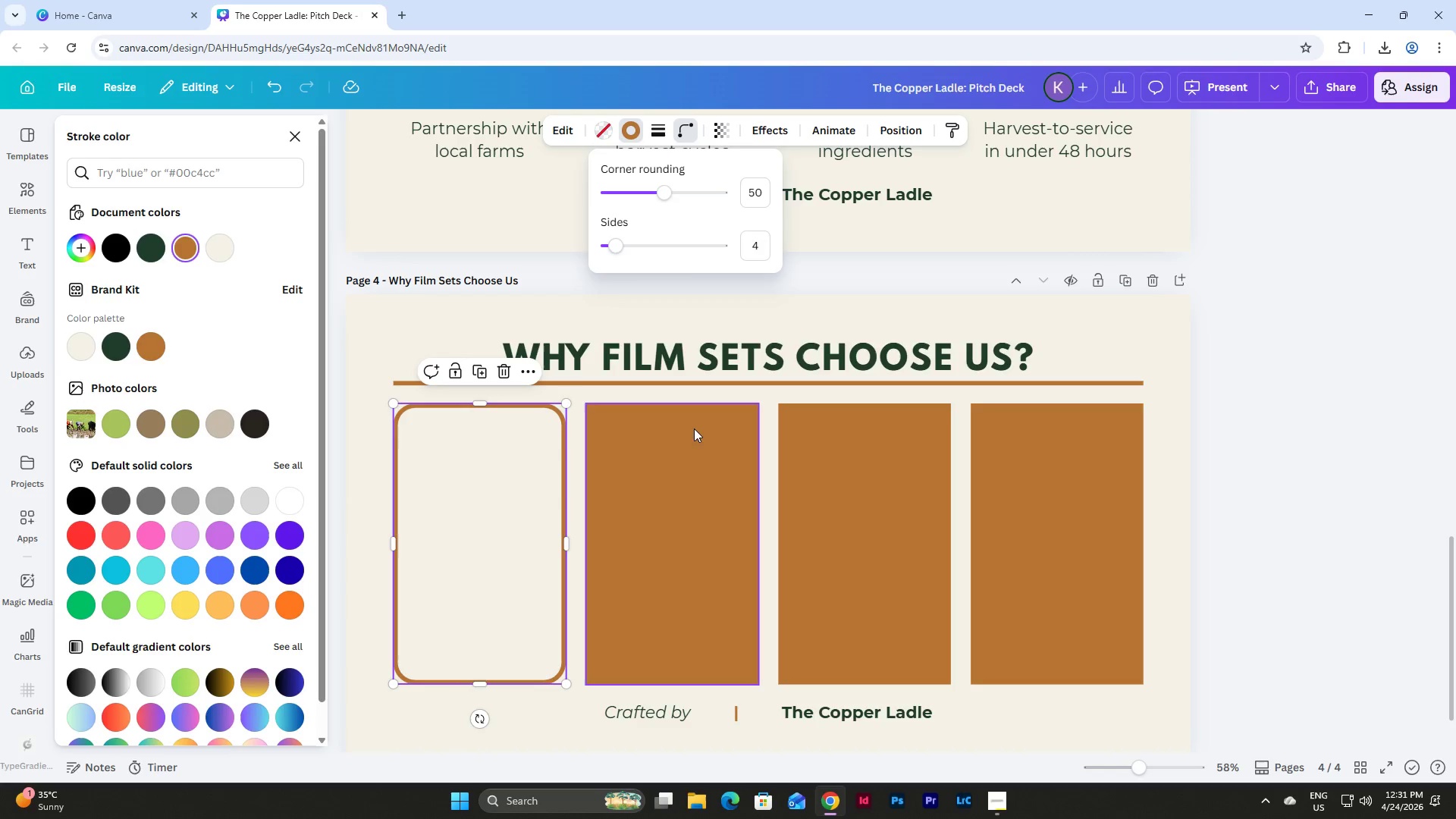 
left_click_drag(start_coordinate=[666, 198], to_coordinate=[749, 205])
 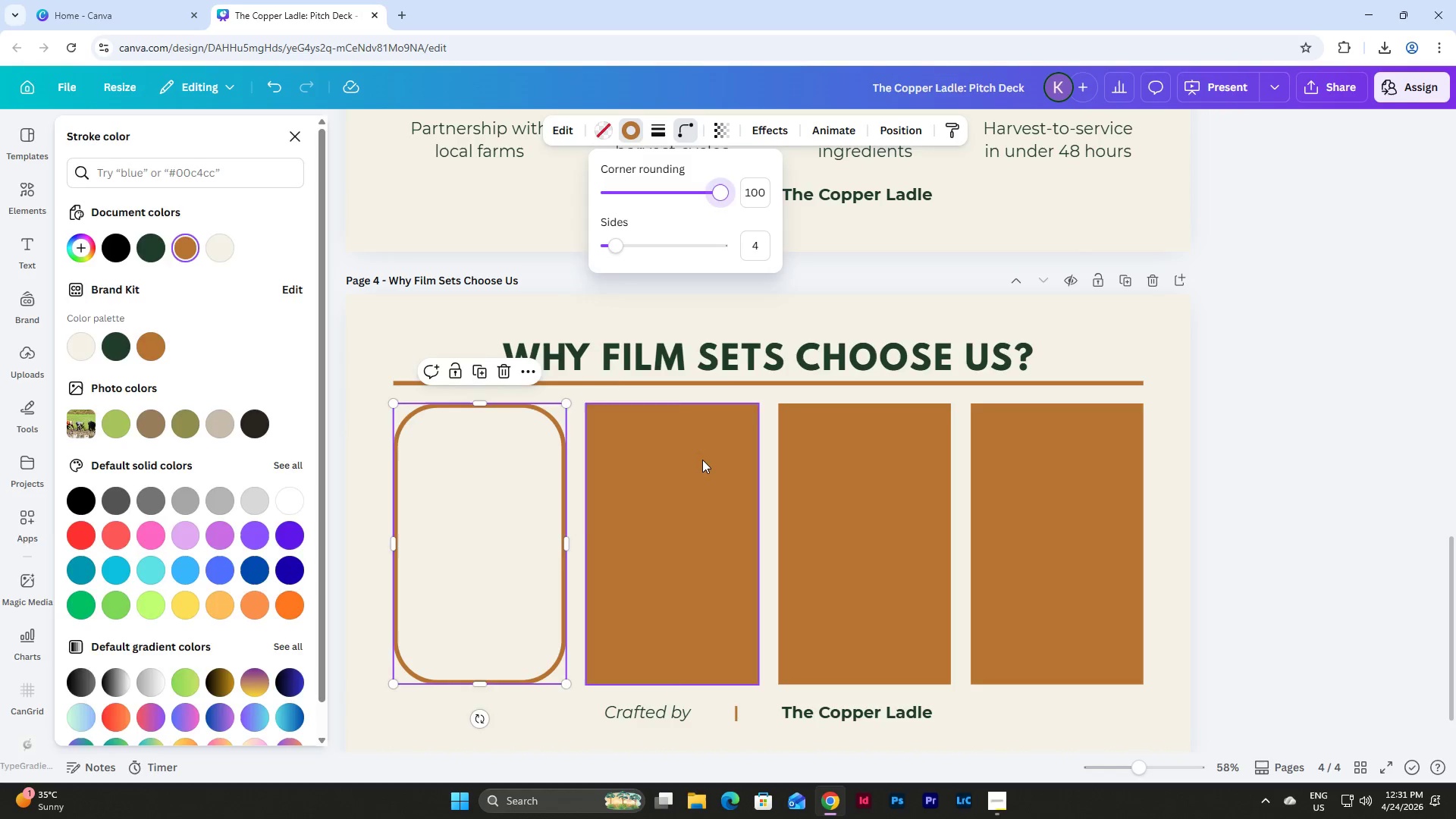 
left_click([700, 462])
 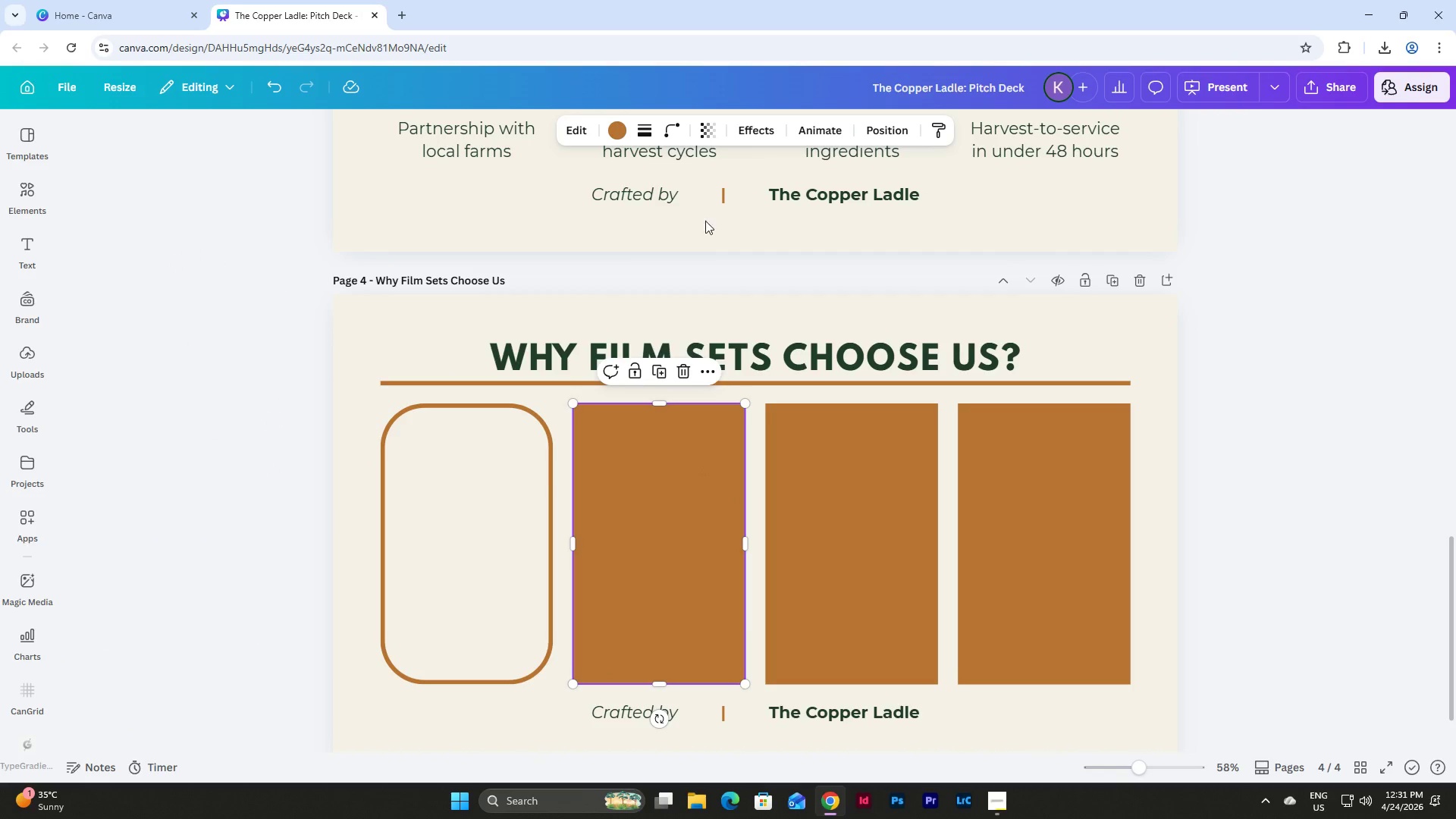 
mouse_move([670, 130])
 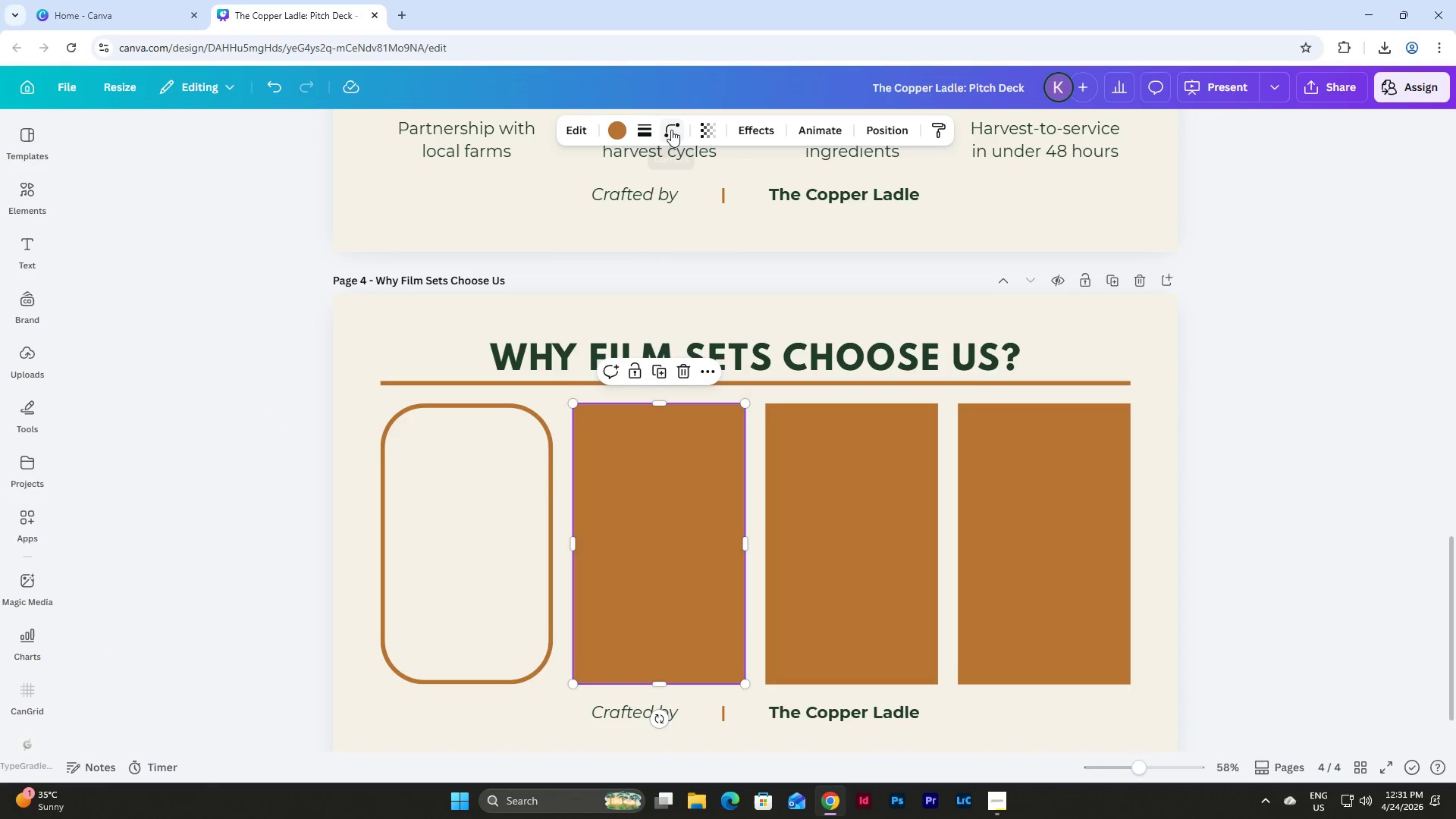 
left_click([671, 130])
 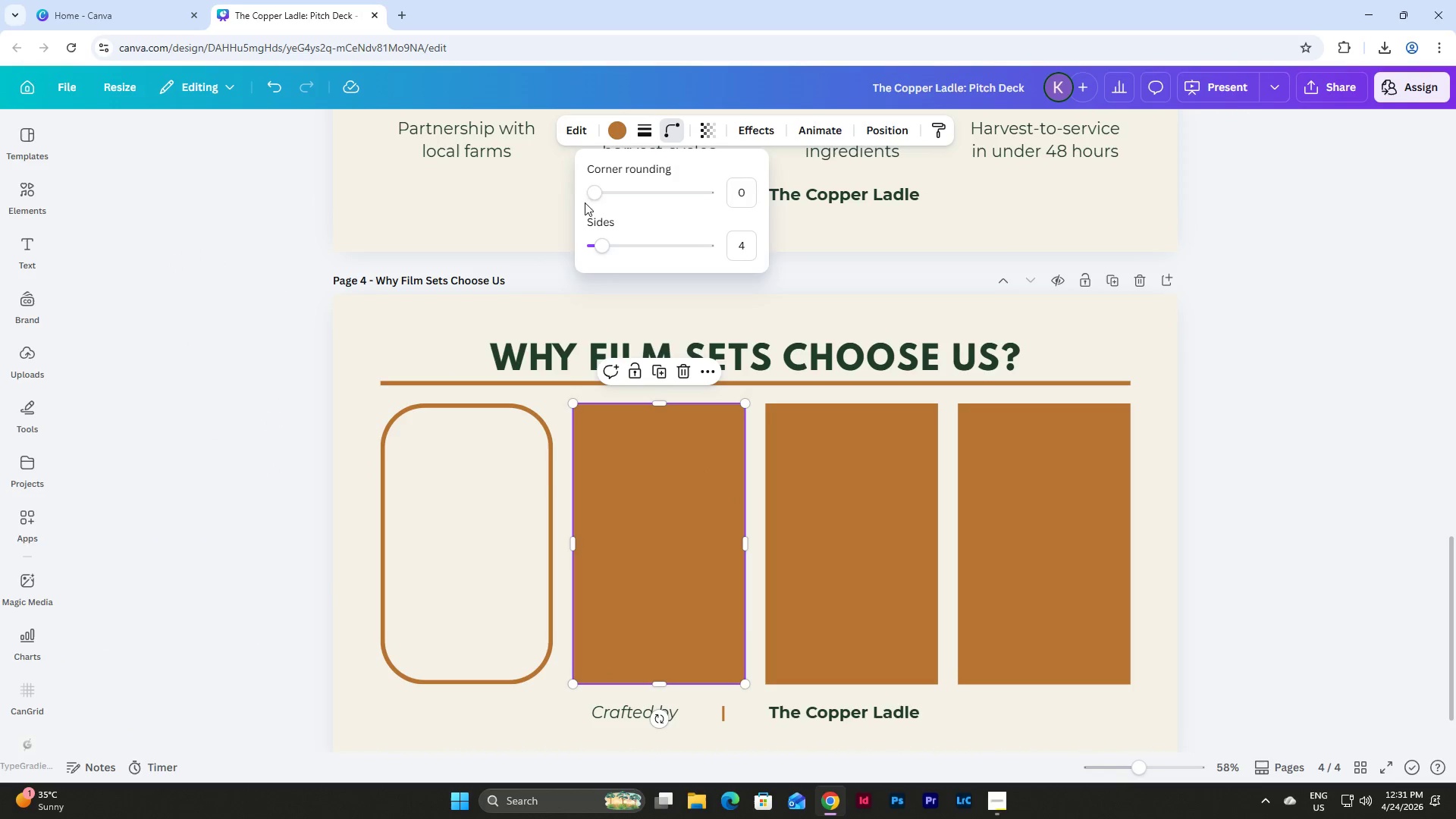 
left_click_drag(start_coordinate=[597, 194], to_coordinate=[769, 207])
 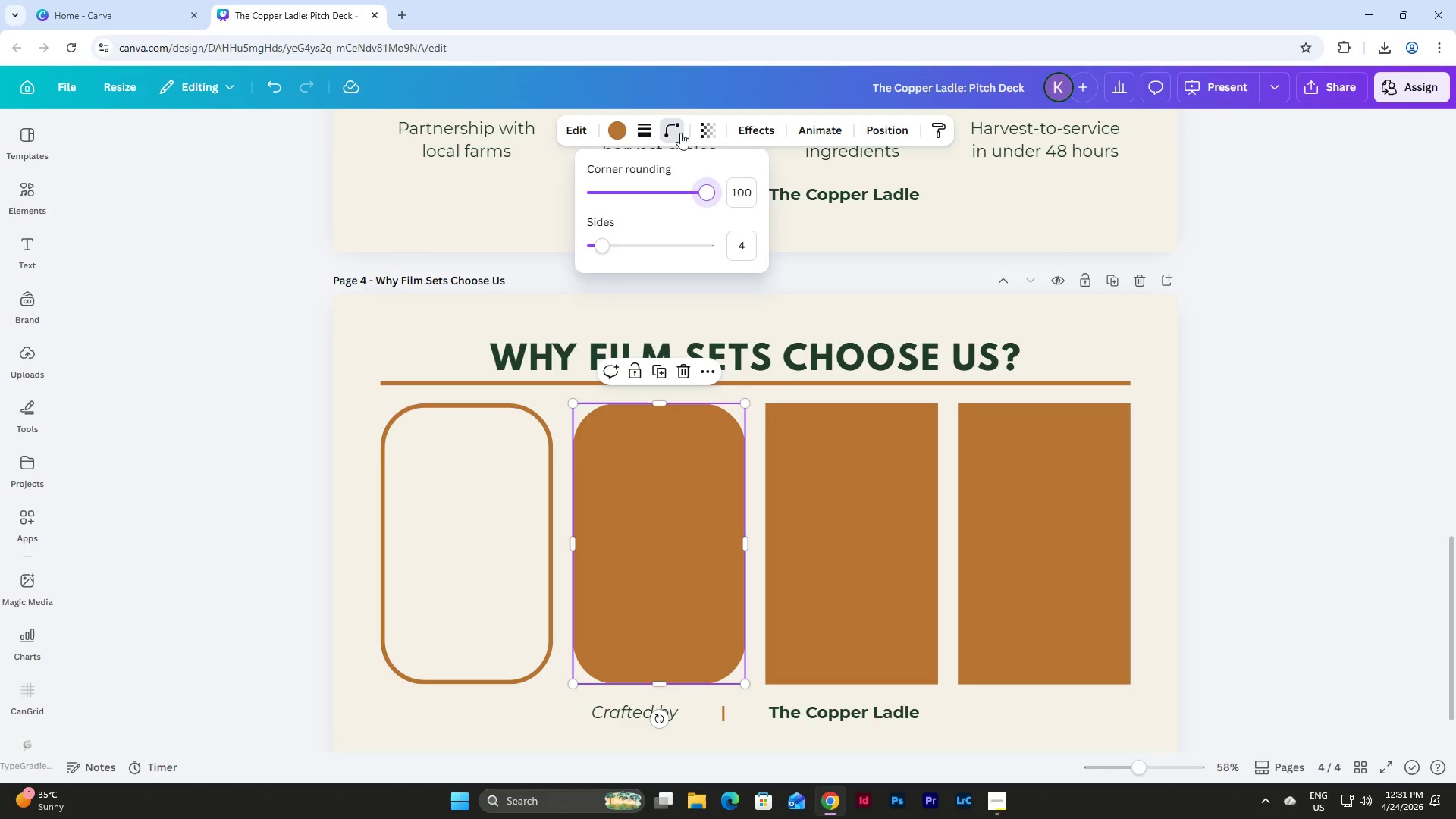 
left_click([650, 133])
 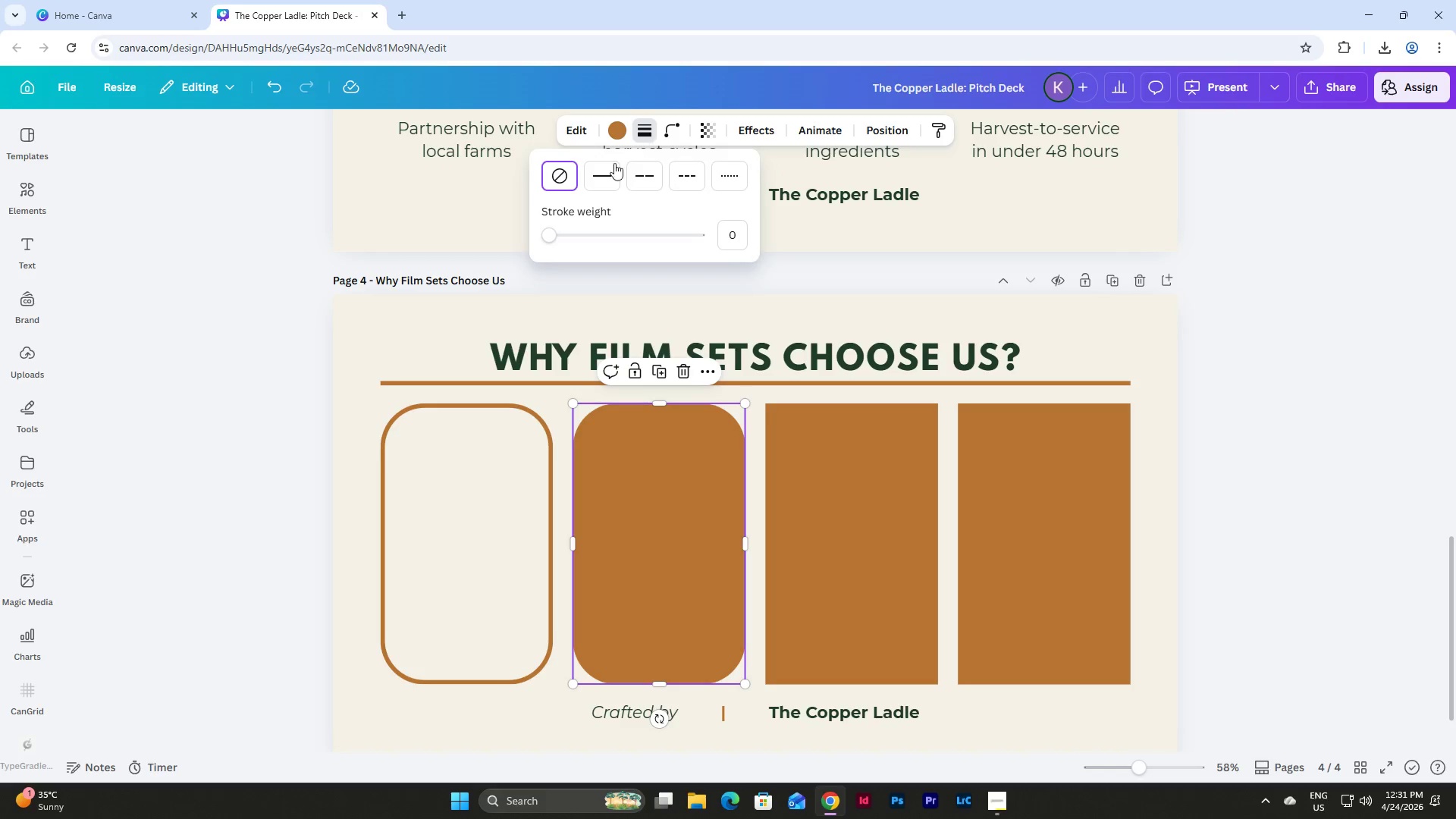 
left_click([594, 171])
 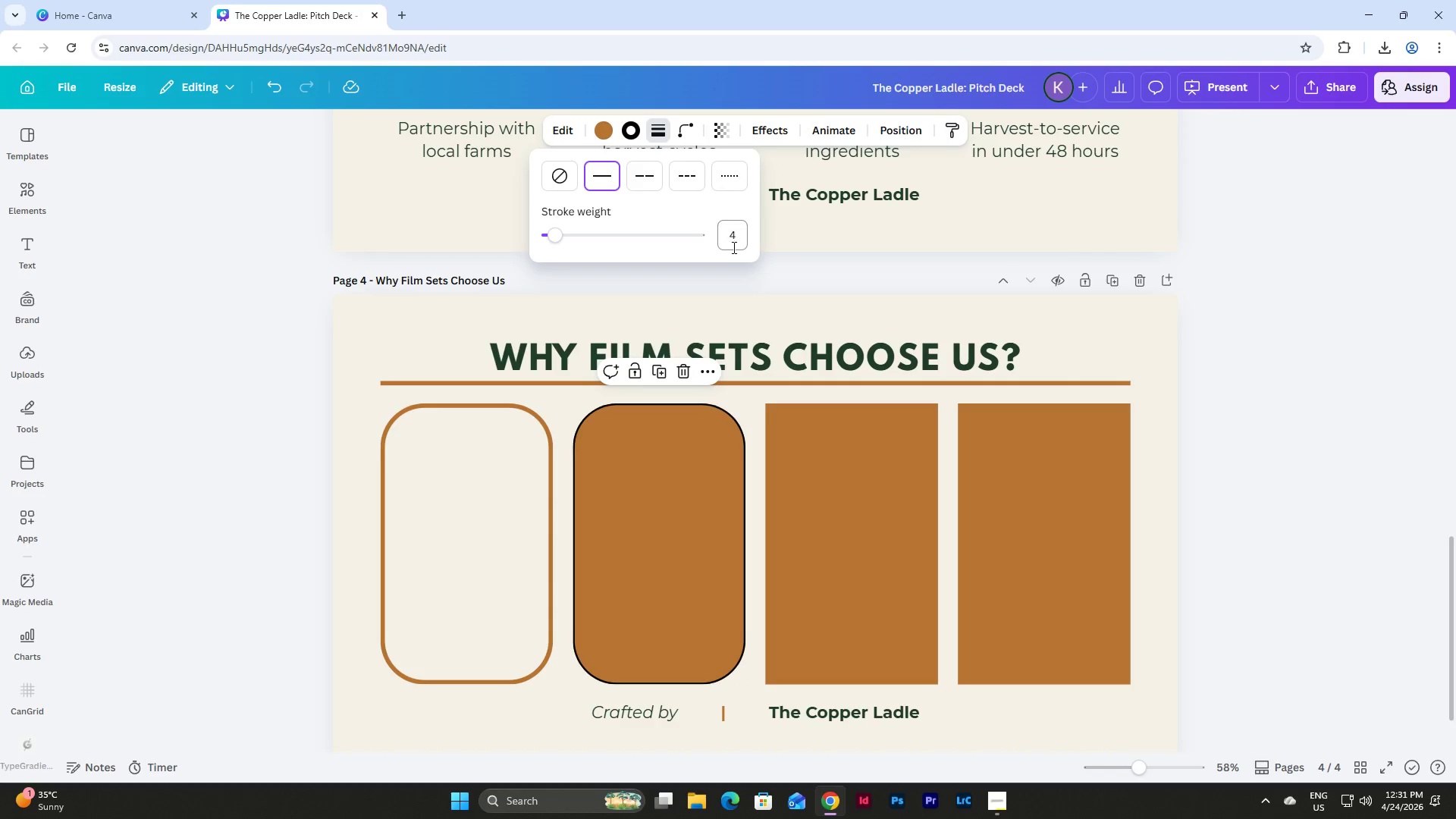 
left_click_drag(start_coordinate=[728, 243], to_coordinate=[755, 243])
 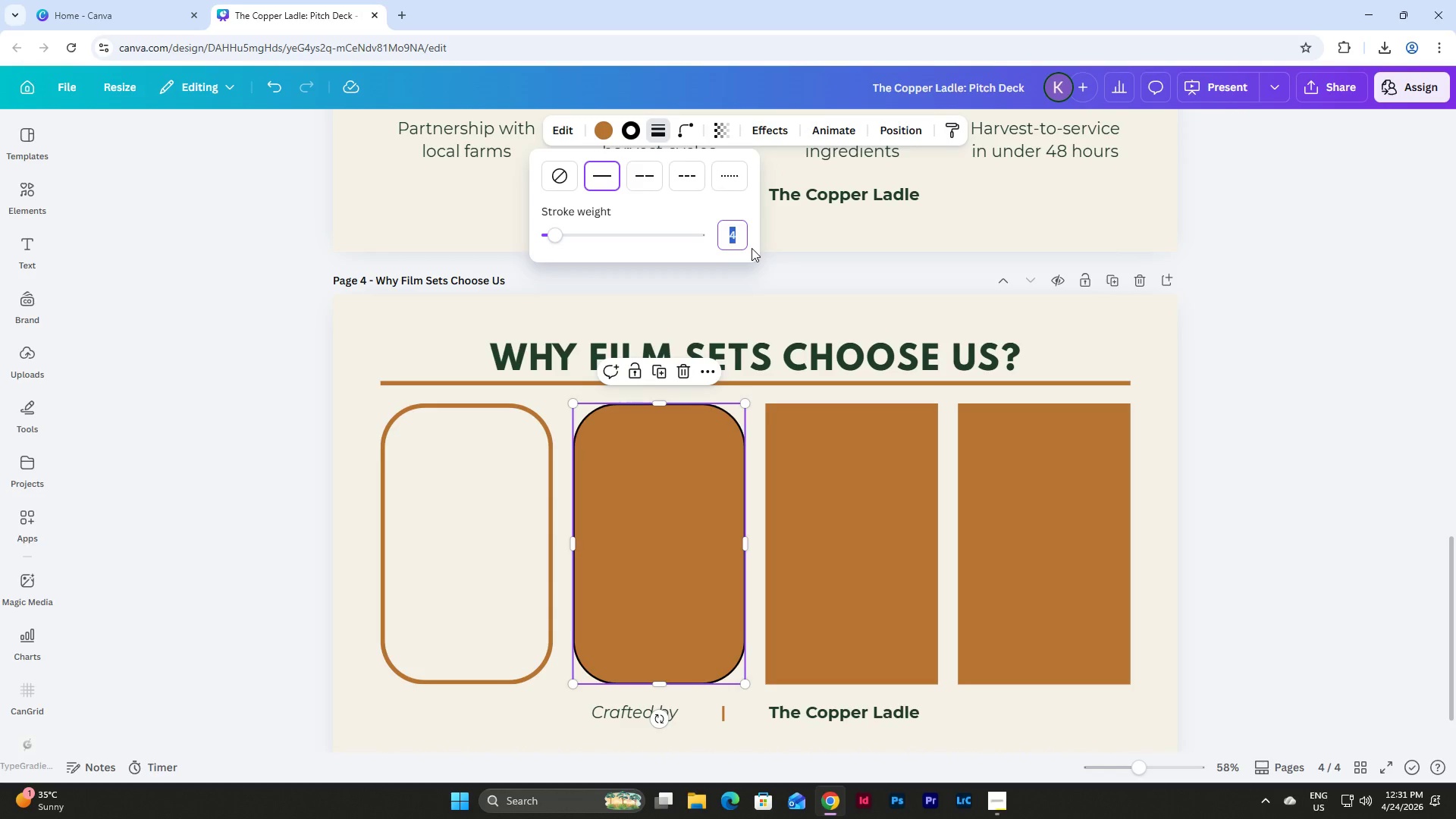 
key(Numpad1)
 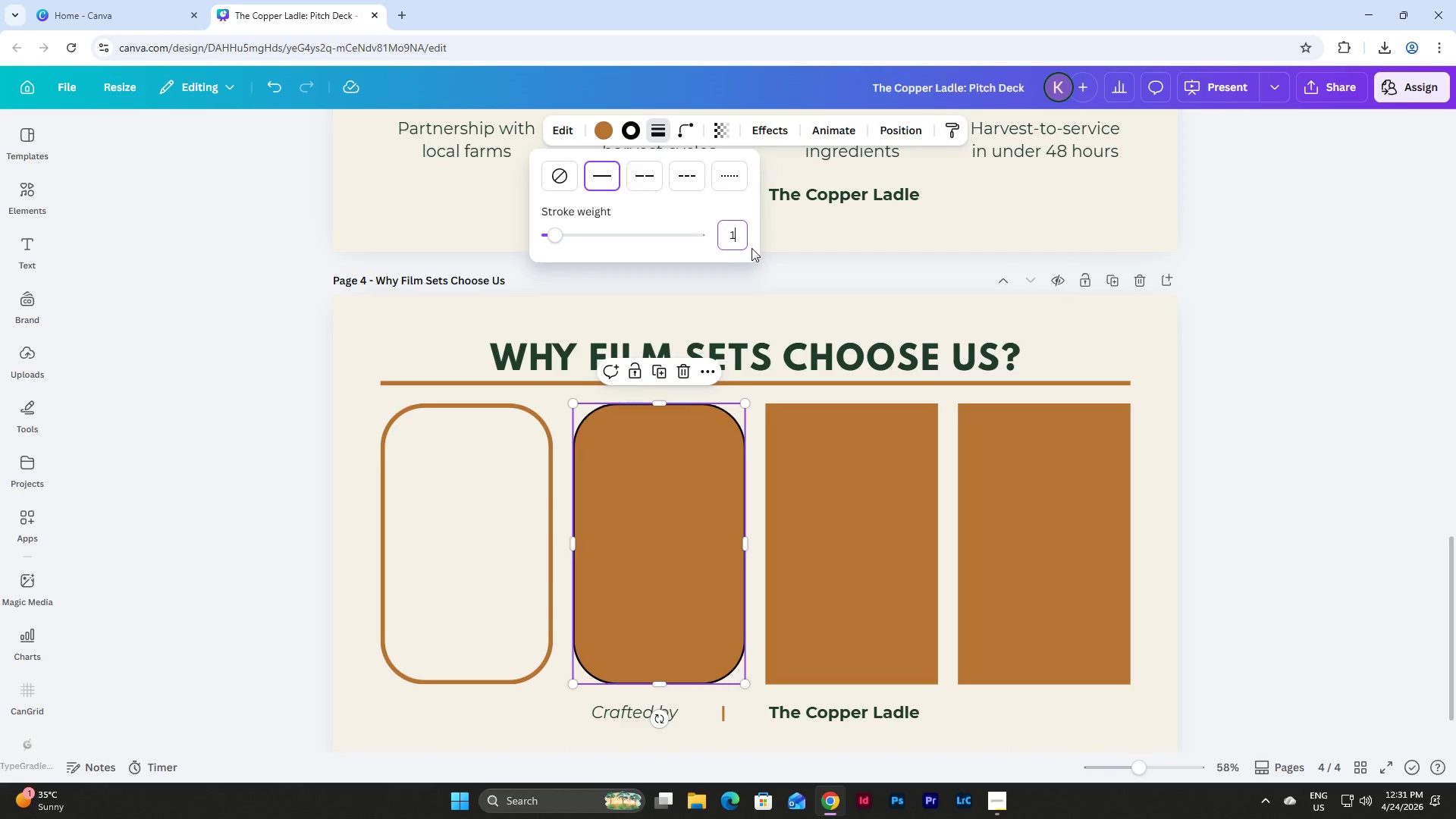 
key(Numpad0)
 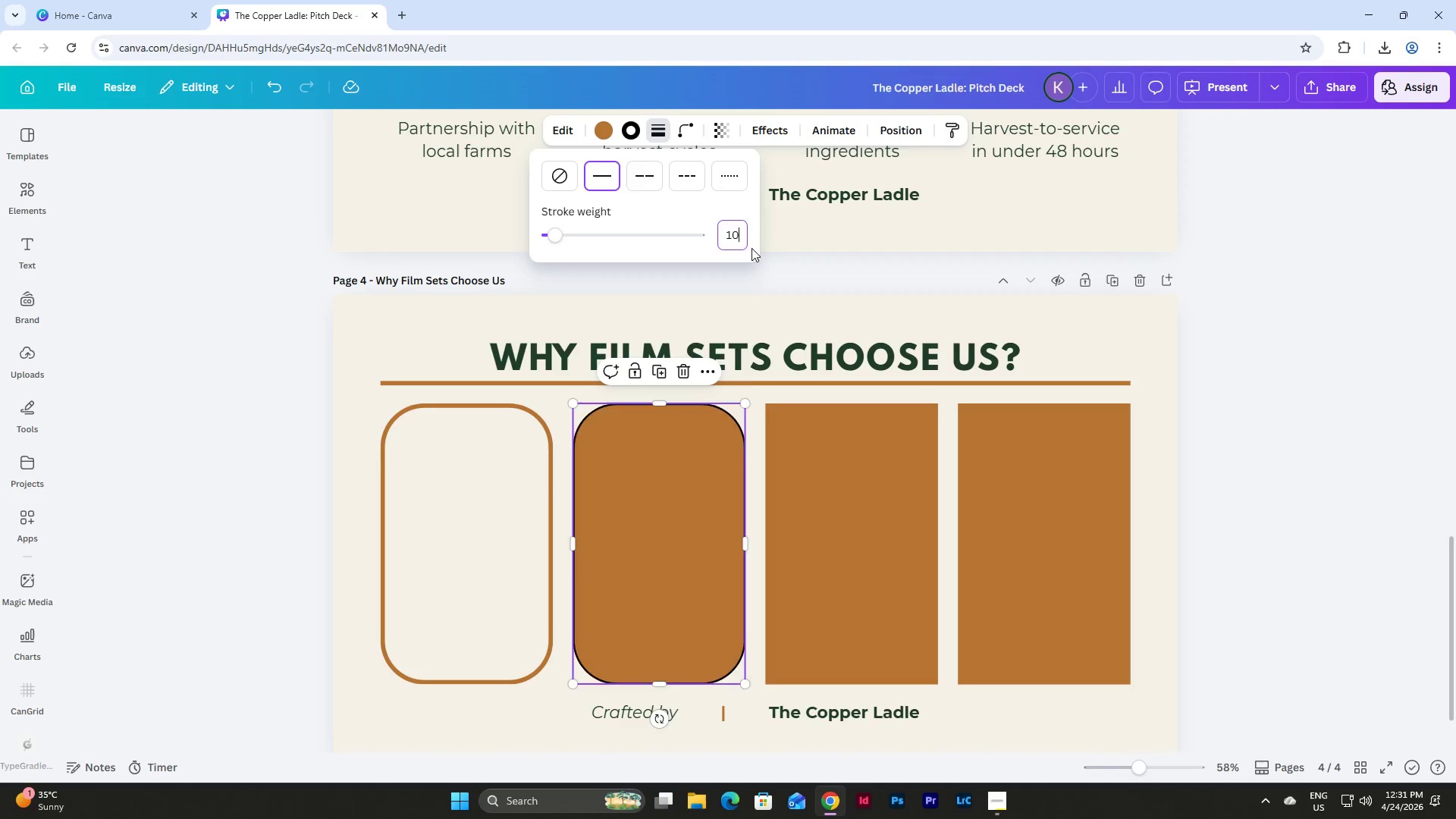 
key(NumpadEnter)
 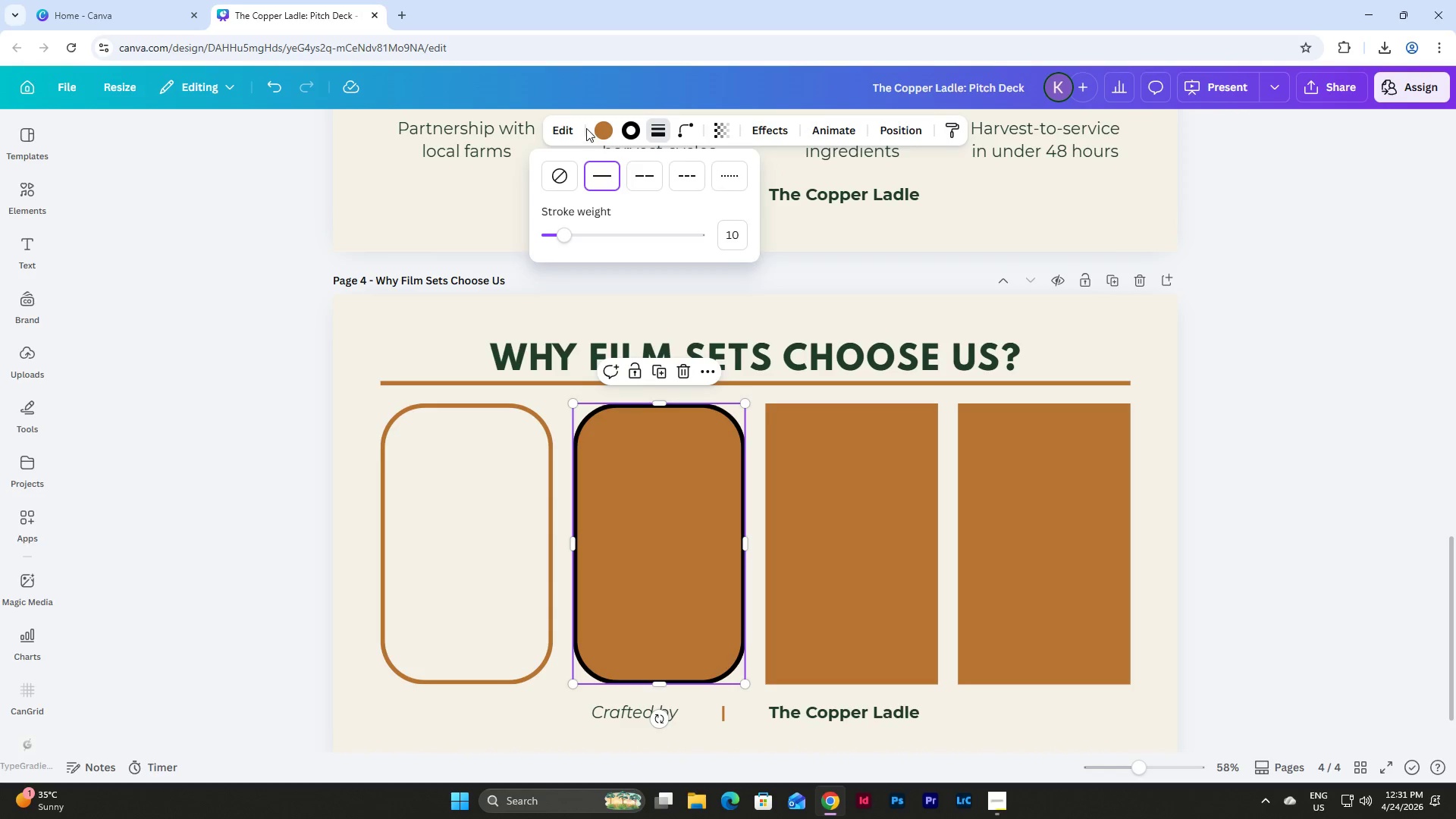 
left_click([604, 130])
 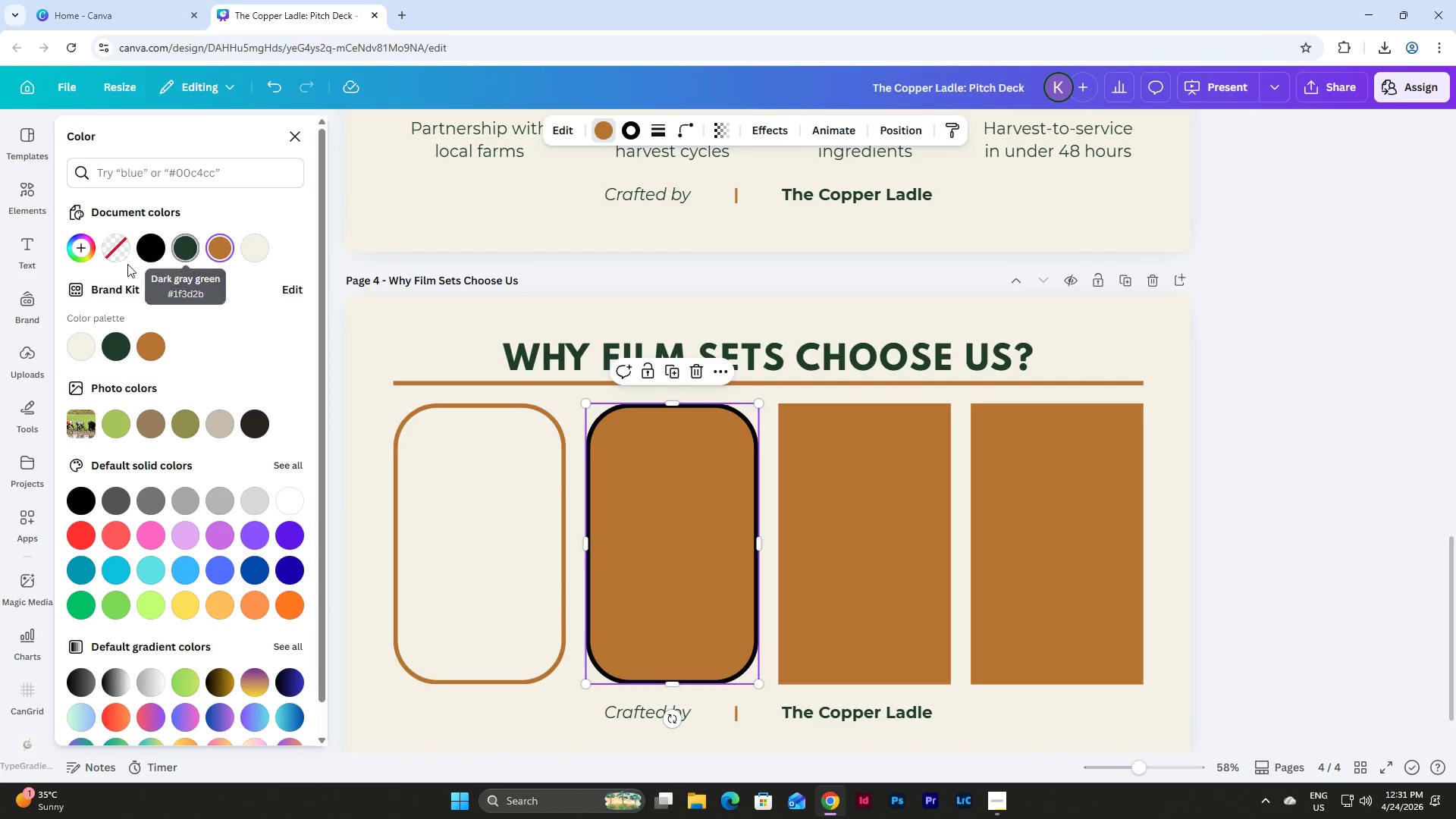 
left_click([118, 245])
 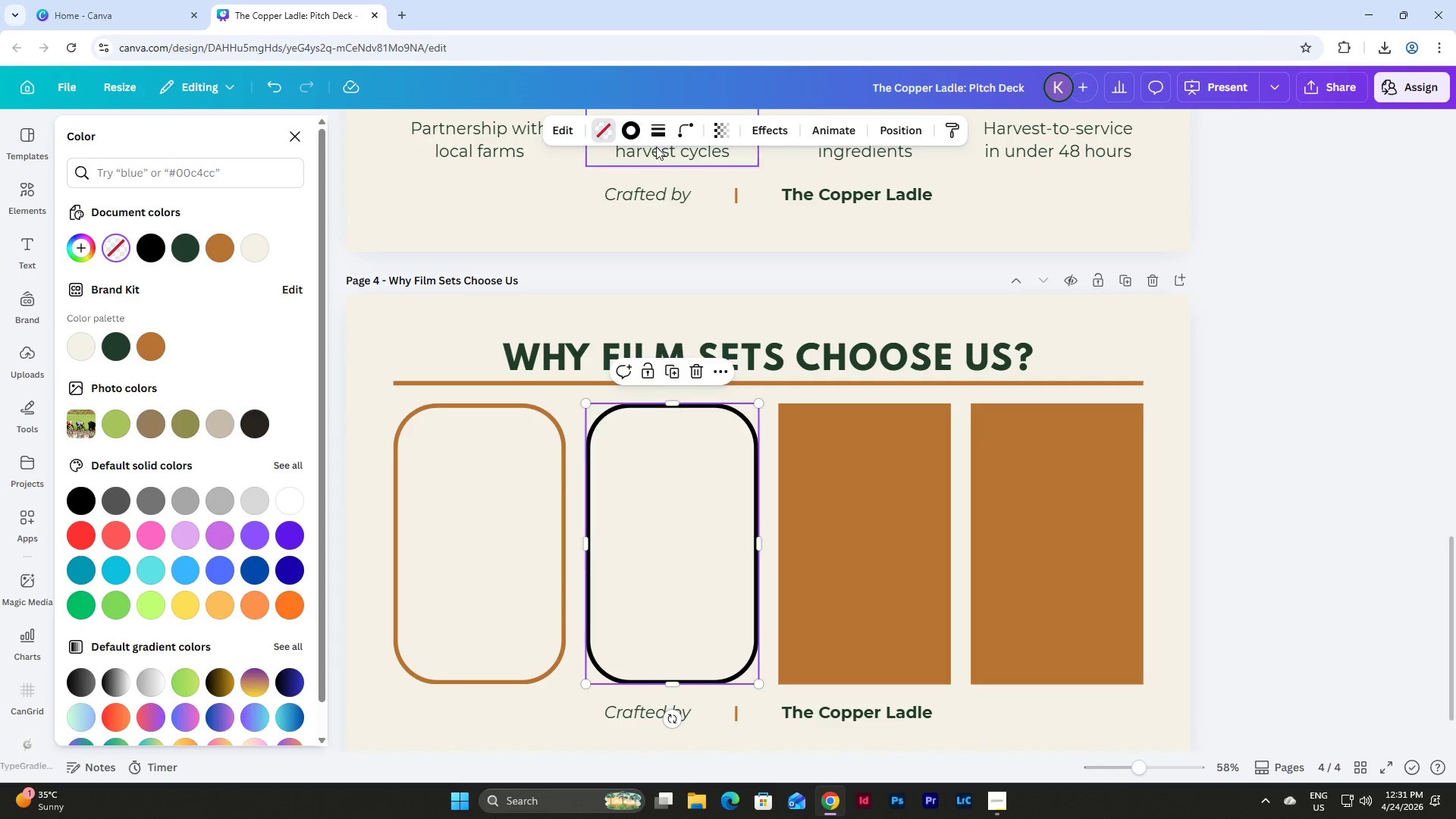 
left_click([630, 129])
 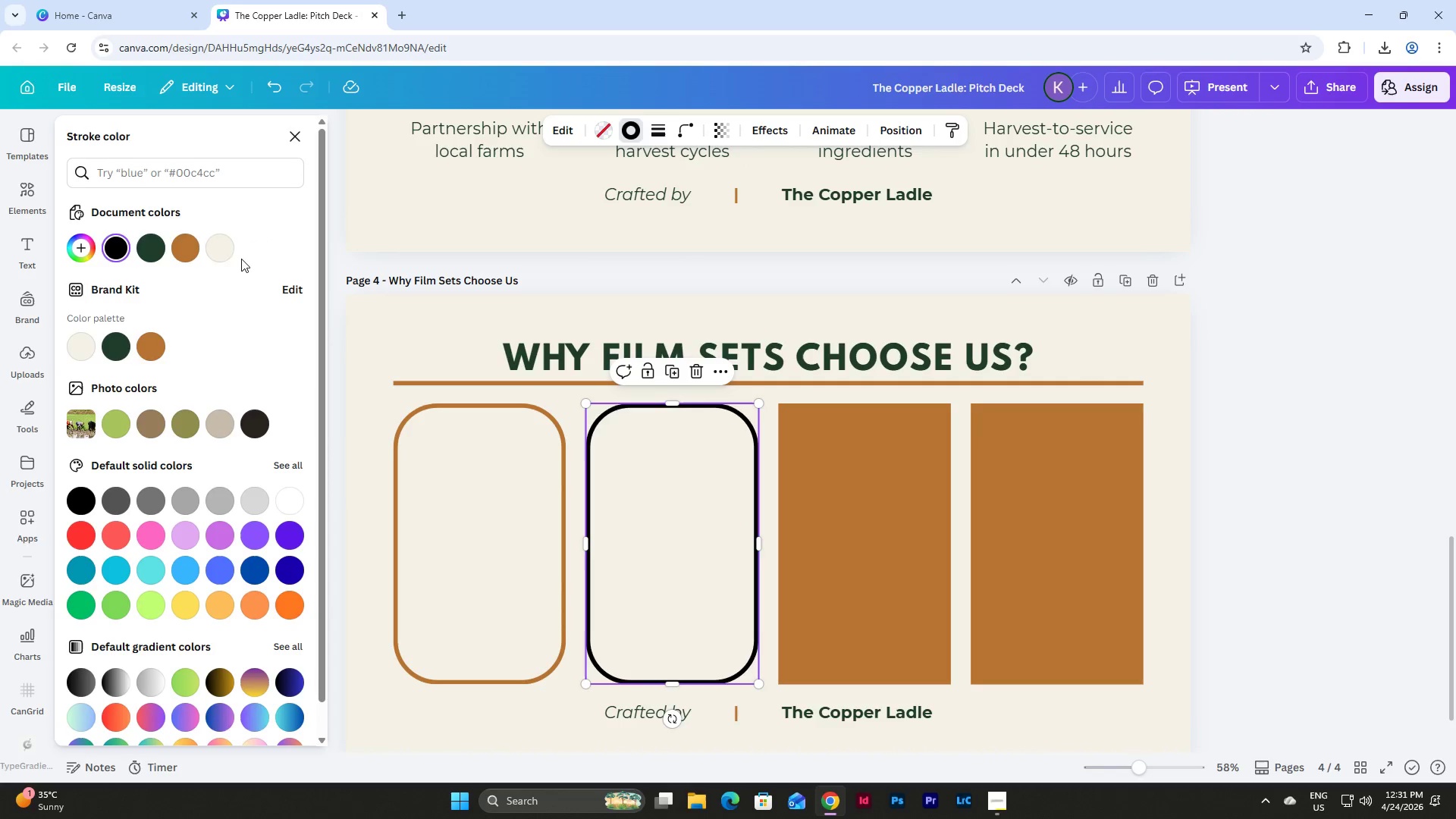 
left_click([190, 250])
 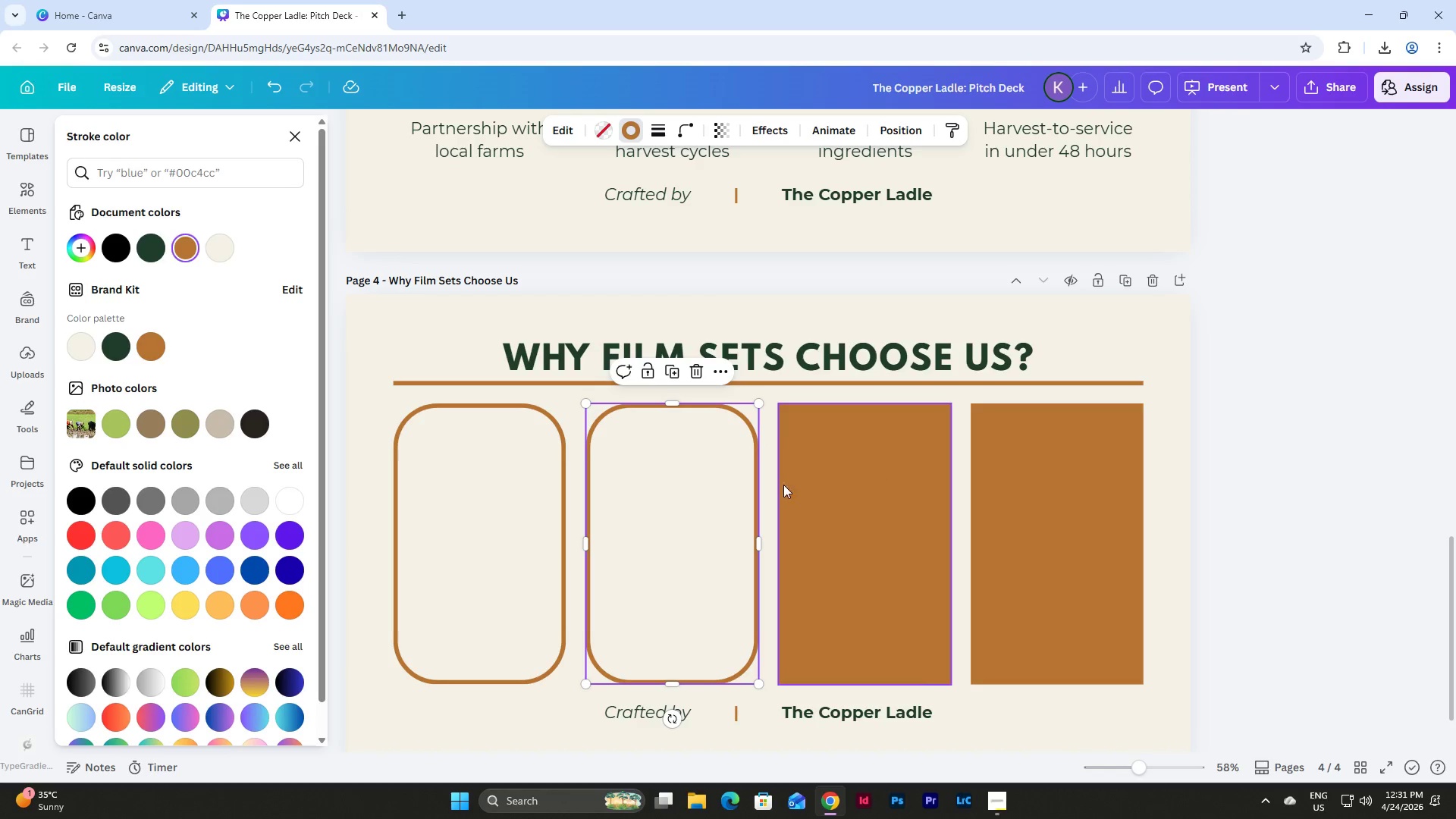 
left_click([470, 484])
 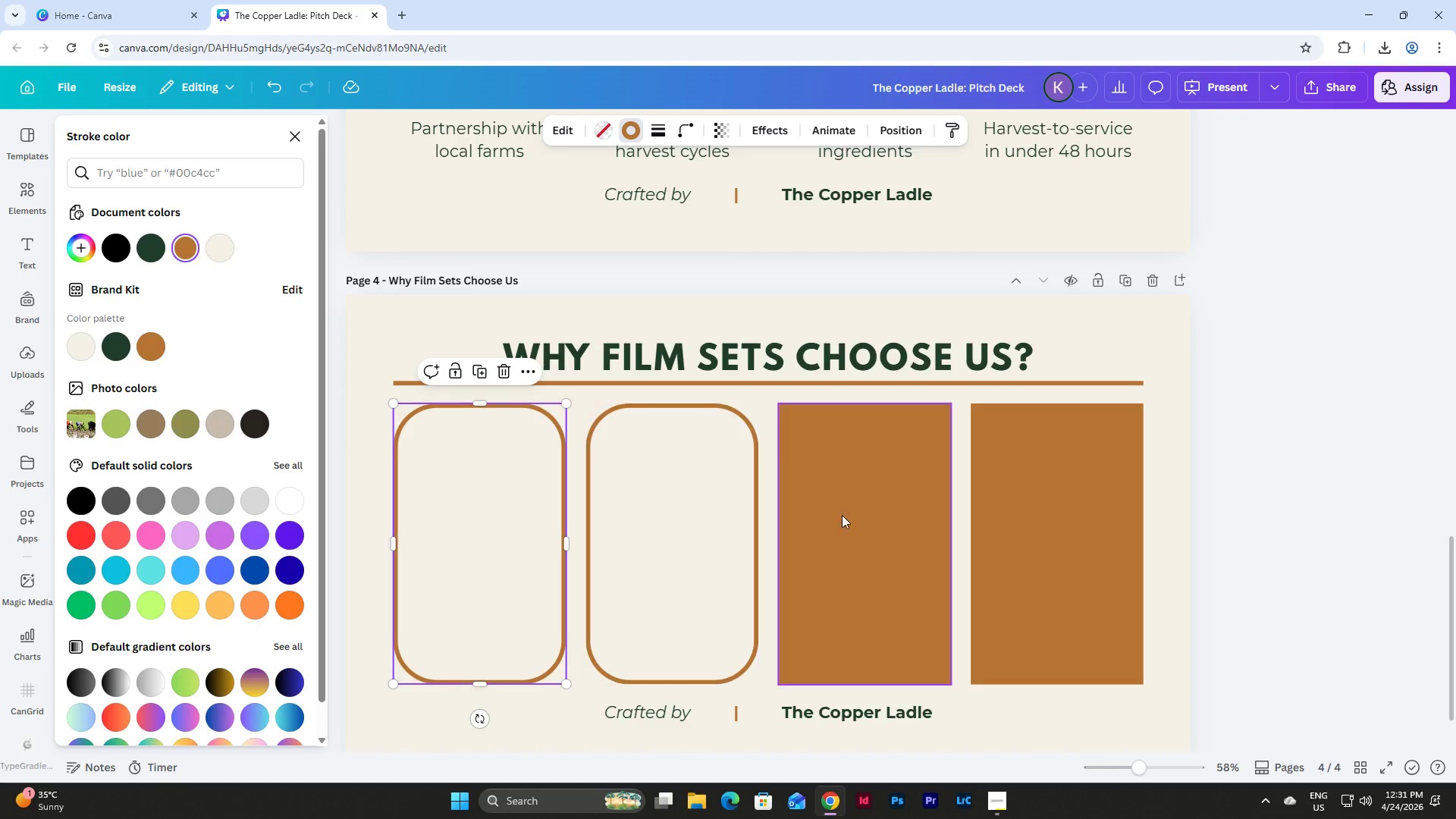 
left_click([883, 515])
 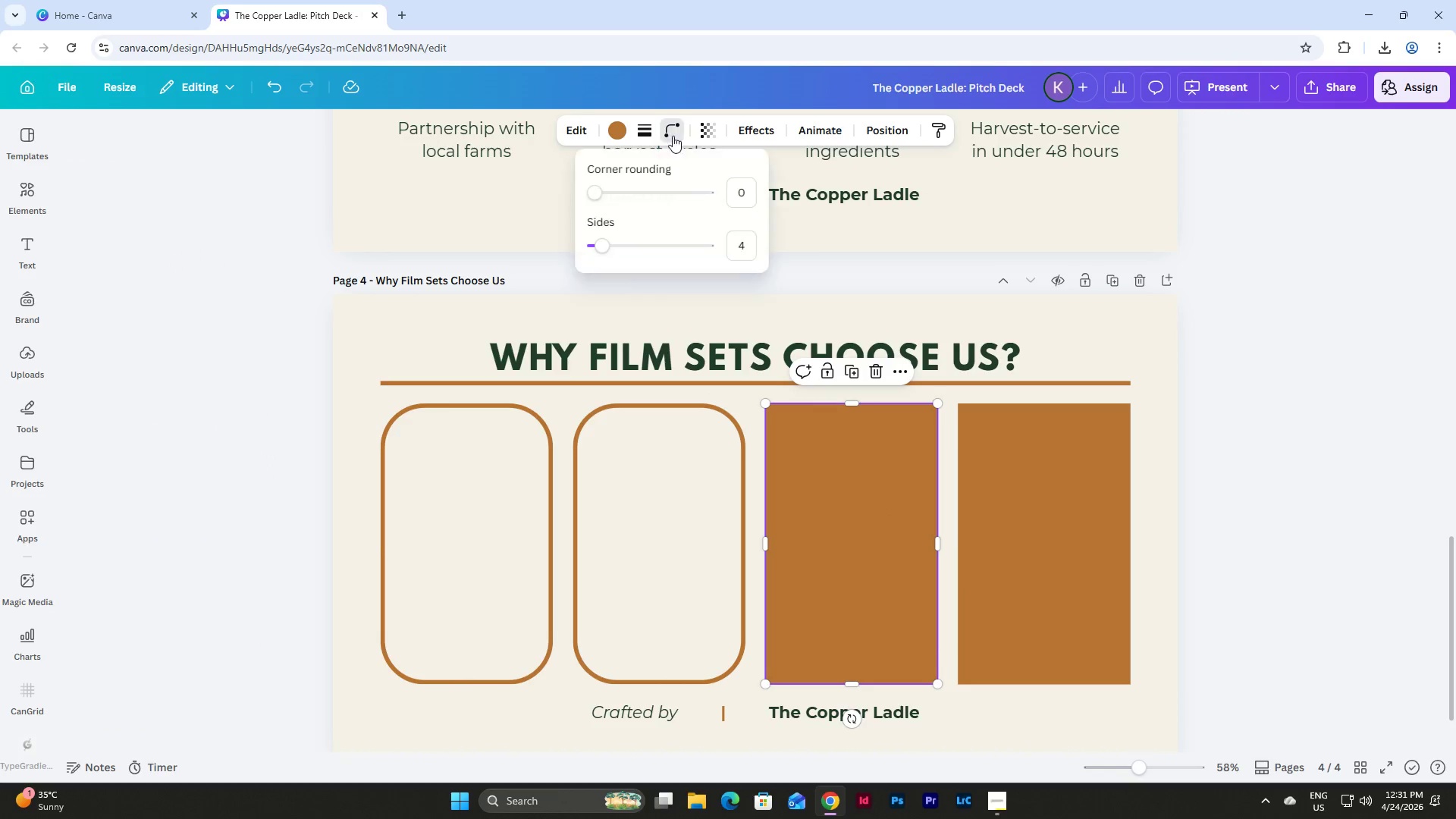 
left_click_drag(start_coordinate=[740, 191], to_coordinate=[763, 193])
 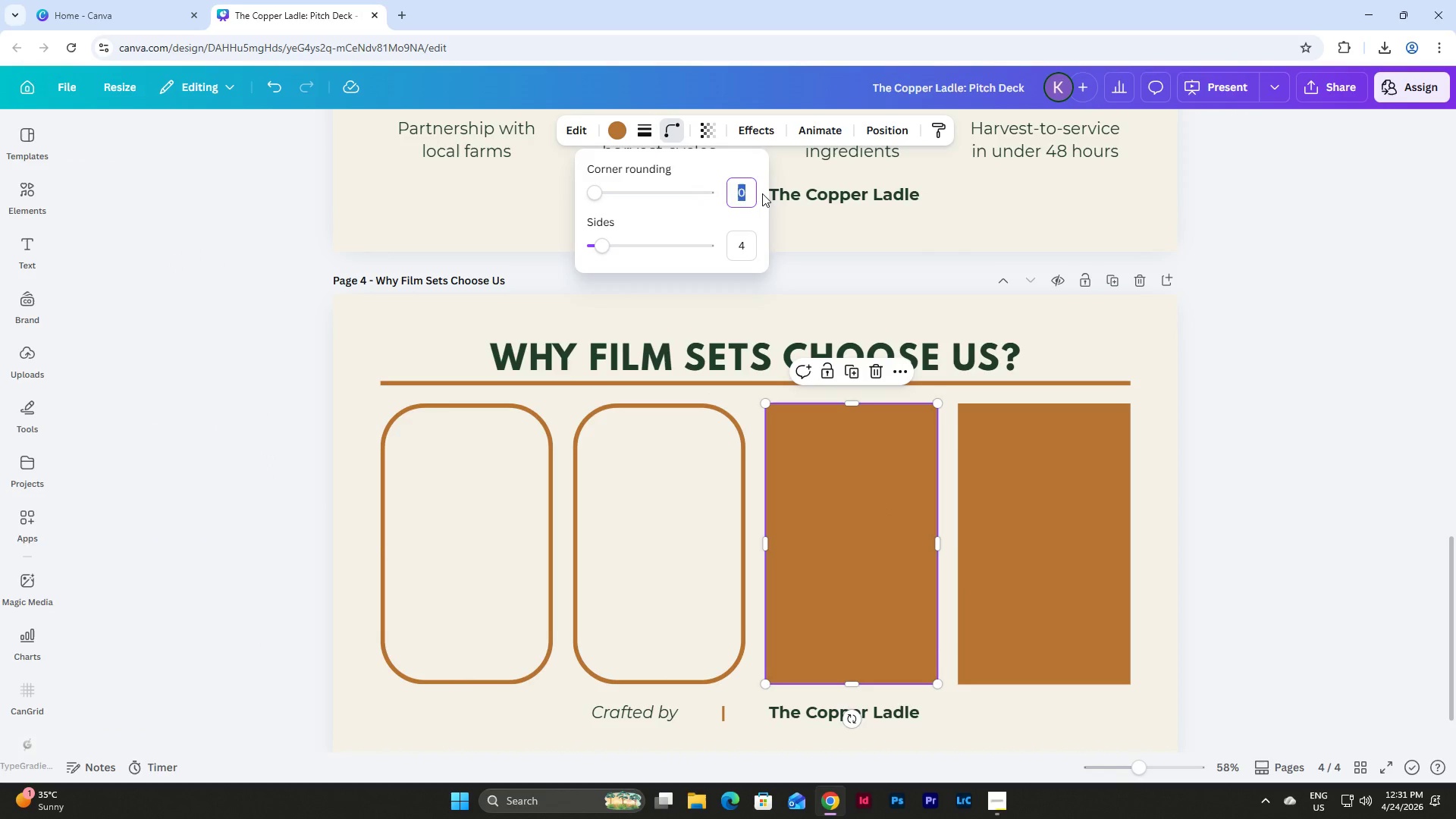 
key(Numpad1)
 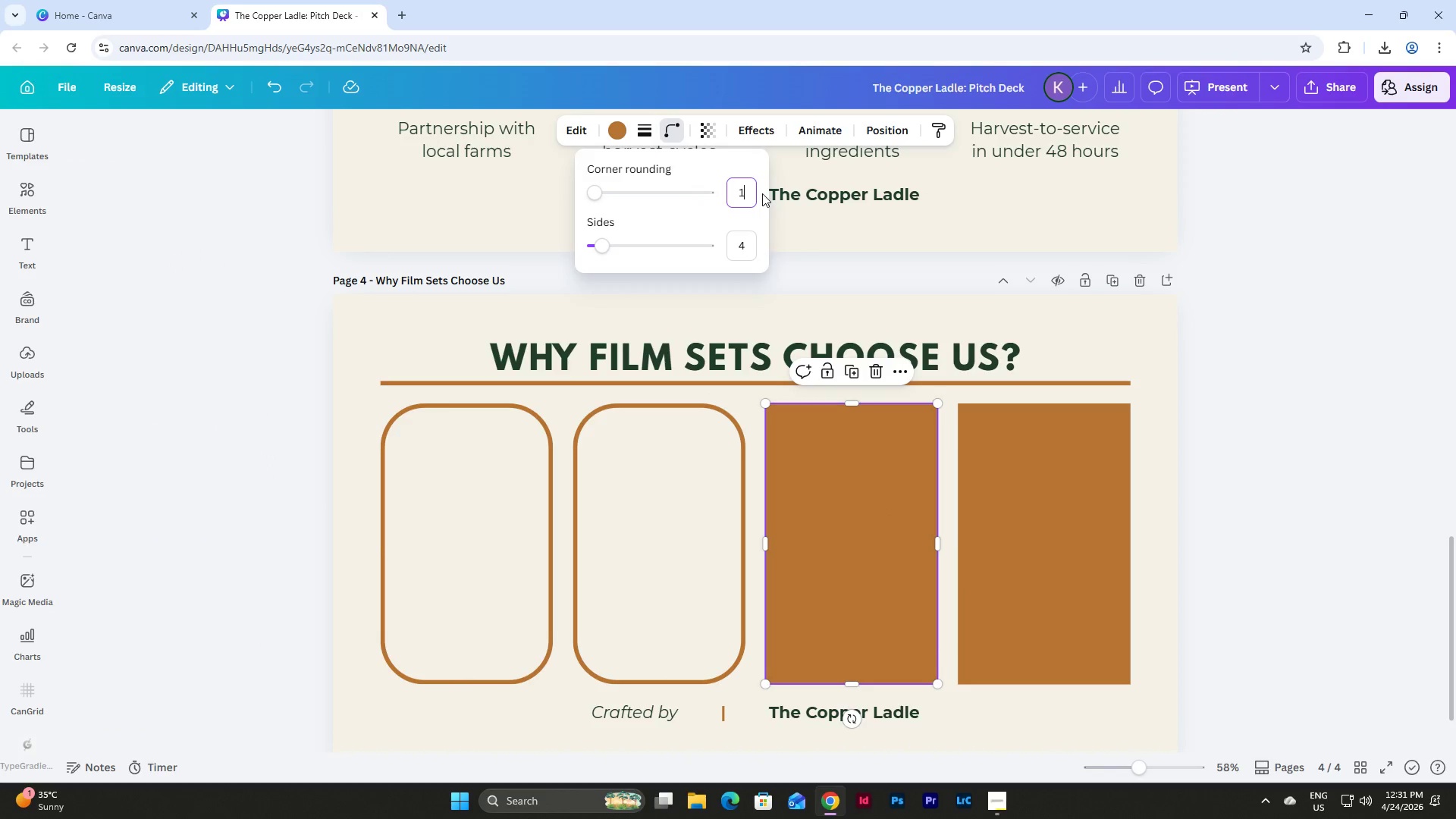 
key(Numpad0)
 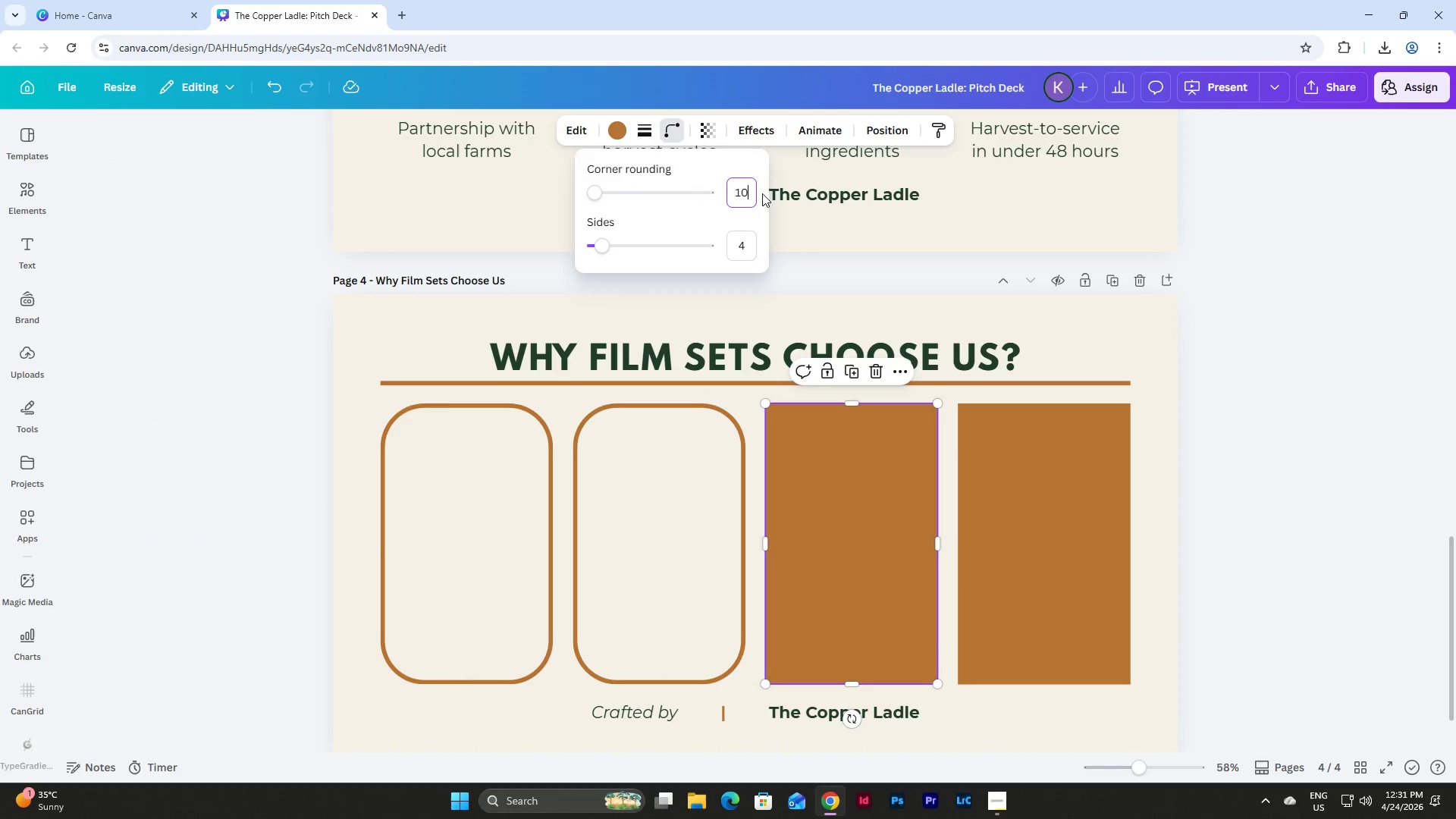 
key(Numpad0)
 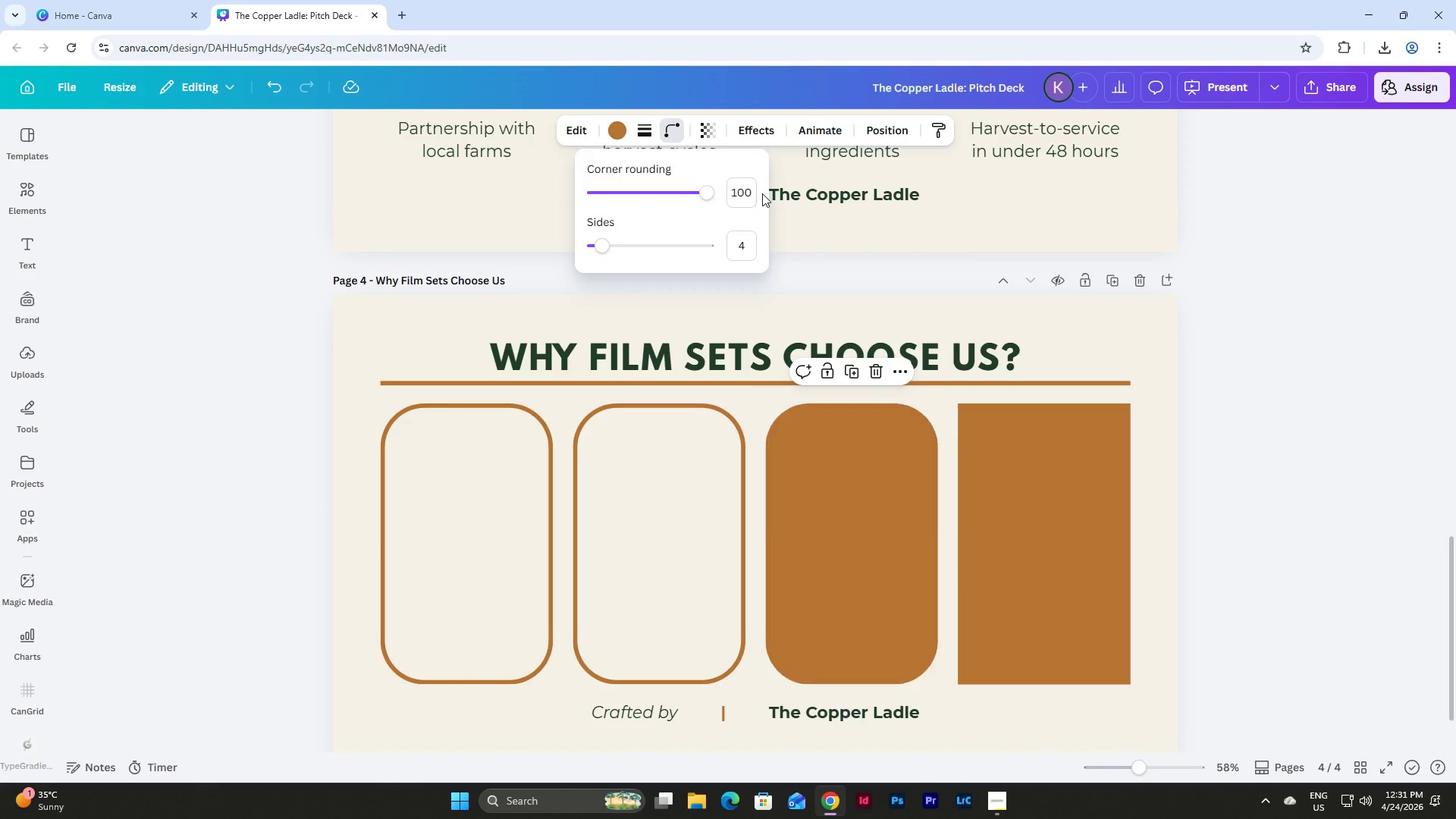 
key(NumpadEnter)
 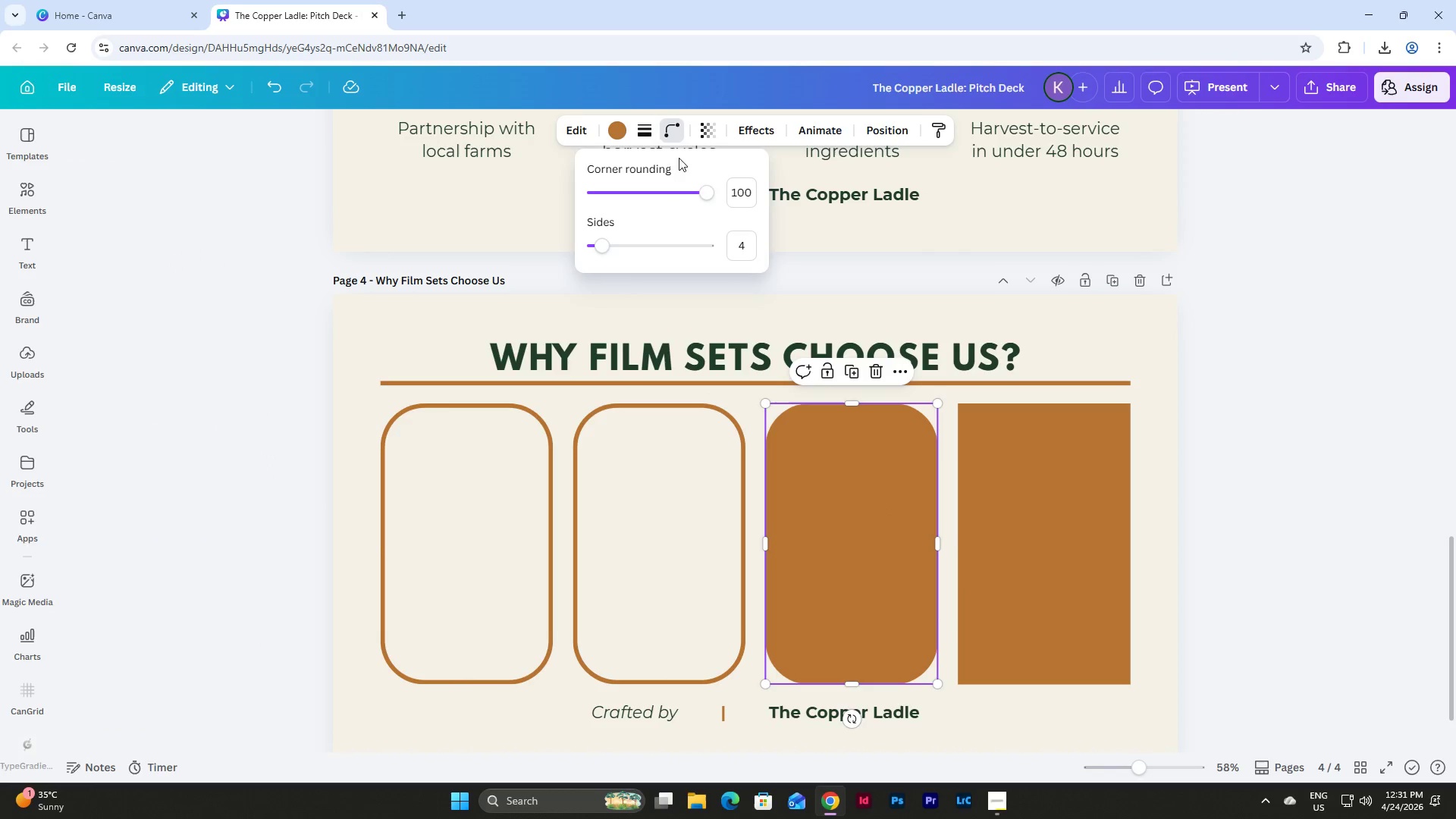 
left_click([636, 124])
 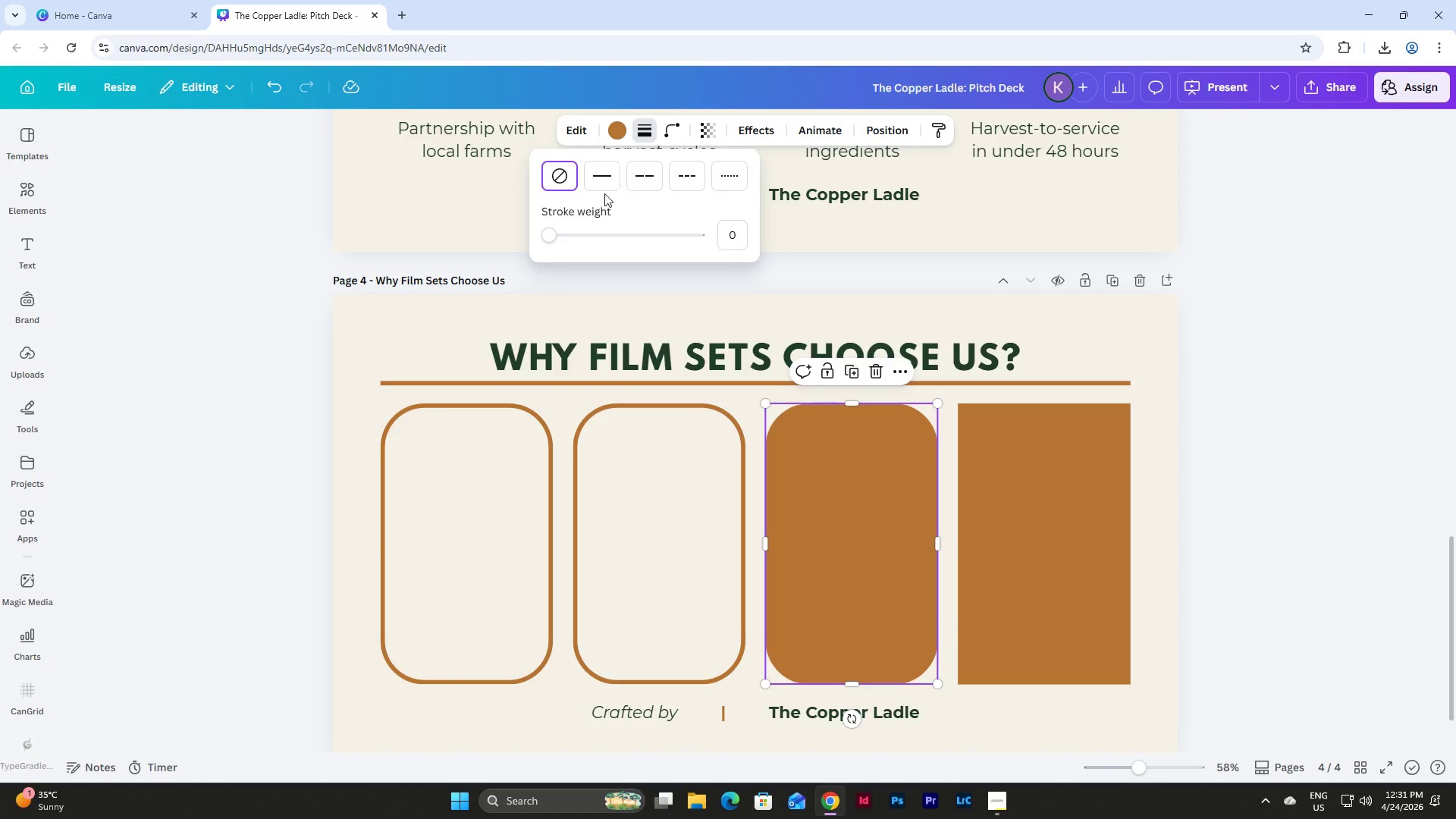 
left_click([598, 177])
 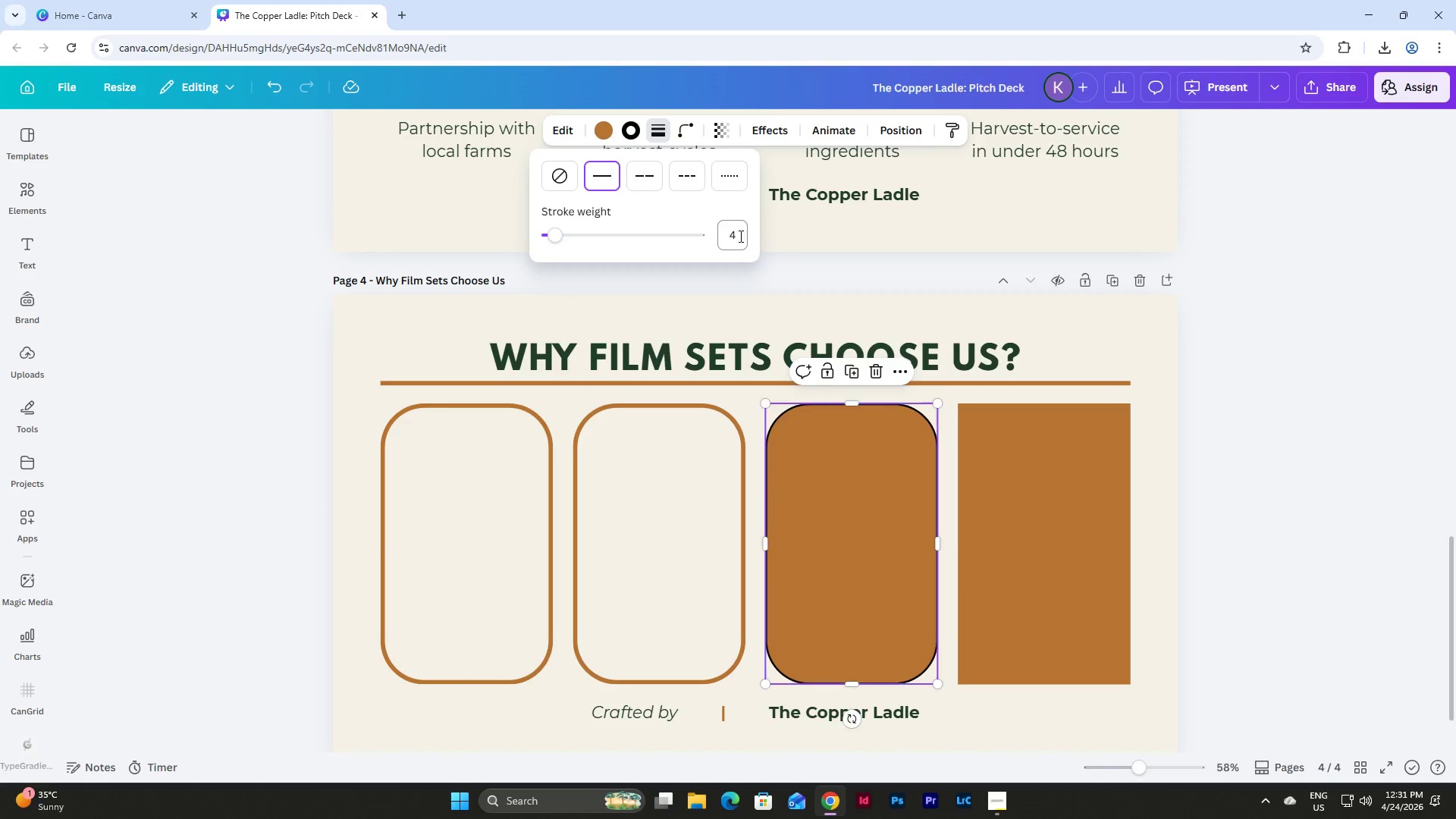 
left_click_drag(start_coordinate=[737, 236], to_coordinate=[726, 241])
 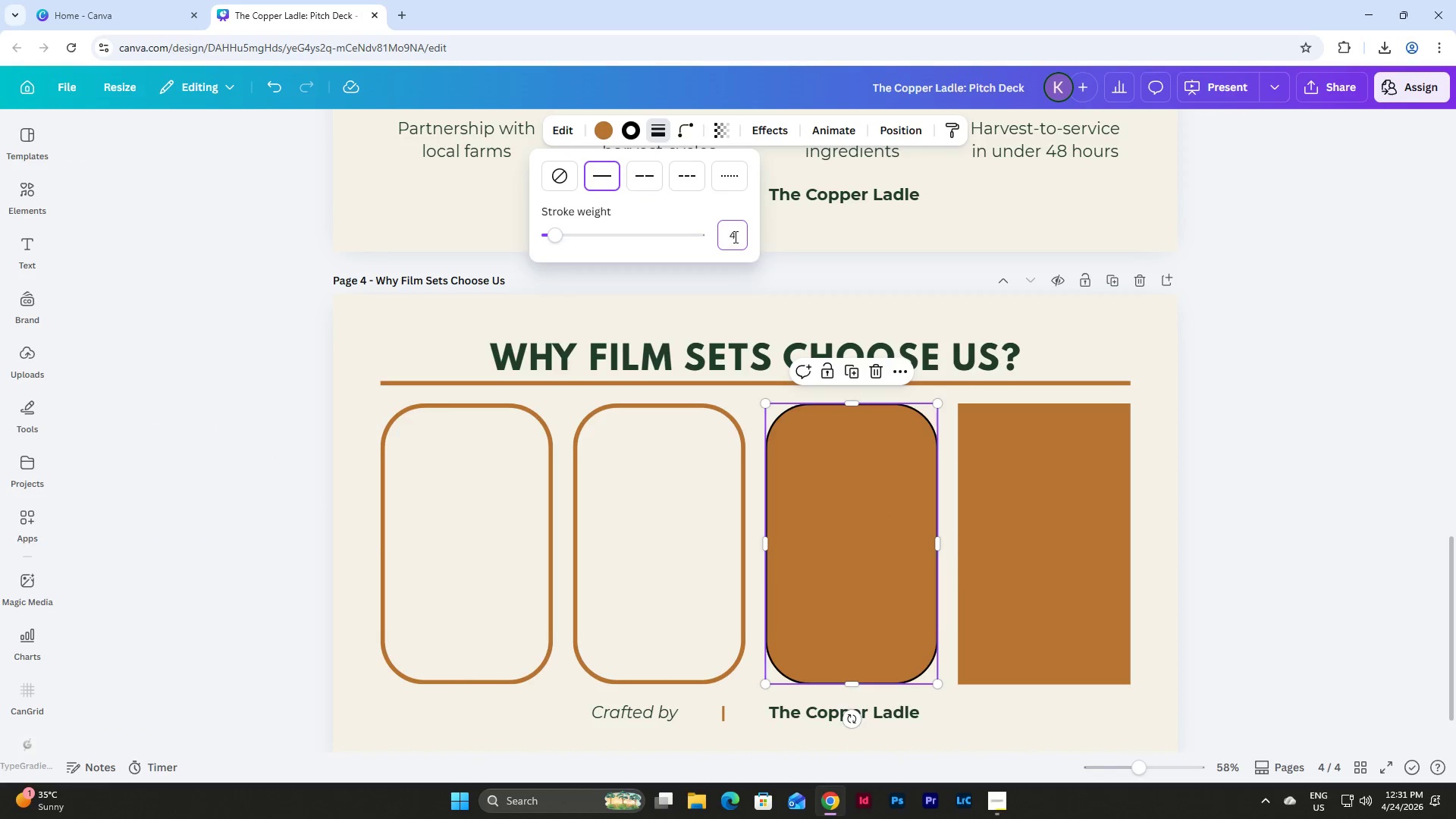 
left_click_drag(start_coordinate=[735, 237], to_coordinate=[726, 236])
 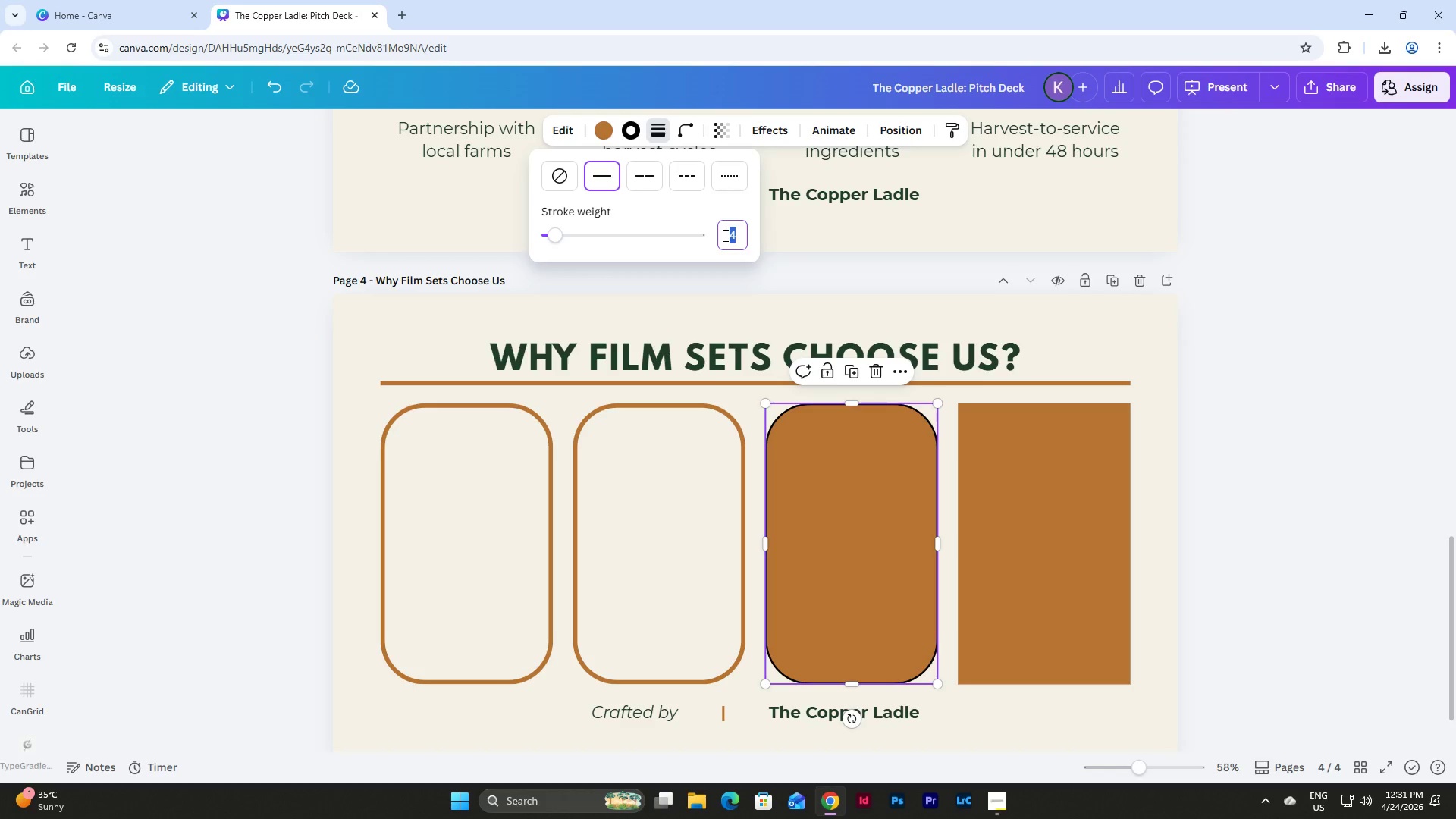 
key(Numpad1)
 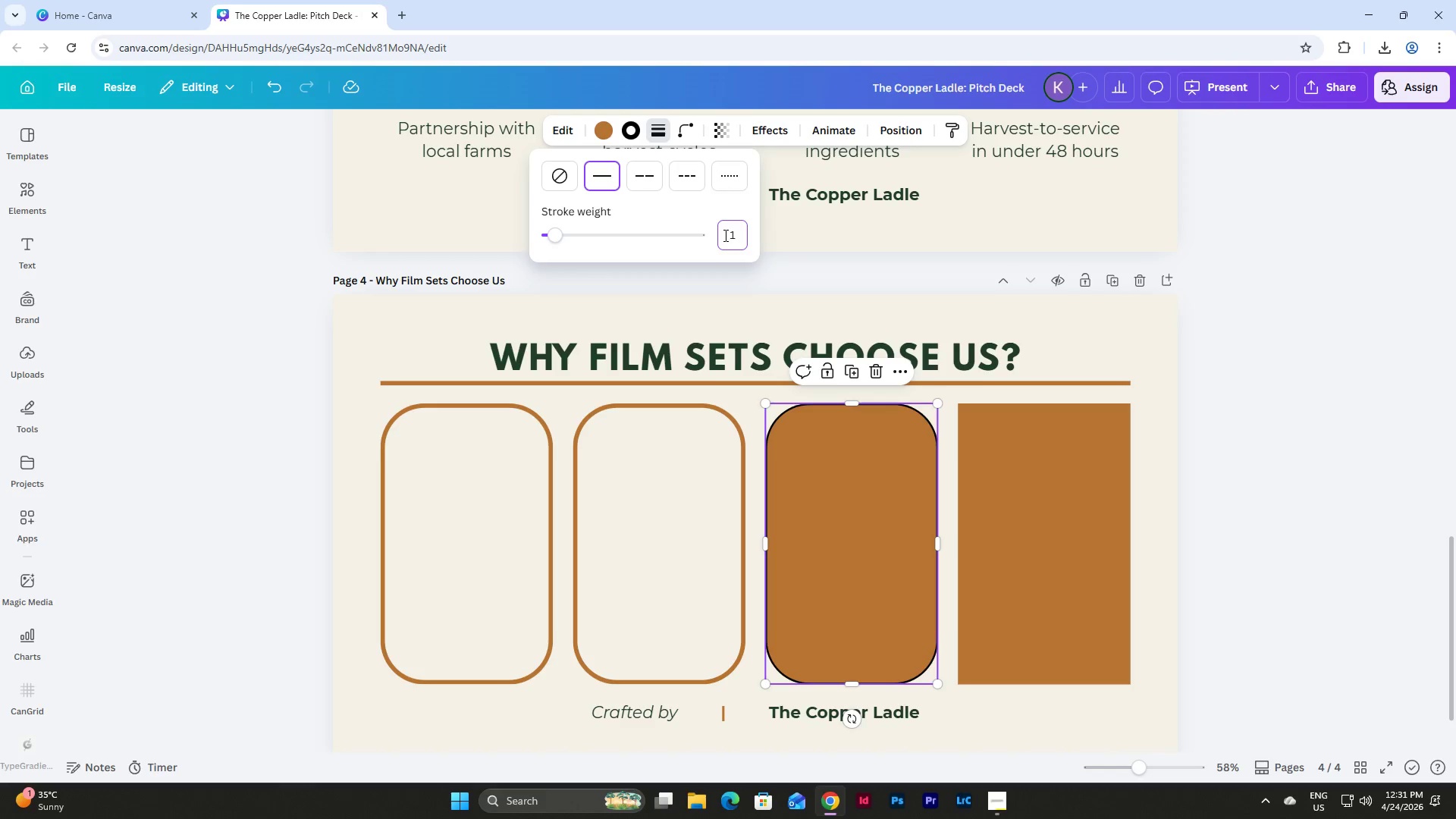 
key(Numpad0)
 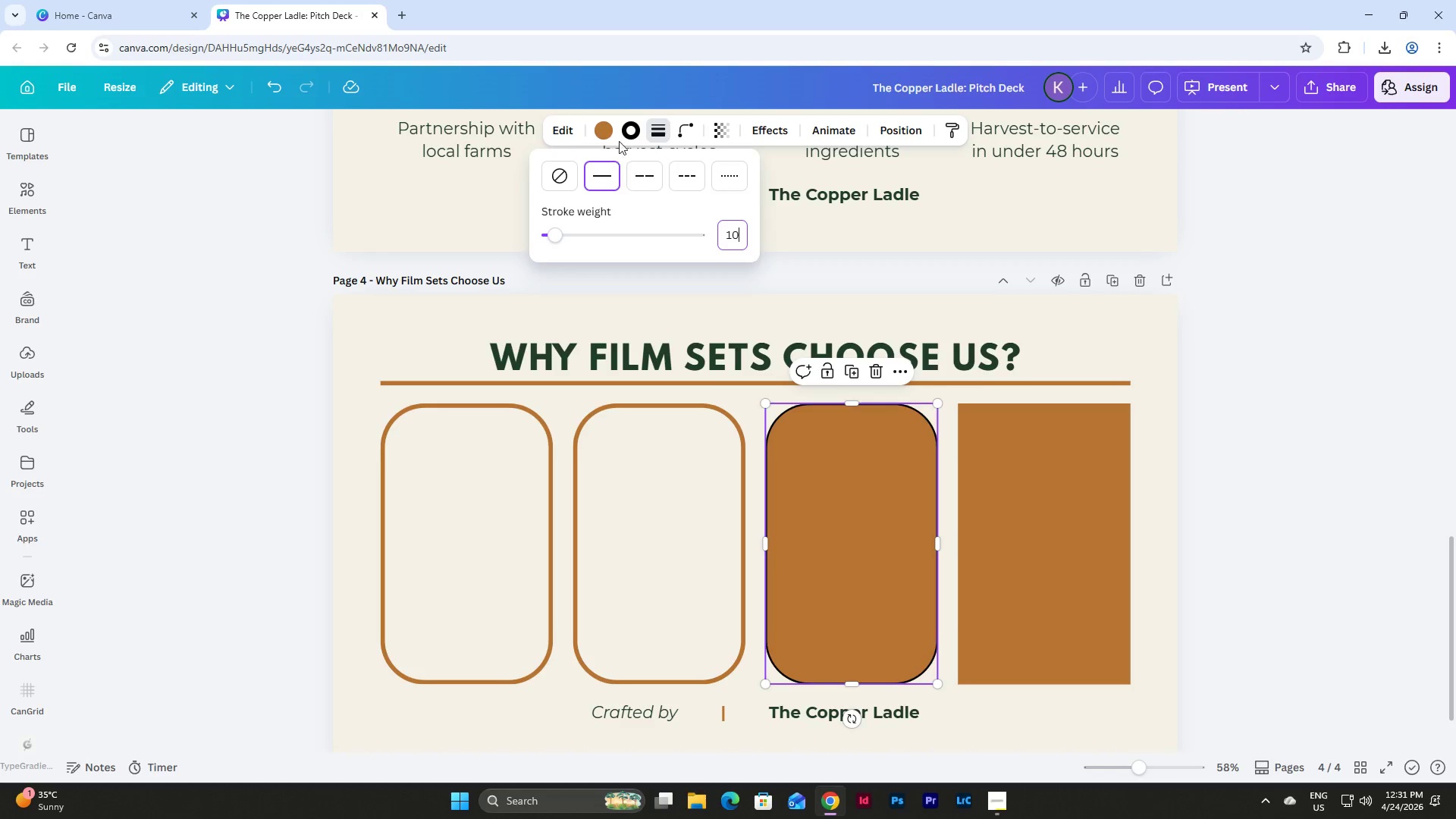 
left_click([632, 130])
 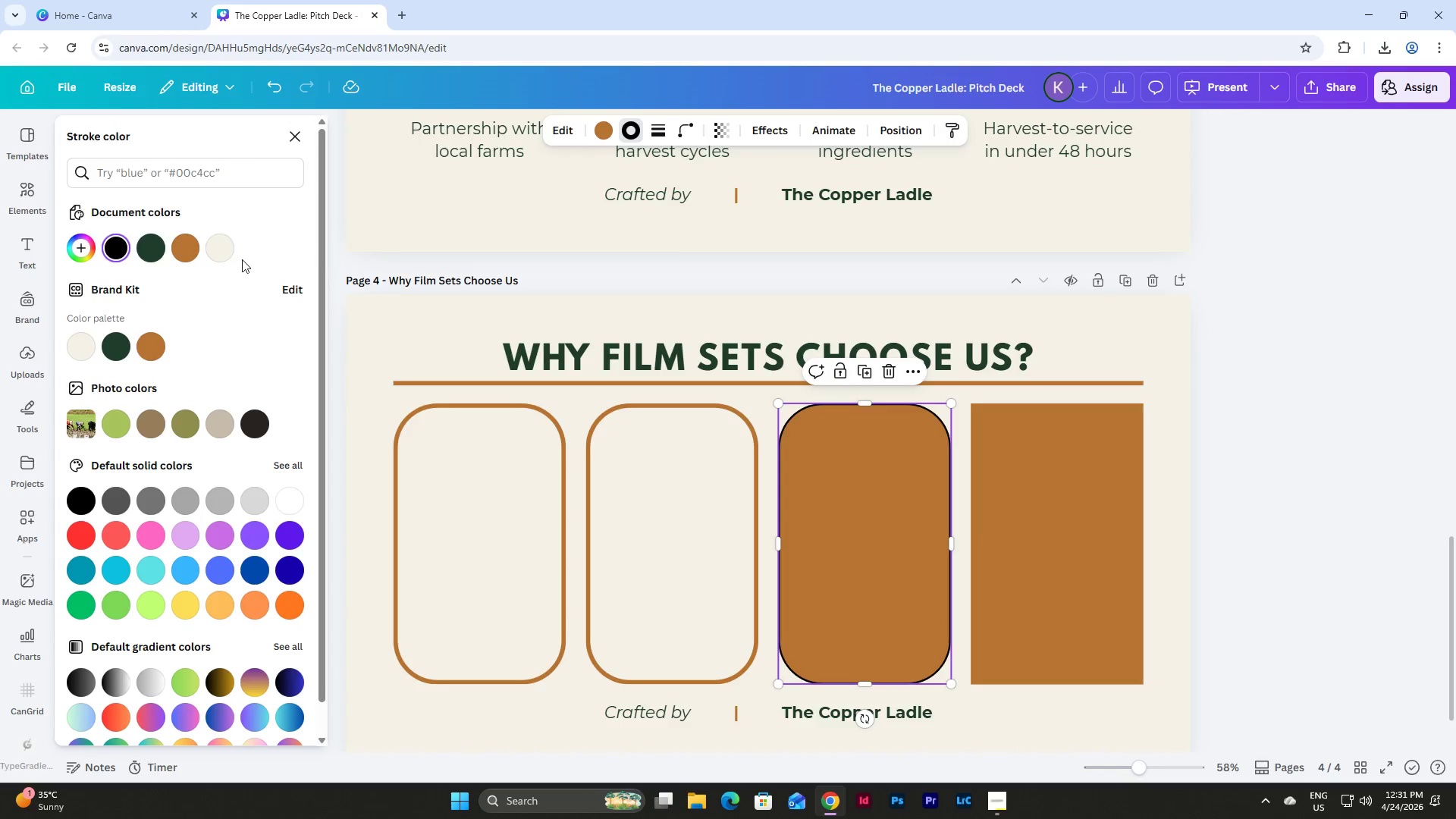 
left_click([187, 253])
 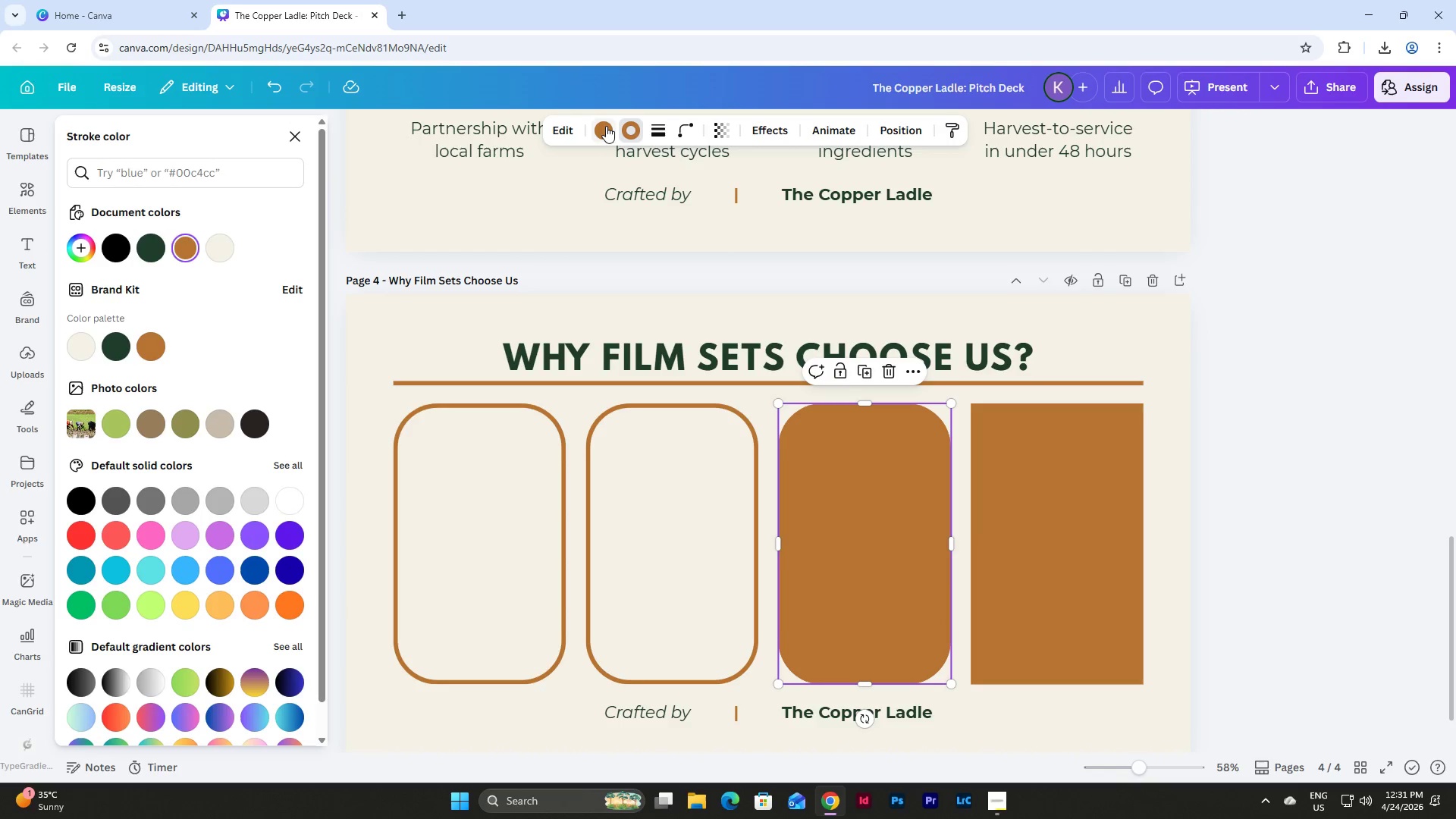 
left_click([607, 123])
 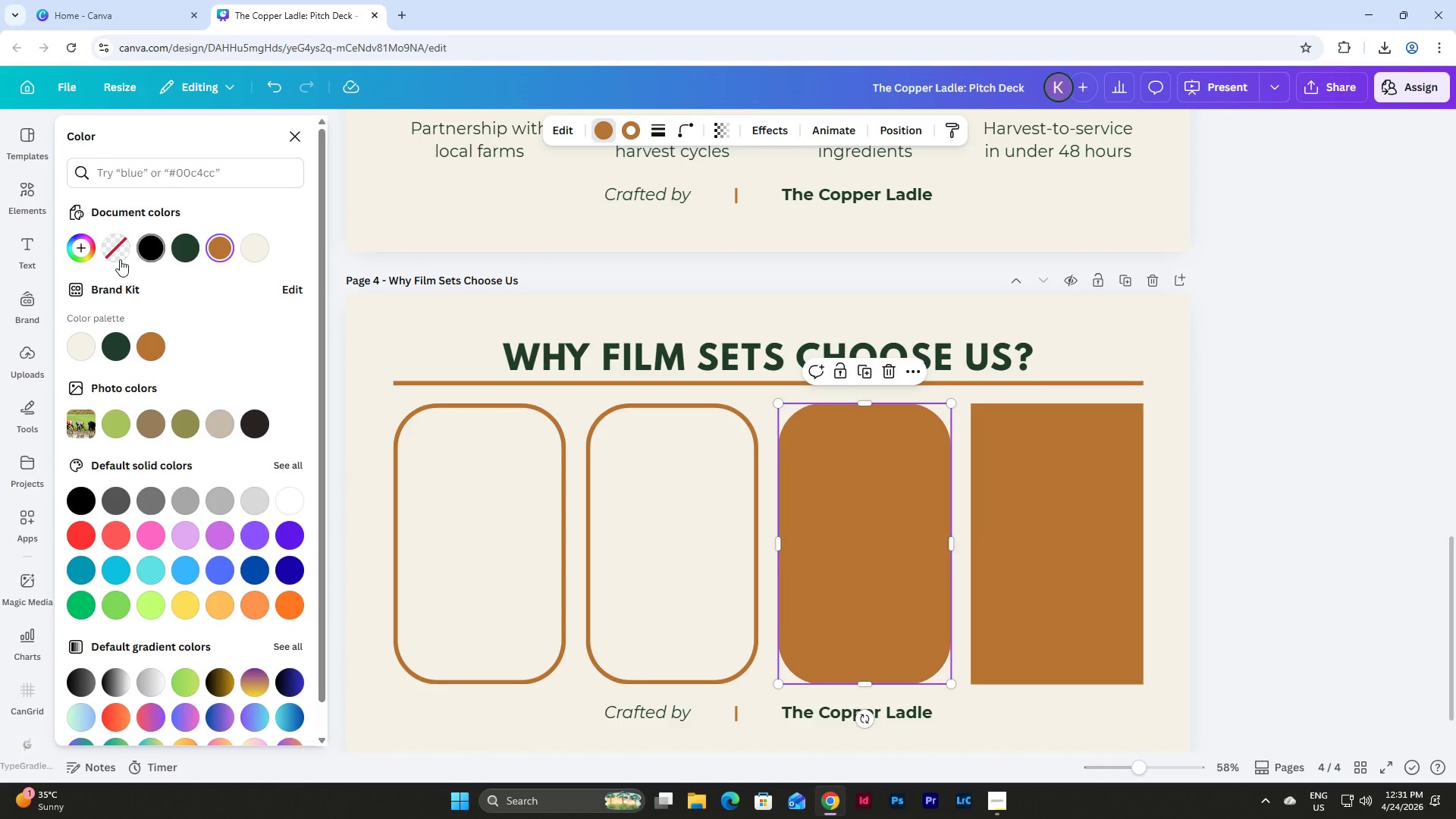 
left_click([114, 247])
 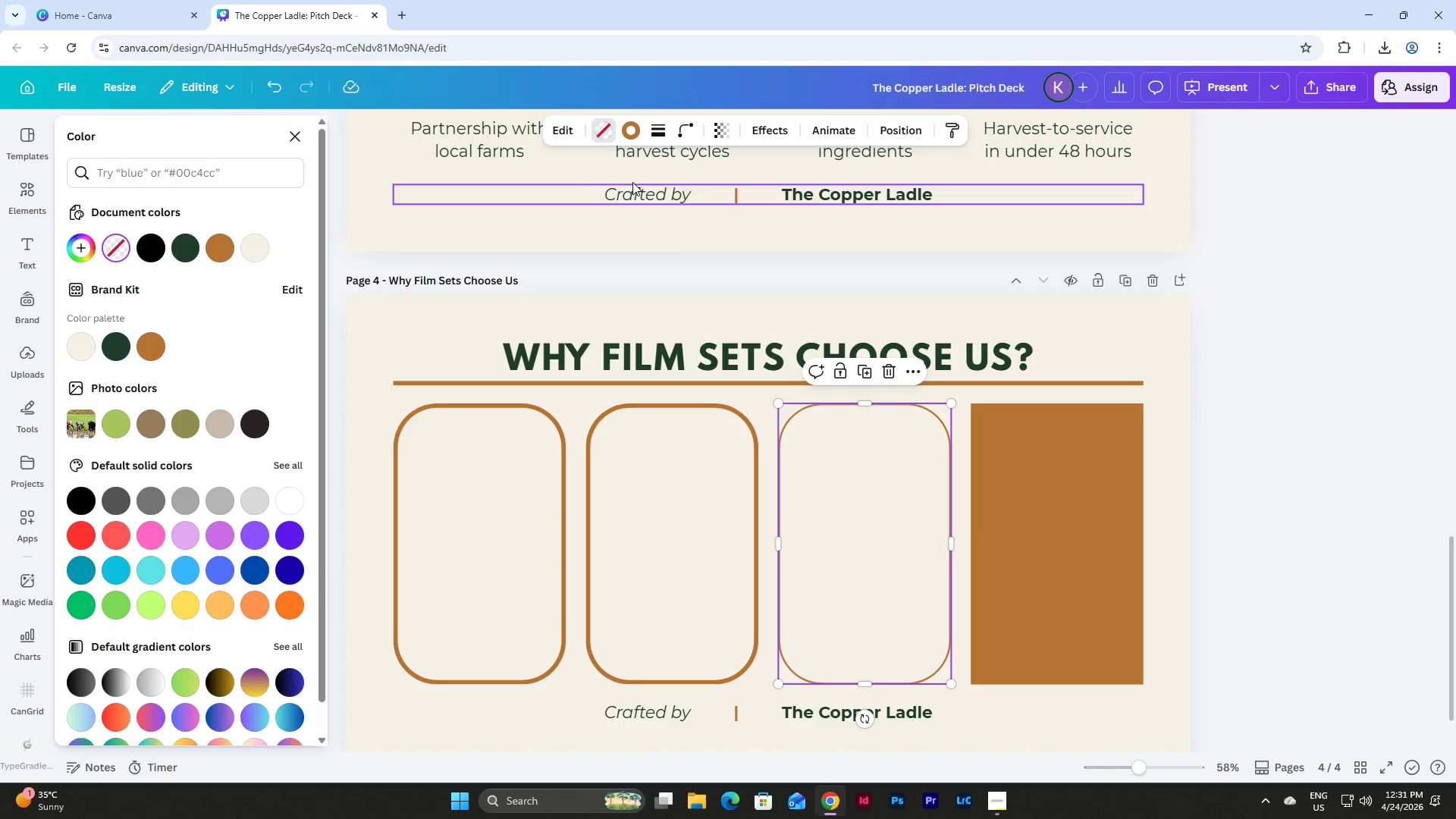 
left_click([664, 134])
 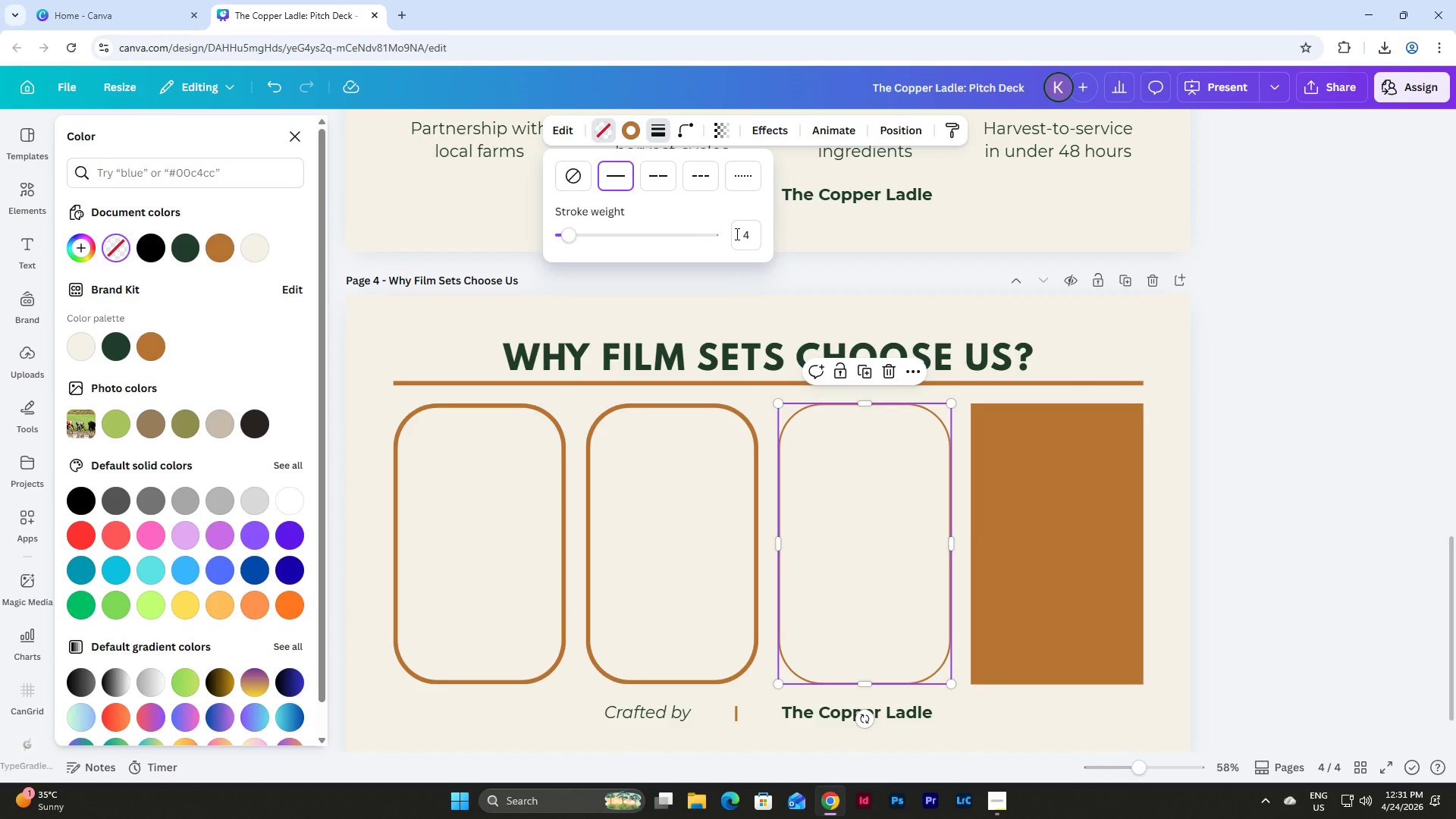 
left_click_drag(start_coordinate=[740, 230], to_coordinate=[753, 231])
 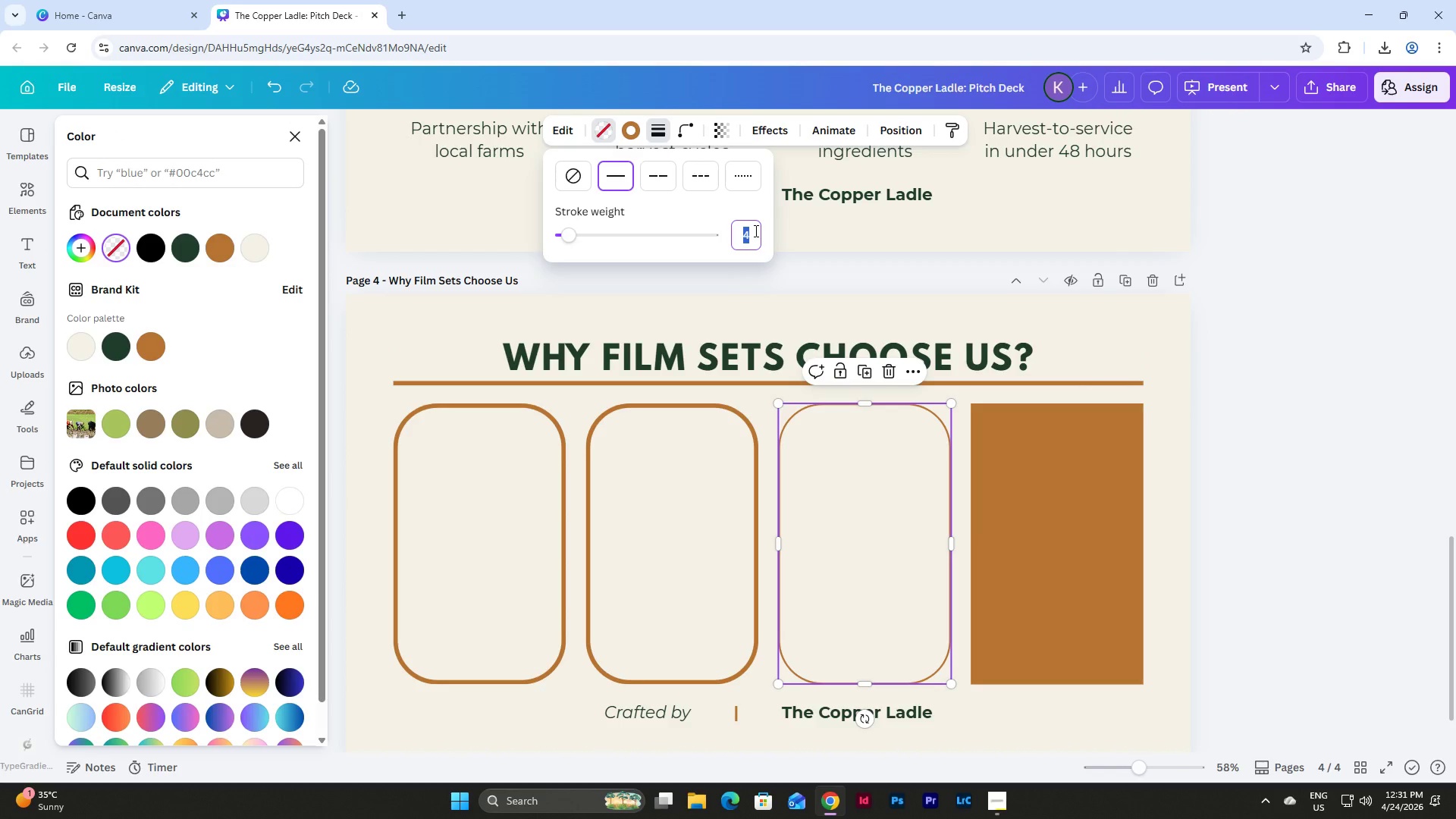 
key(Numpad1)
 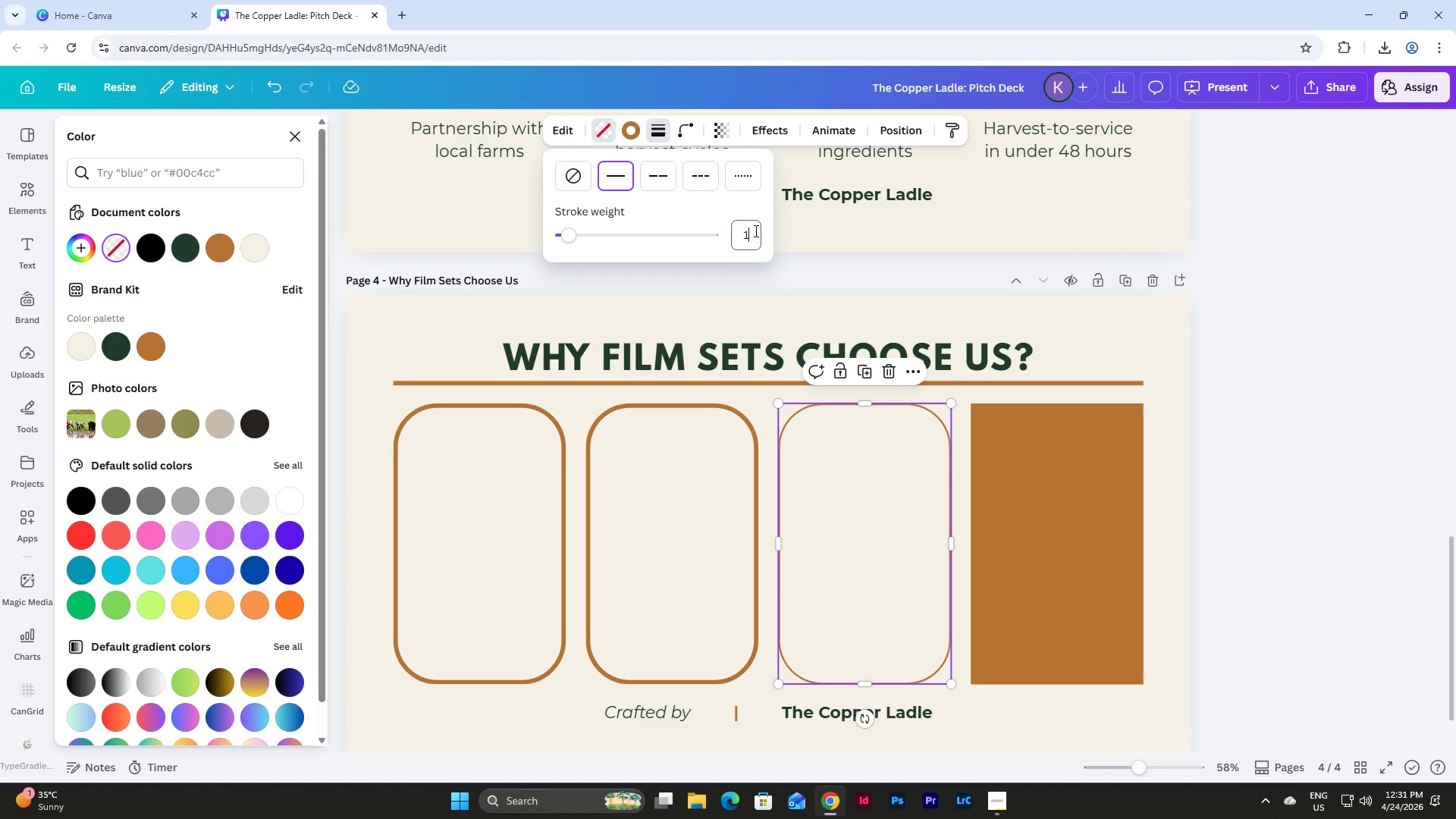 
key(Numpad0)
 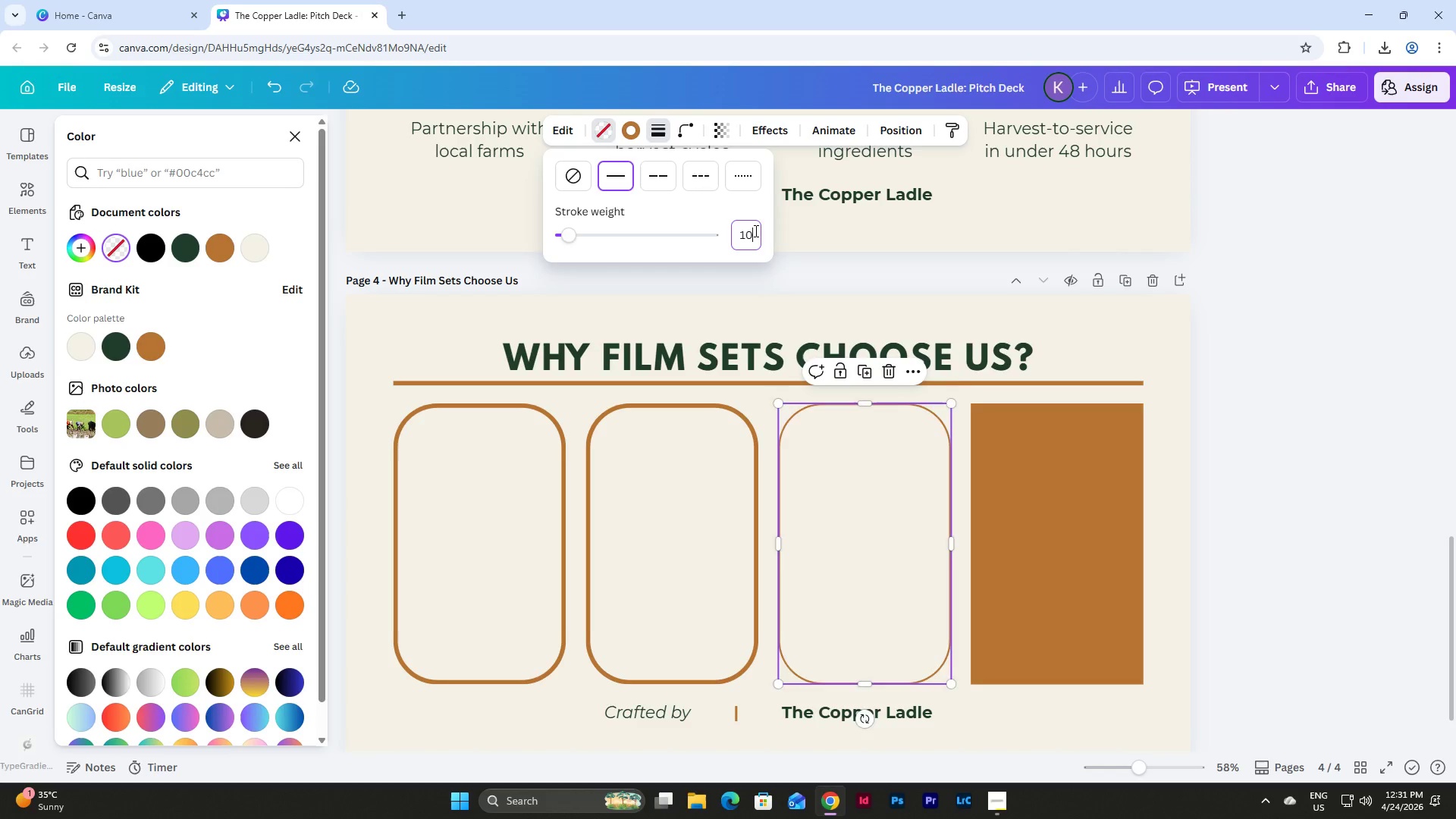 
key(NumpadEnter)
 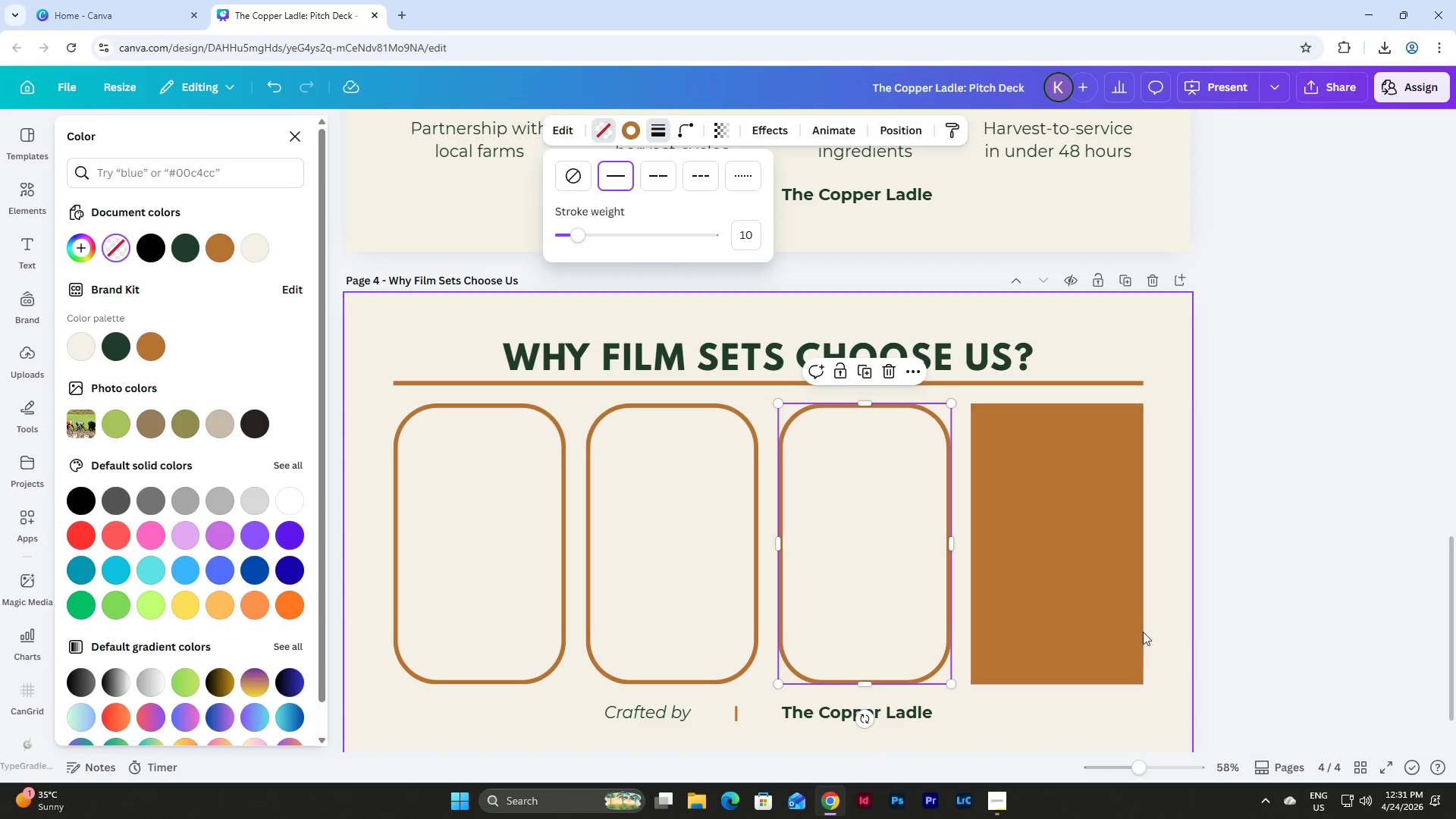 
left_click([1098, 521])
 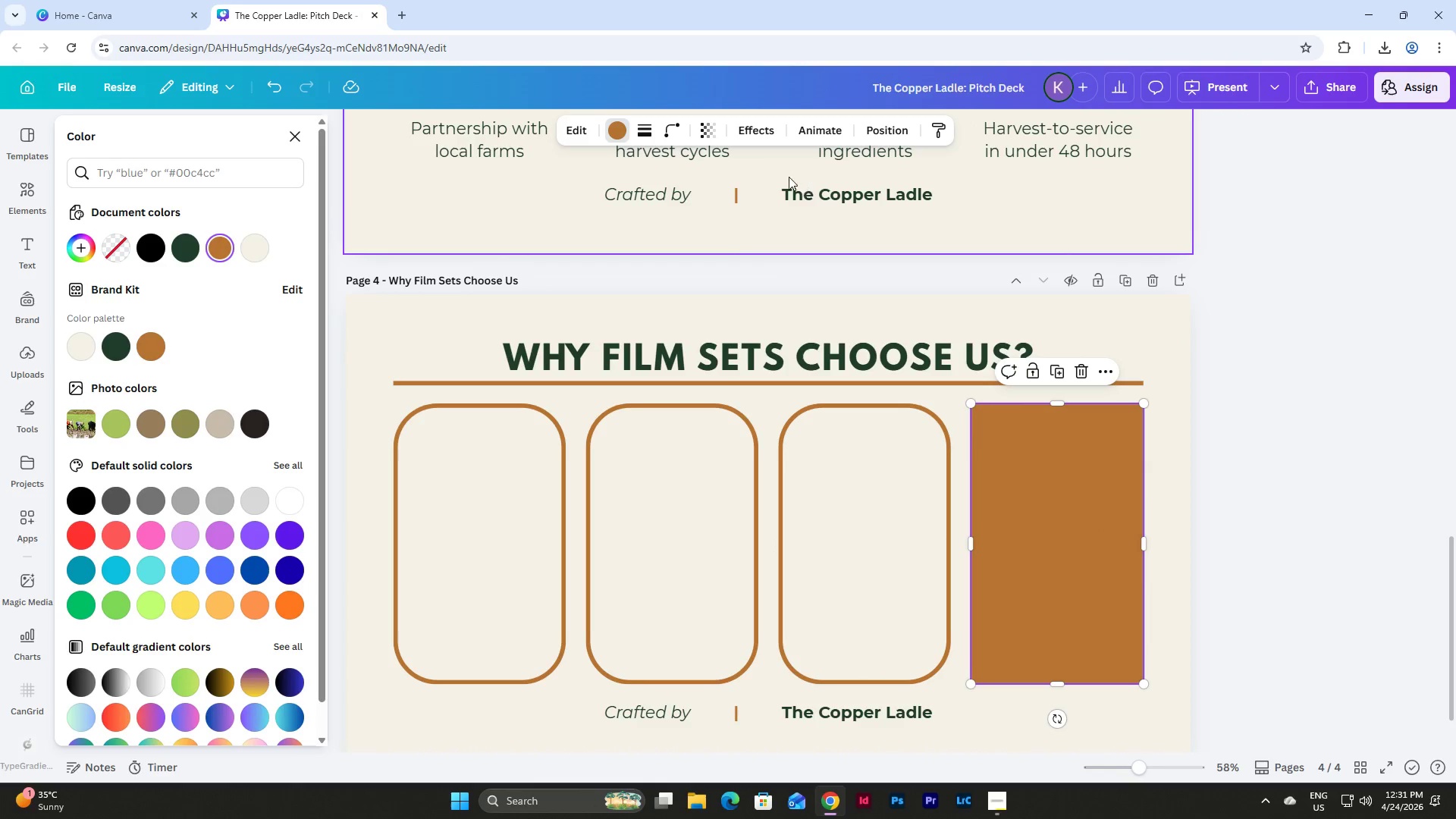 
left_click([667, 132])
 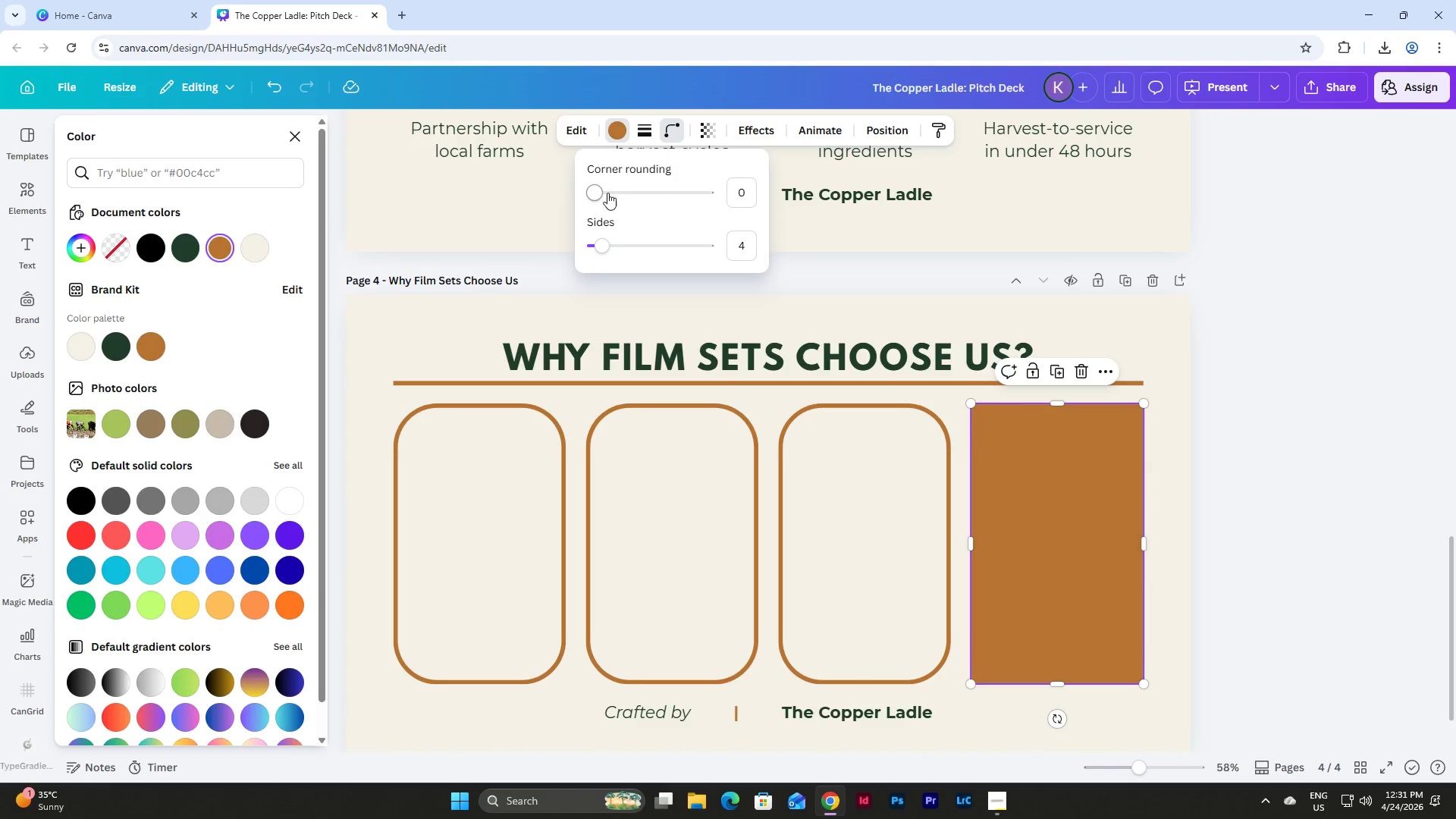 
left_click_drag(start_coordinate=[603, 192], to_coordinate=[766, 202])
 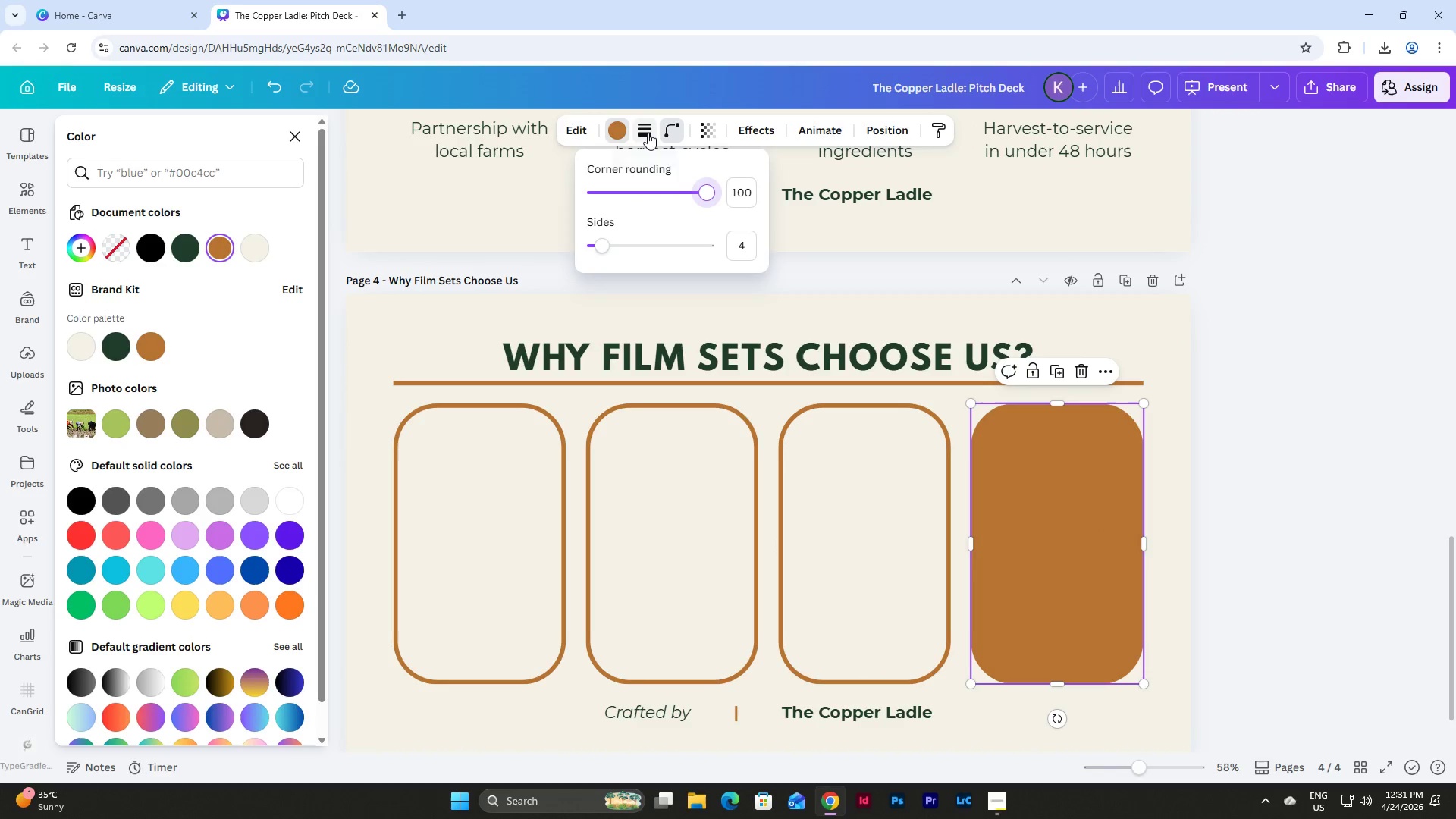 
left_click([648, 129])
 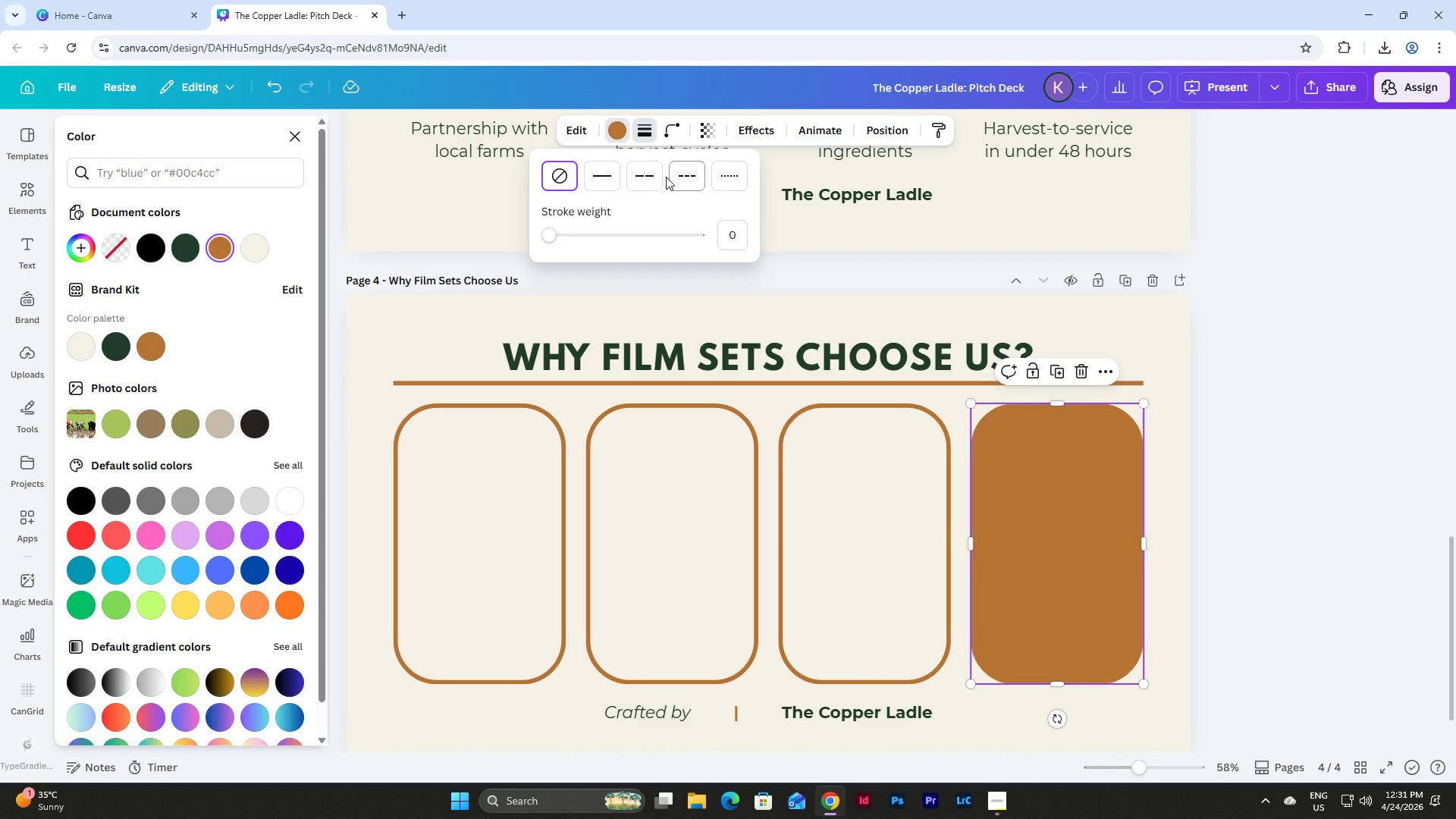 
left_click([610, 180])
 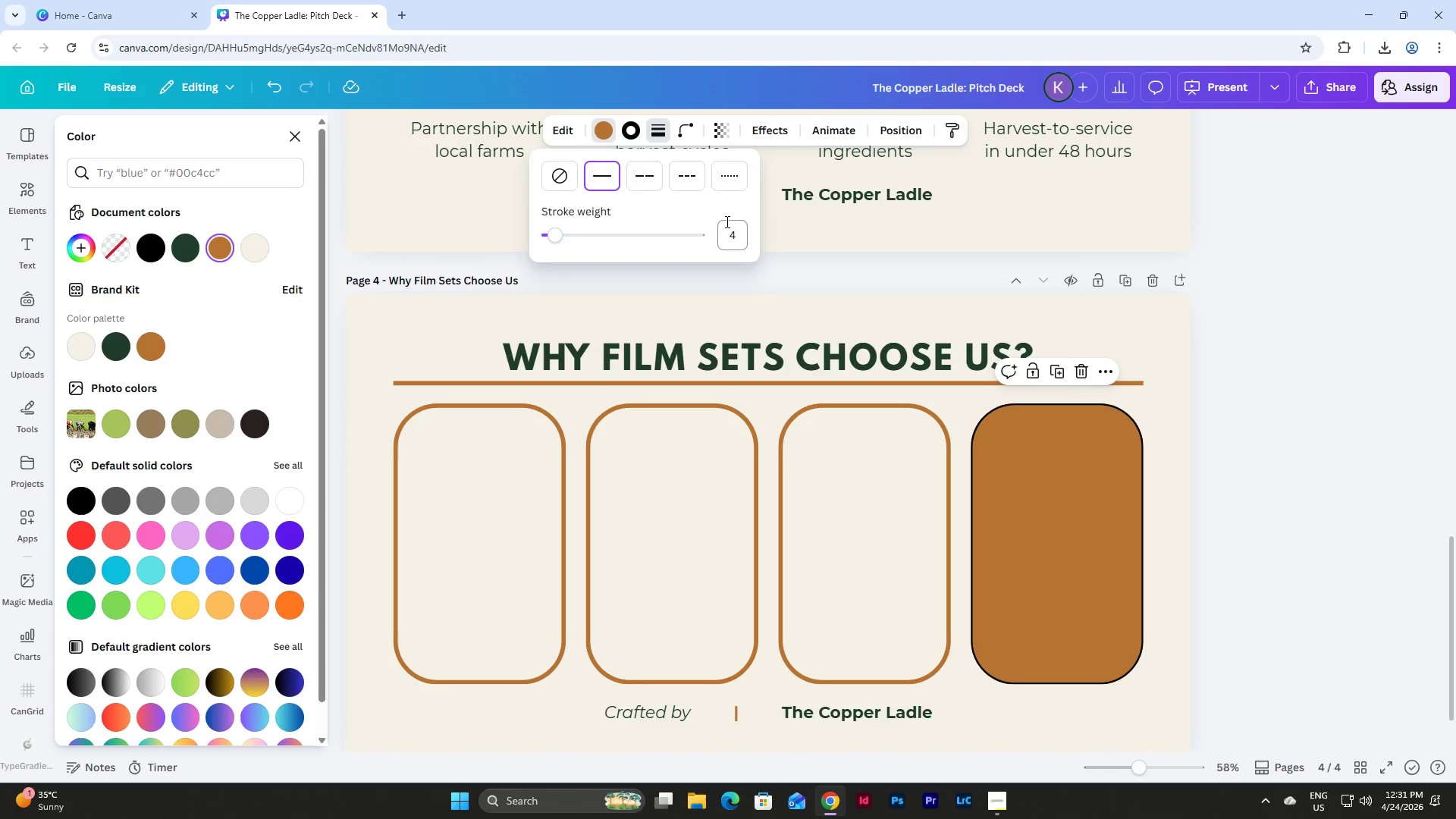 
left_click_drag(start_coordinate=[730, 231], to_coordinate=[772, 243])
 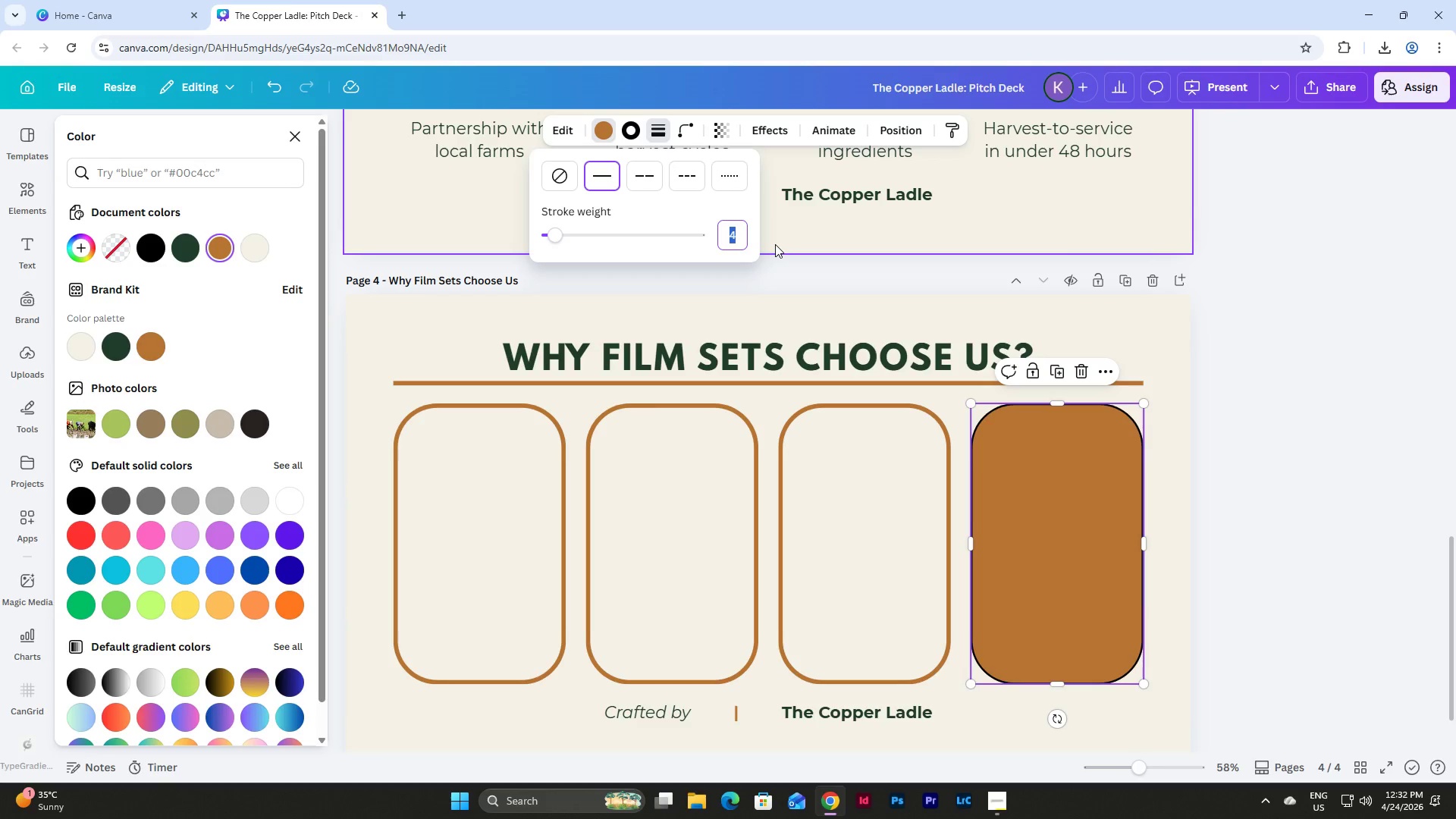 
key(Numpad1)
 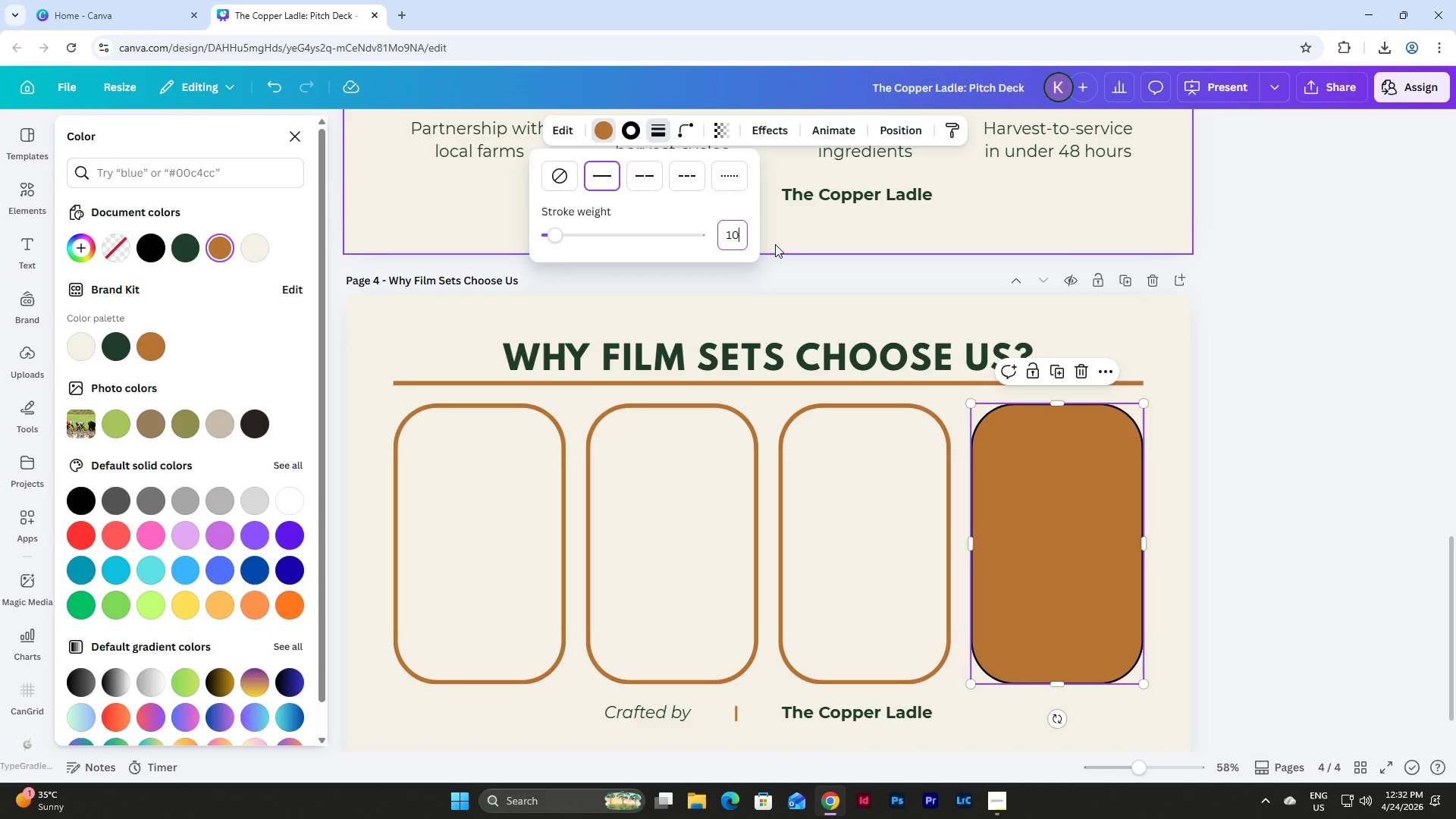 
key(Numpad0)
 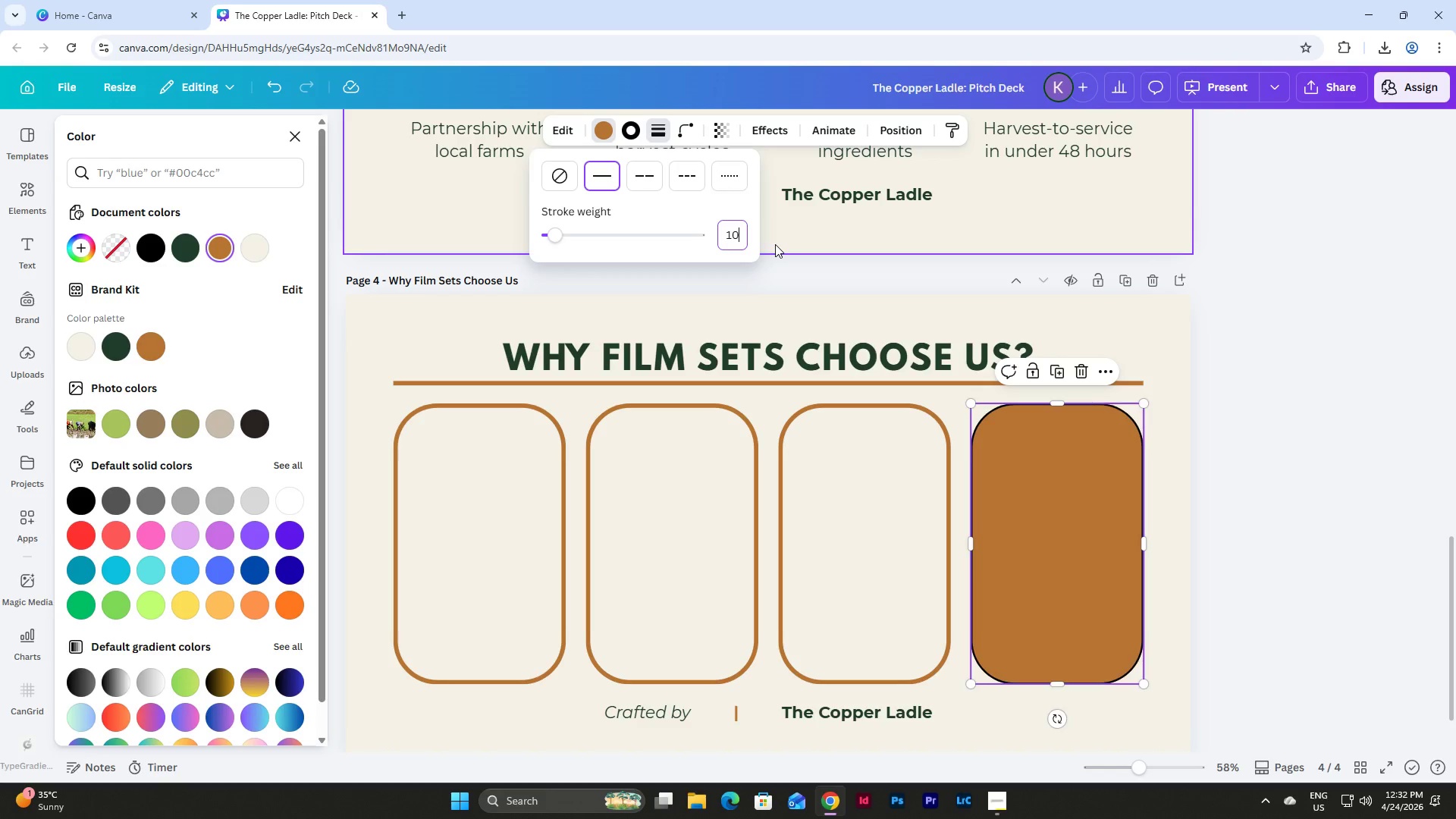 
key(NumpadEnter)
 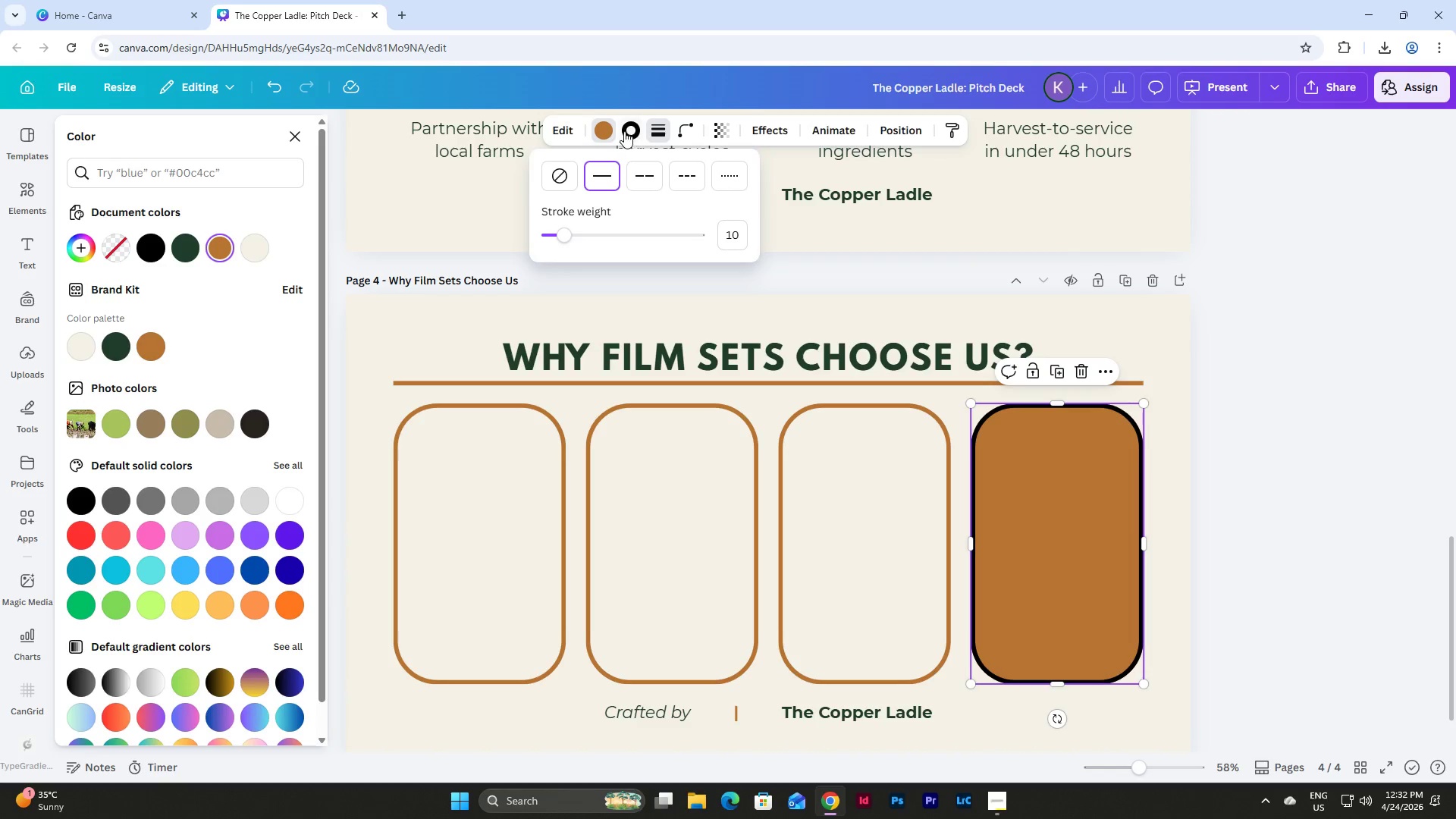 
left_click([635, 127])
 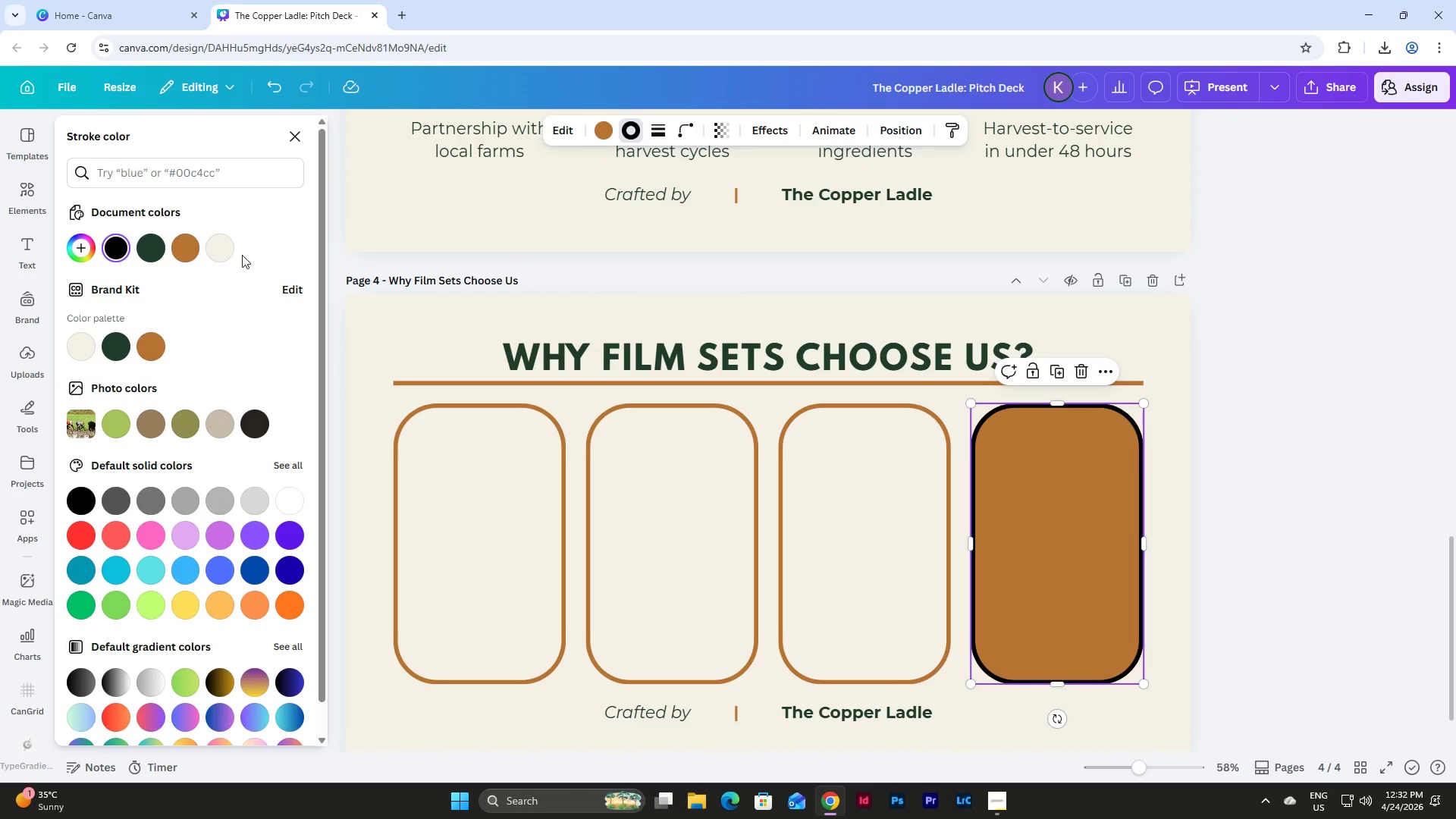 
left_click([184, 251])
 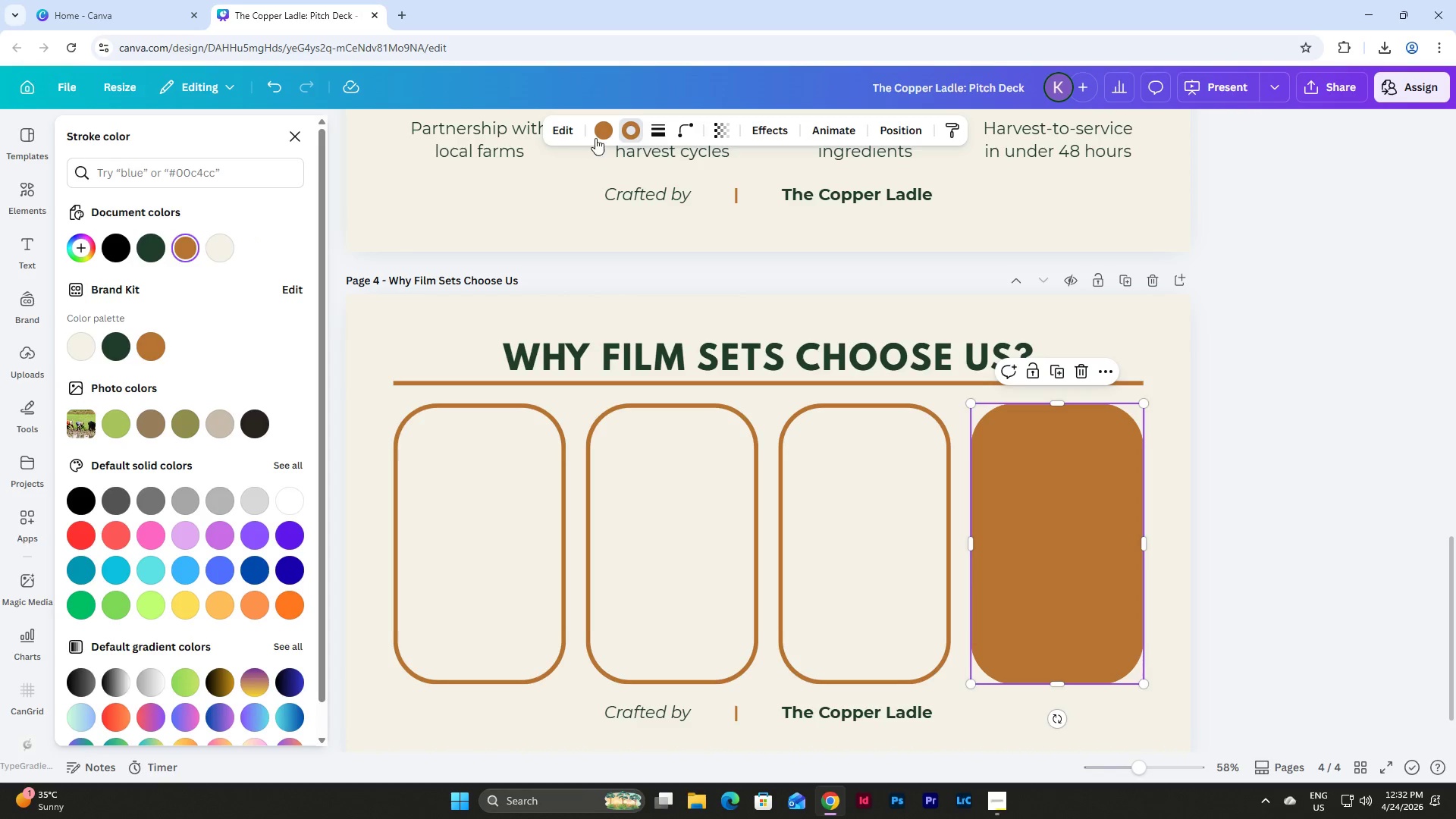 
left_click([604, 134])
 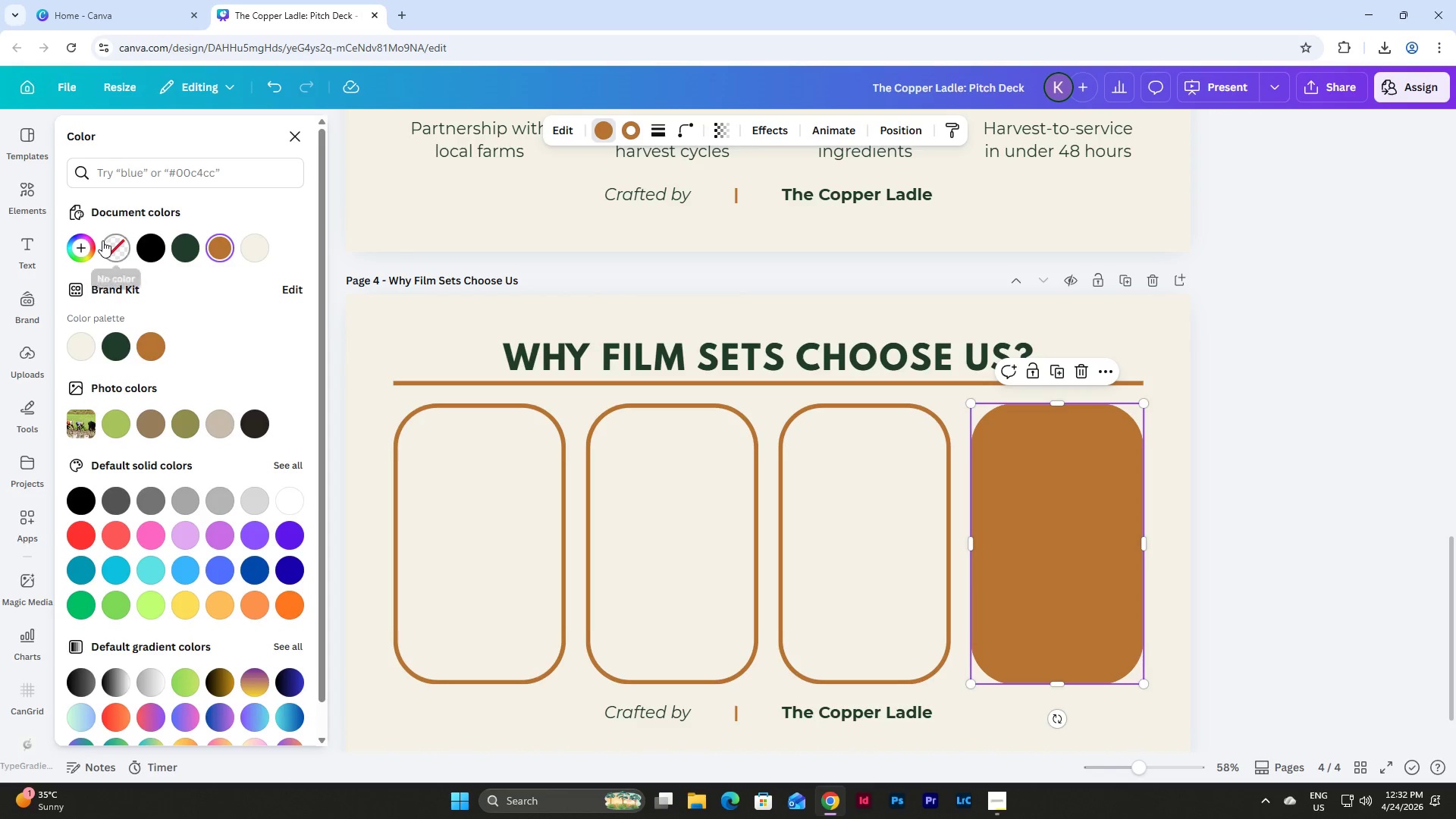 
left_click([112, 242])
 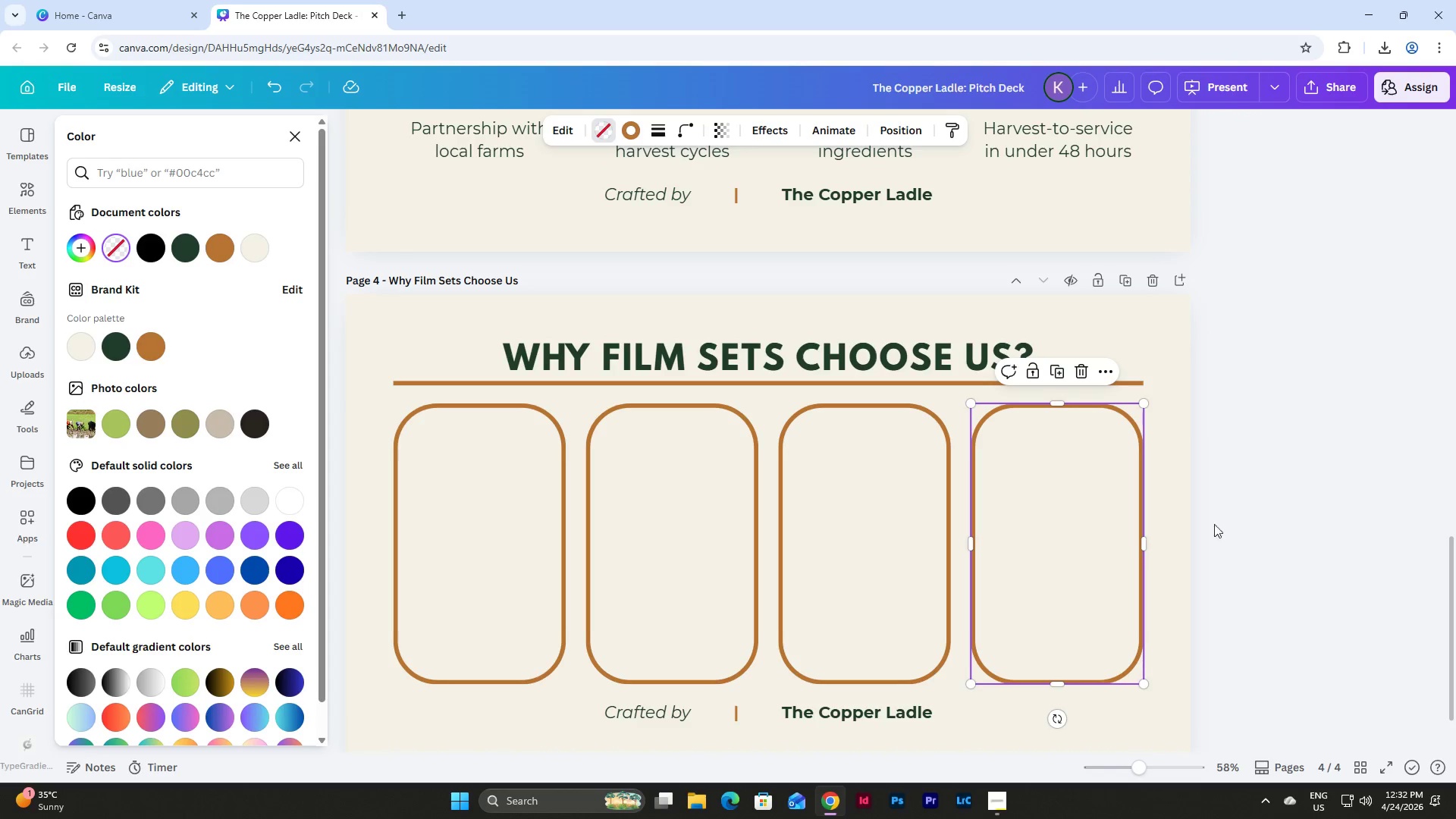 
left_click([1170, 519])
 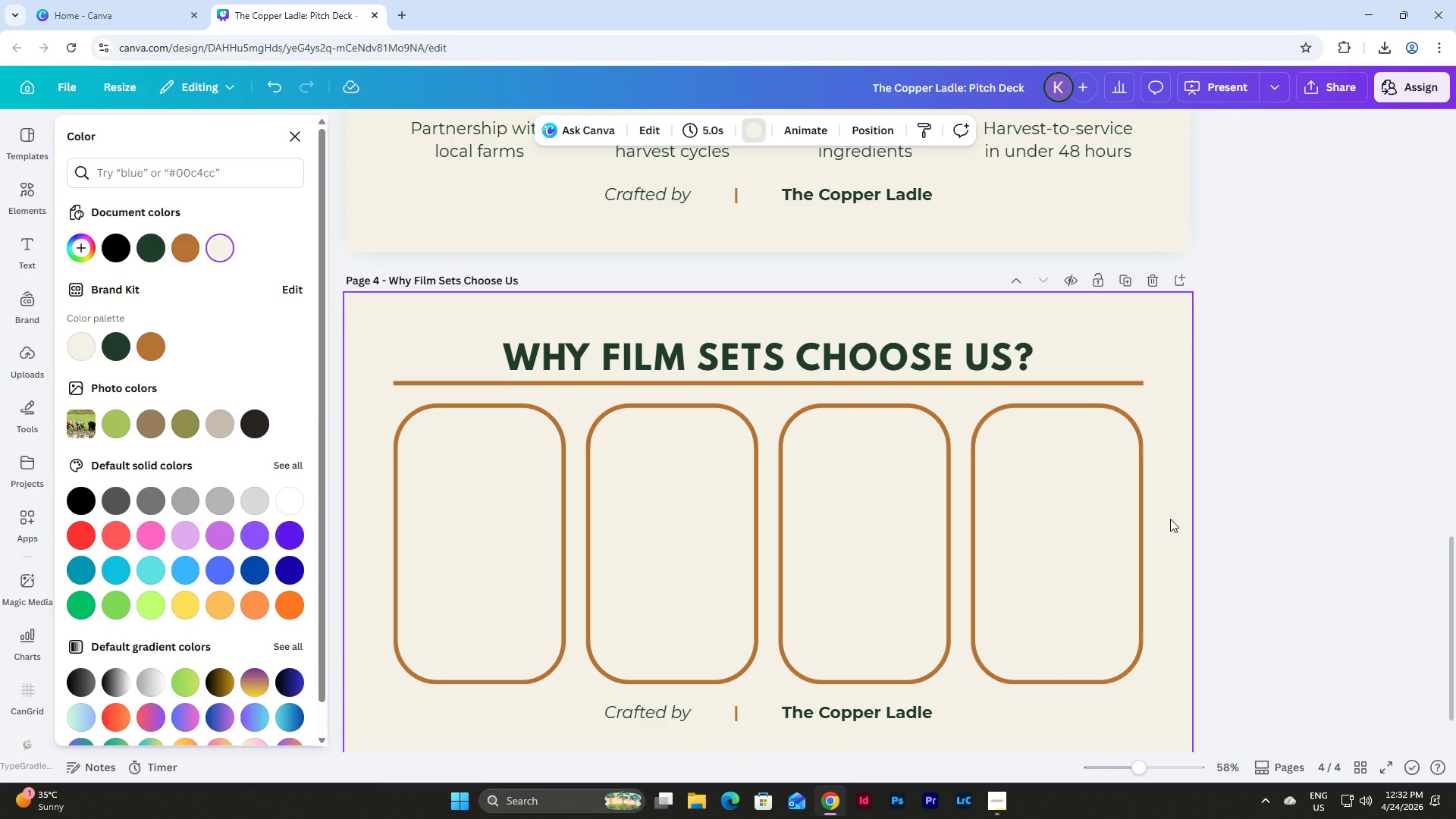 
scroll: coordinate [1170, 519], scroll_direction: up, amount: 5.0
 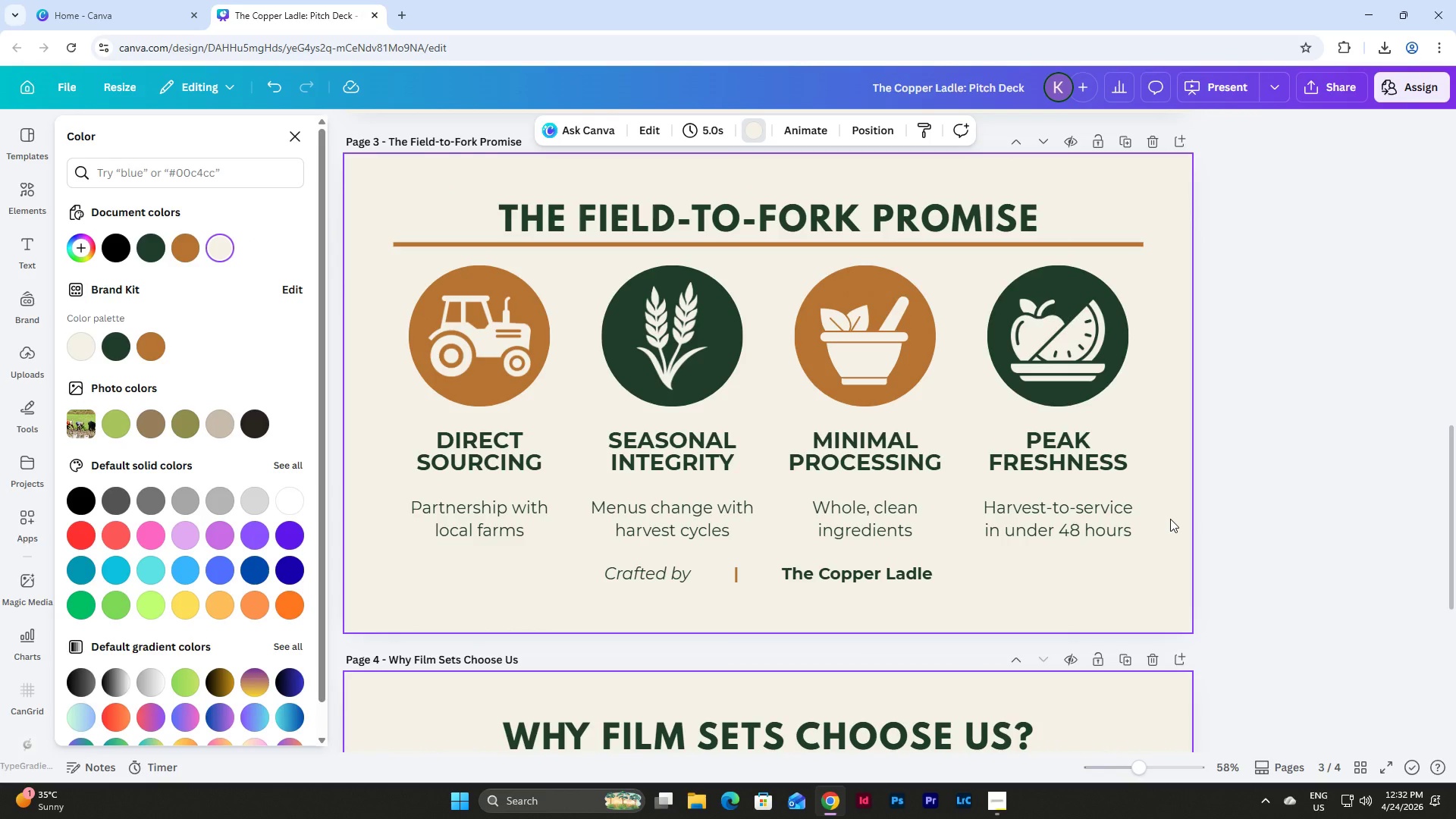 
scroll: coordinate [1170, 519], scroll_direction: down, amount: 4.0
 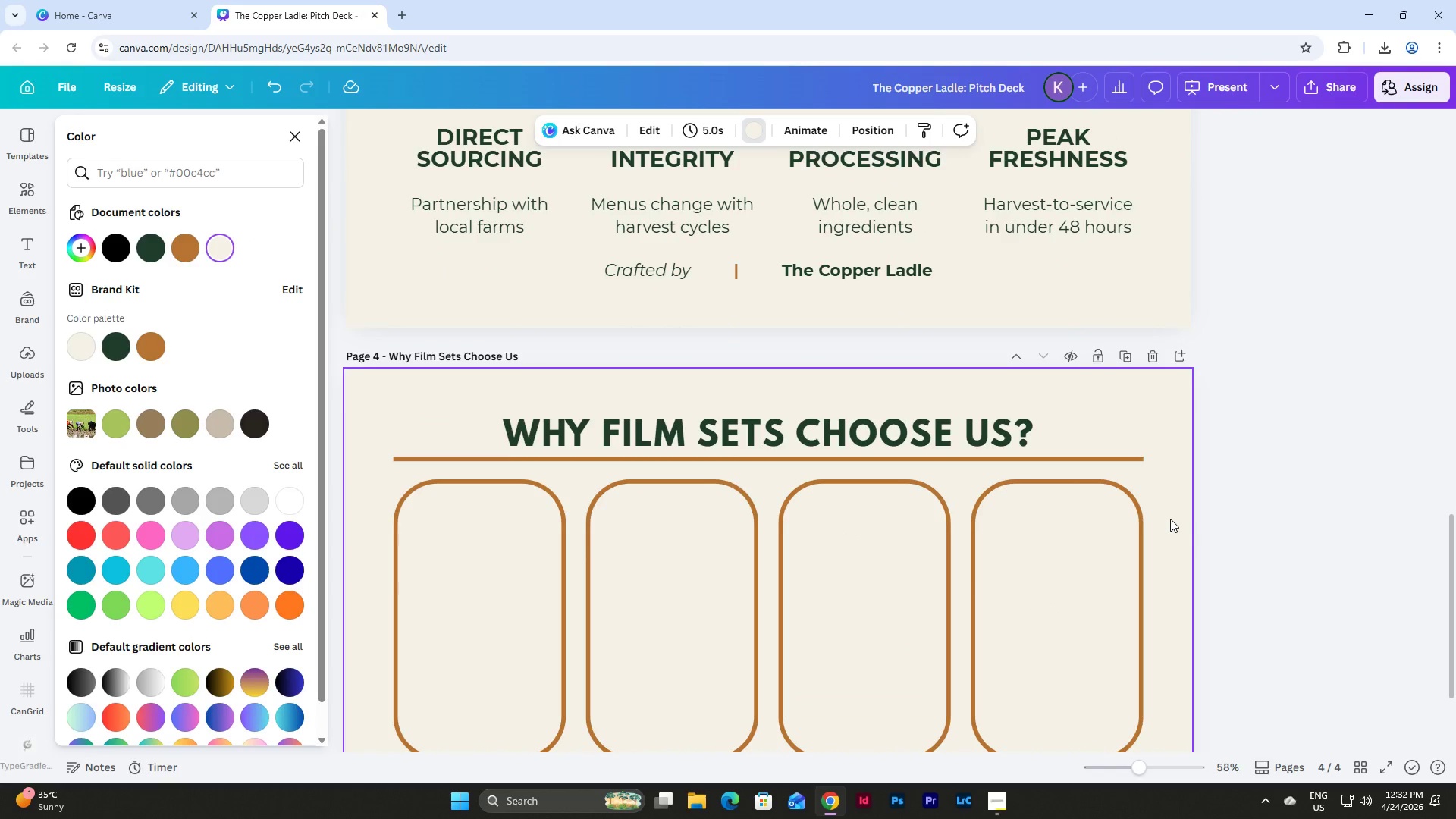 
scroll: coordinate [1170, 519], scroll_direction: up, amount: 7.0
 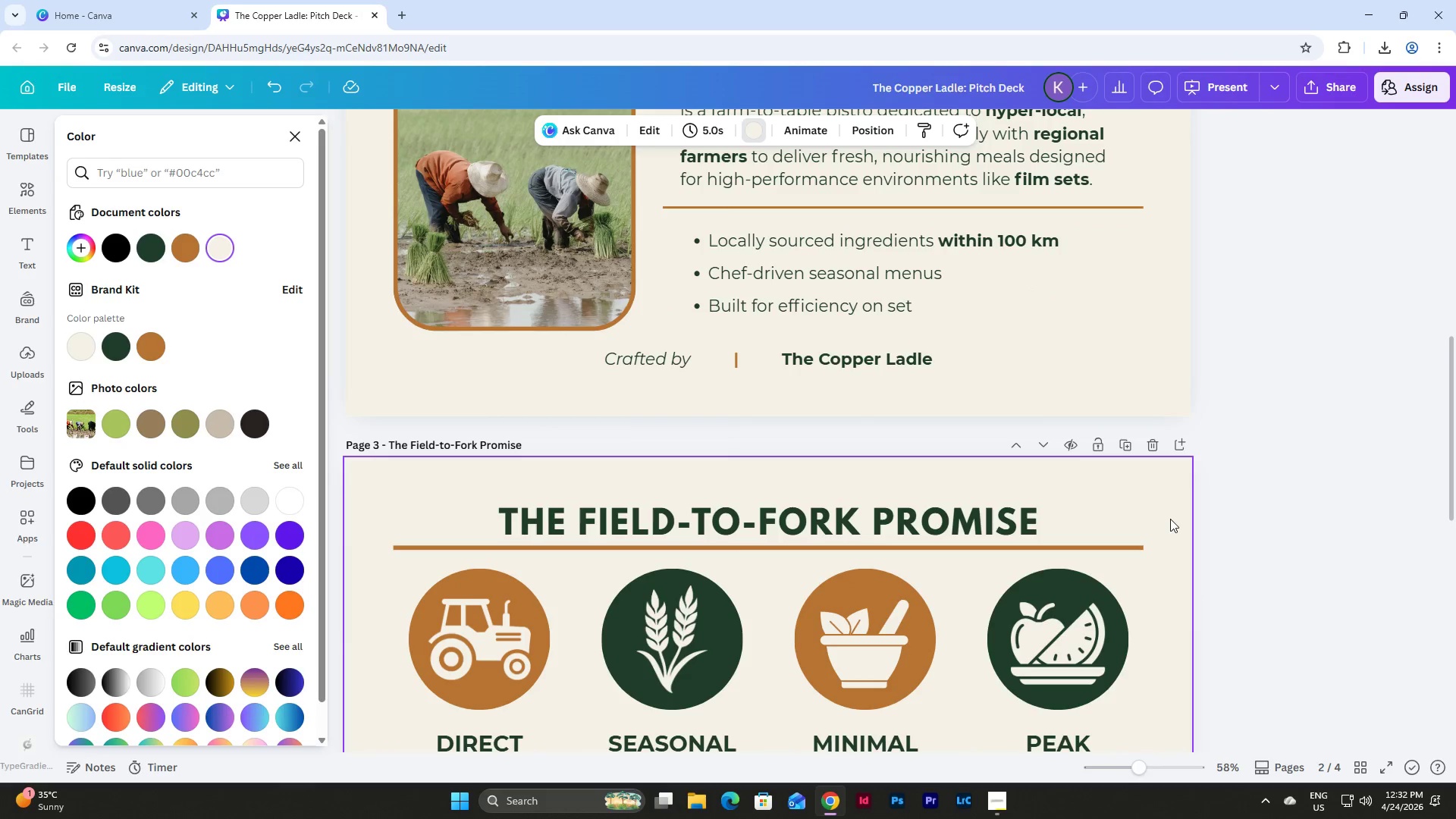 
scroll: coordinate [1170, 519], scroll_direction: down, amount: 3.0
 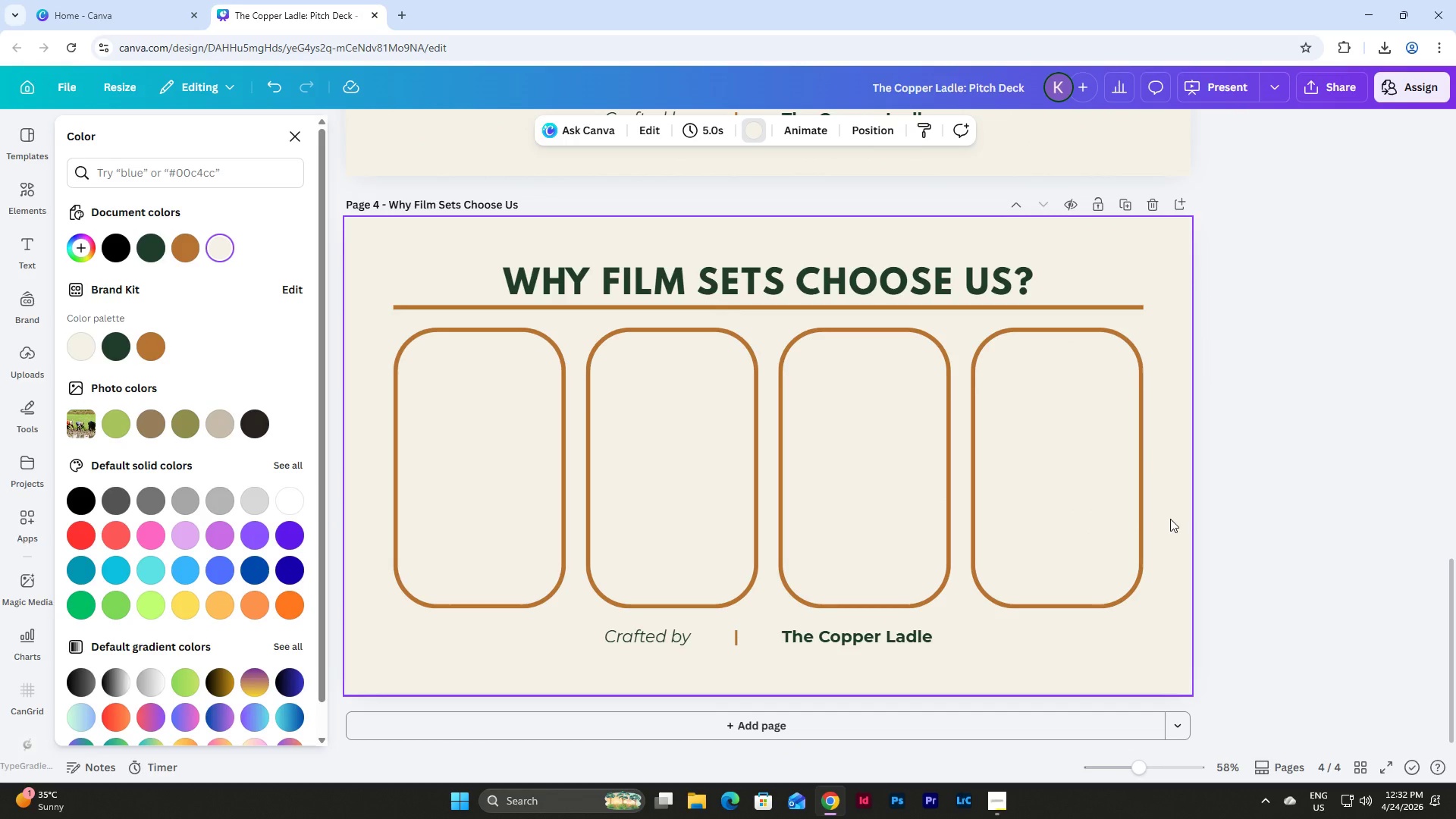 
wait(5.94)
 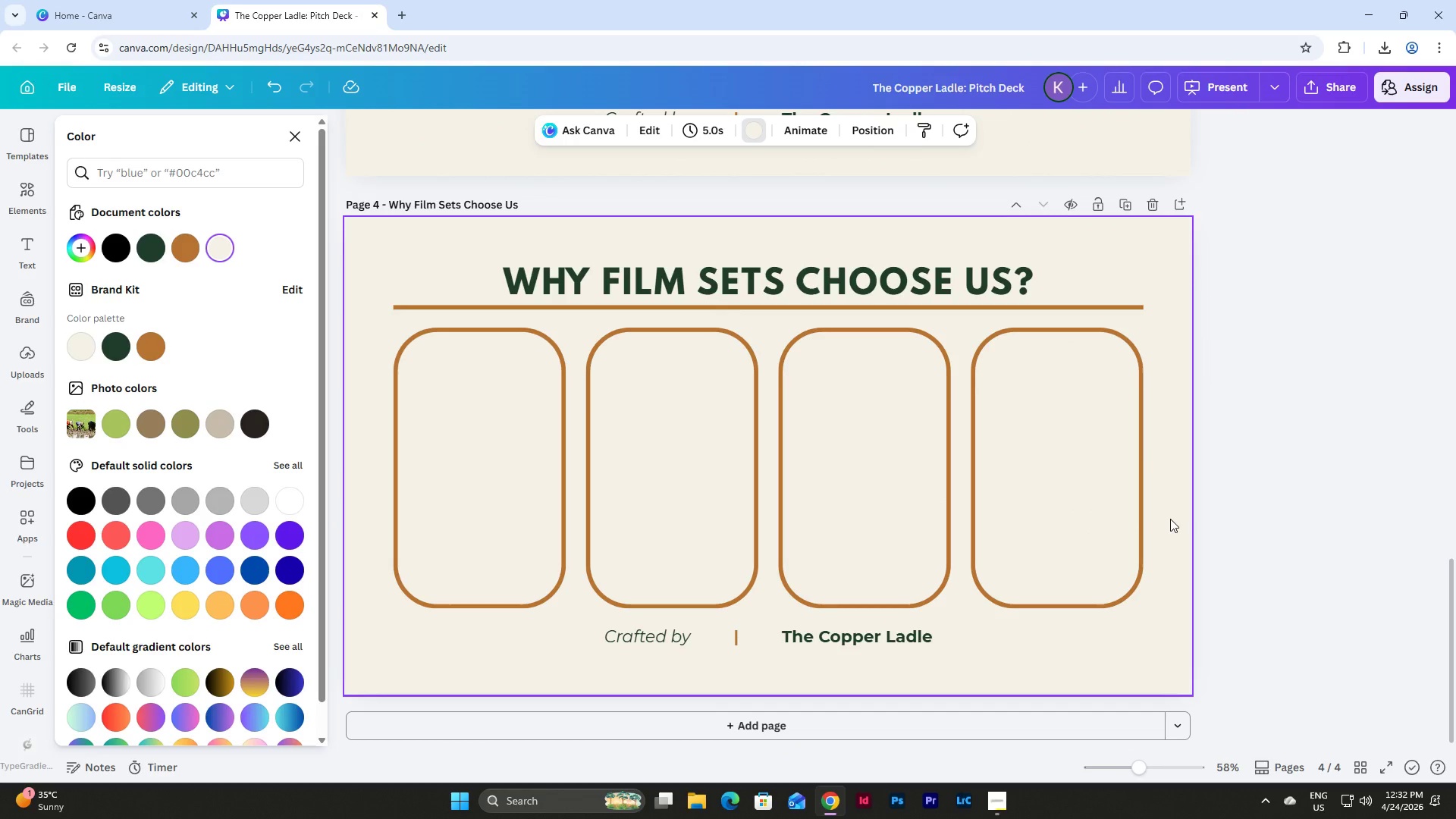 
scroll: coordinate [792, 567], scroll_direction: none, amount: 0.0
 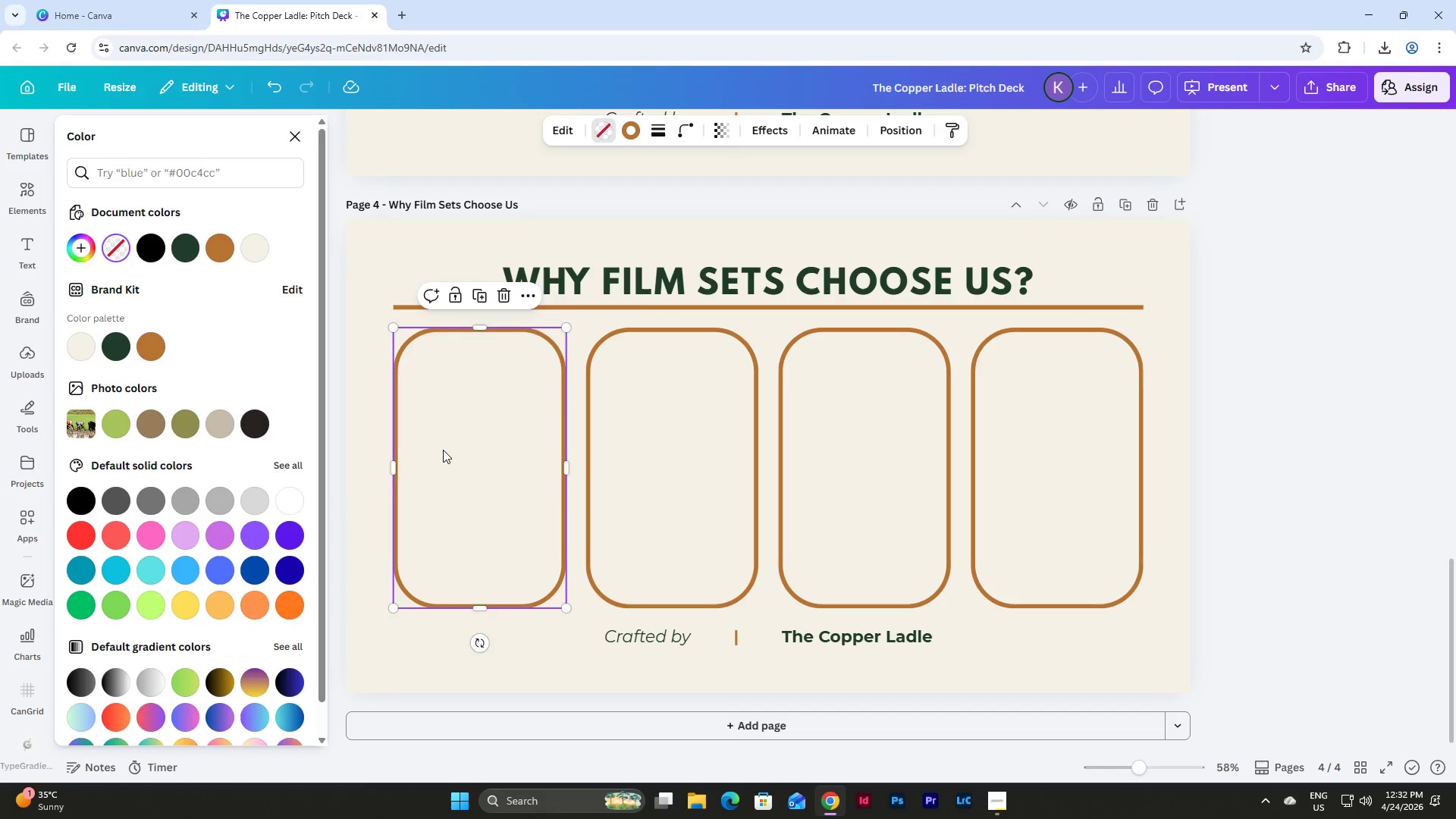 
double_click([443, 450])
 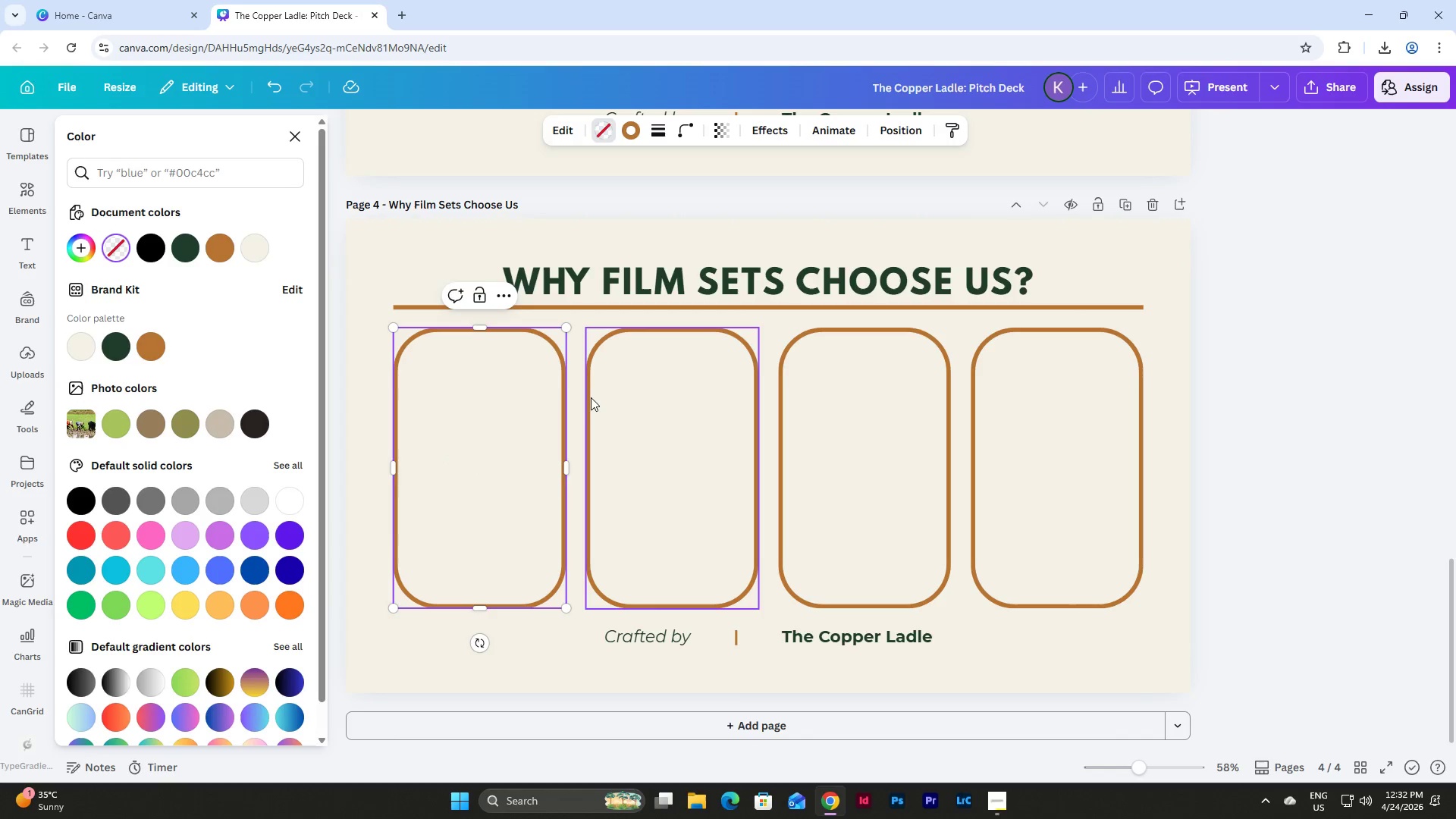 
type(Time, symn)
key(Backspace)
key(Backspace)
type(nced meal service)
 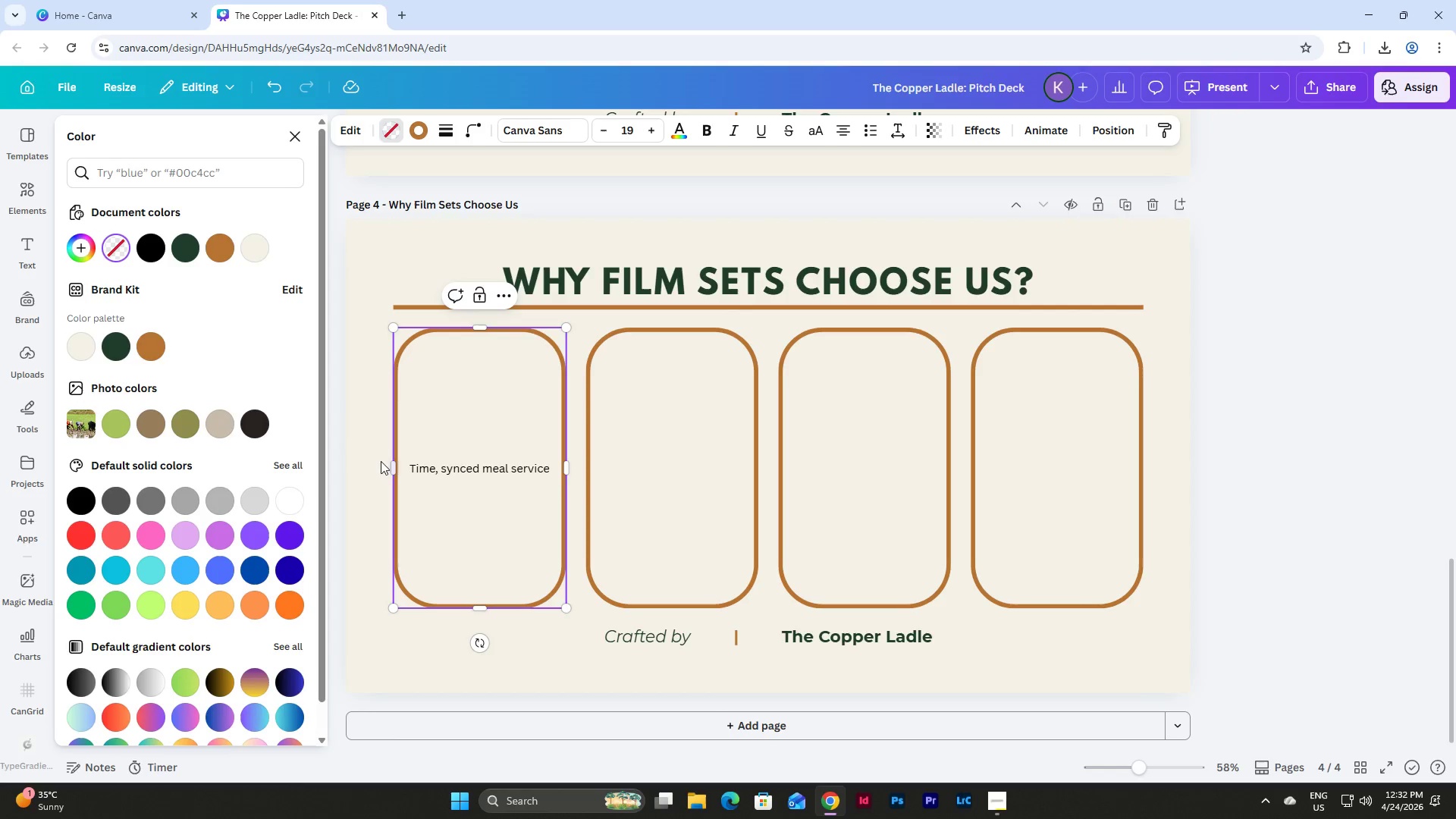 
double_click([535, 437])
 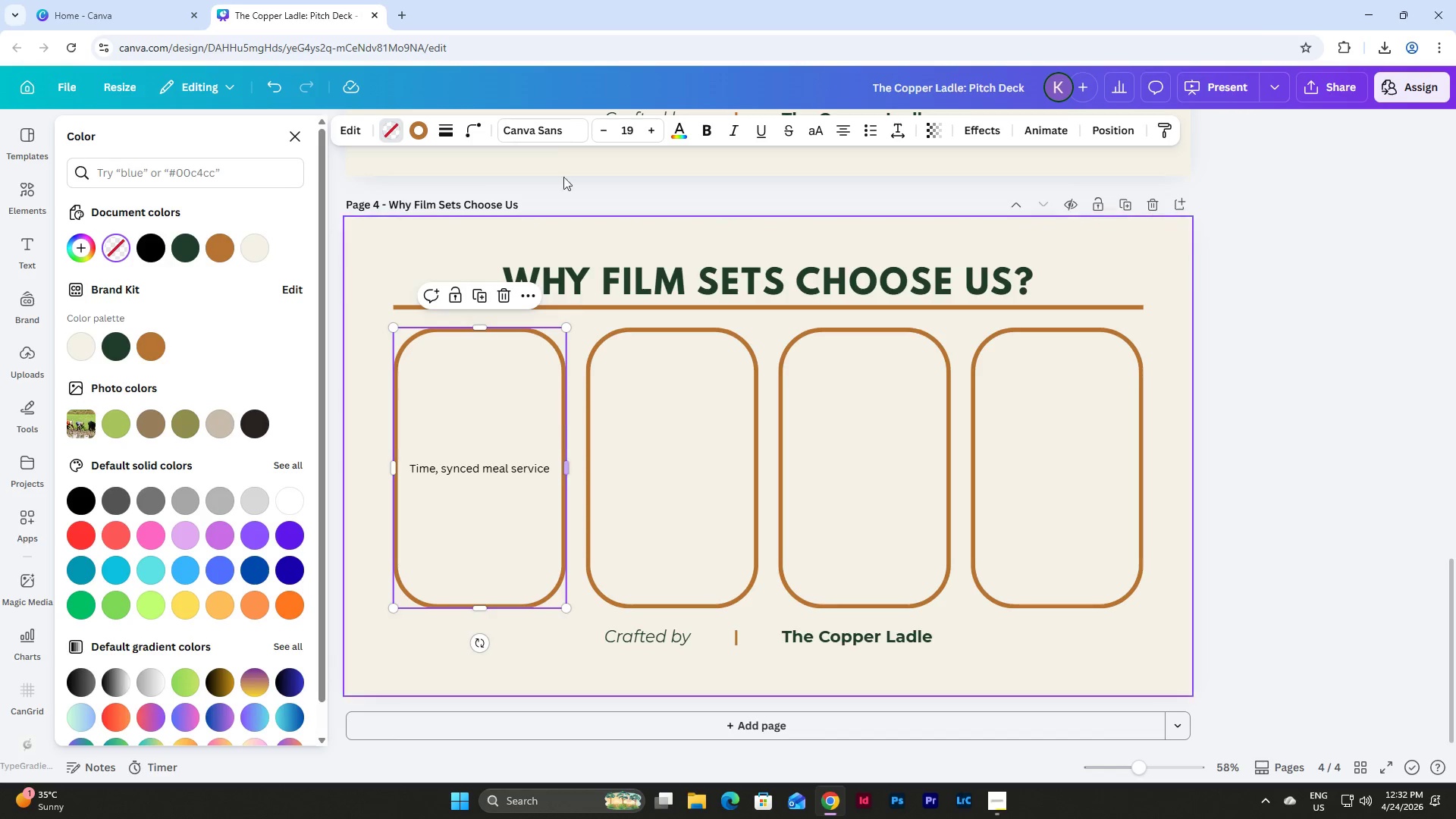 
left_click([549, 131])
 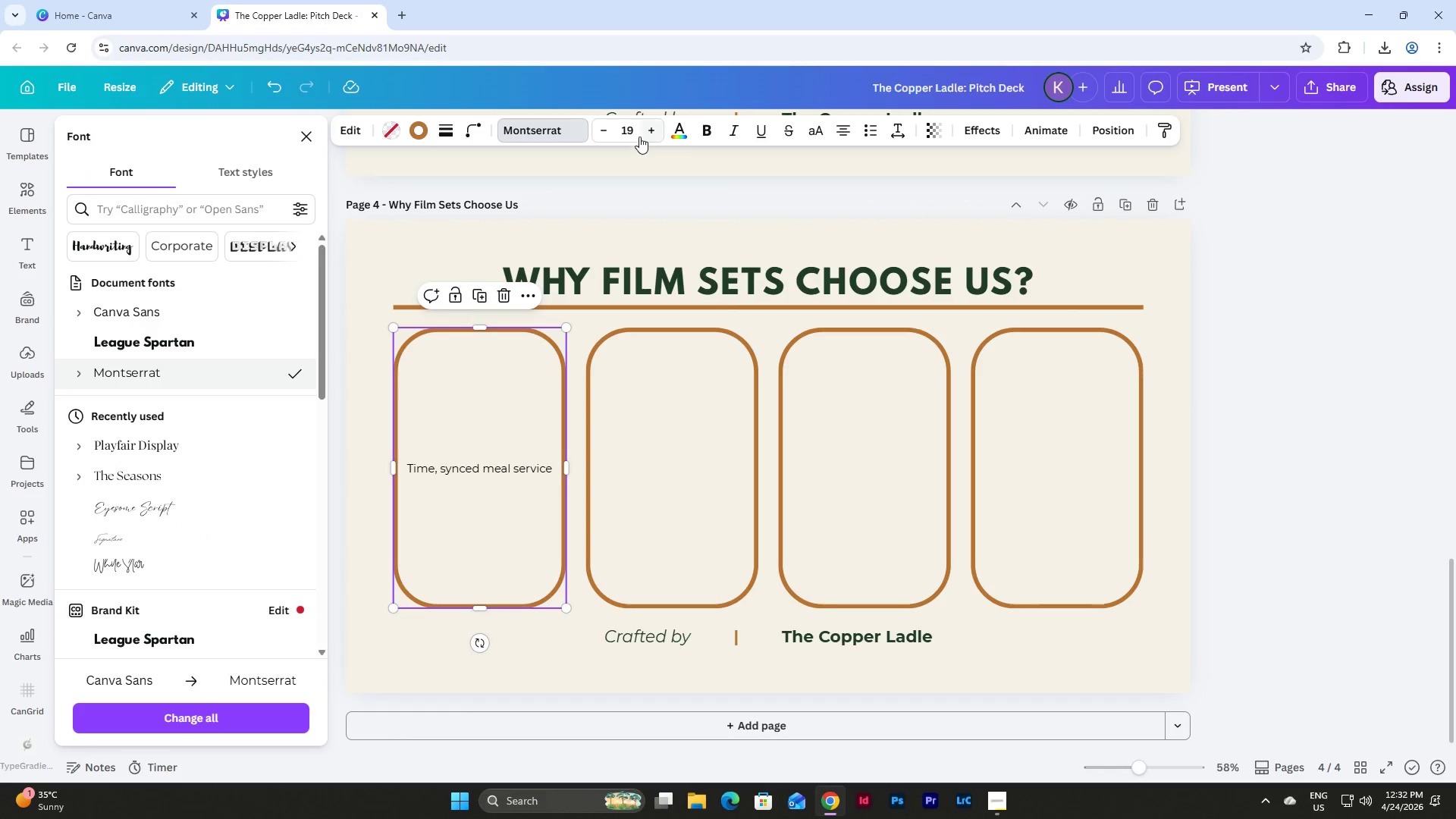 
double_click([651, 125])
 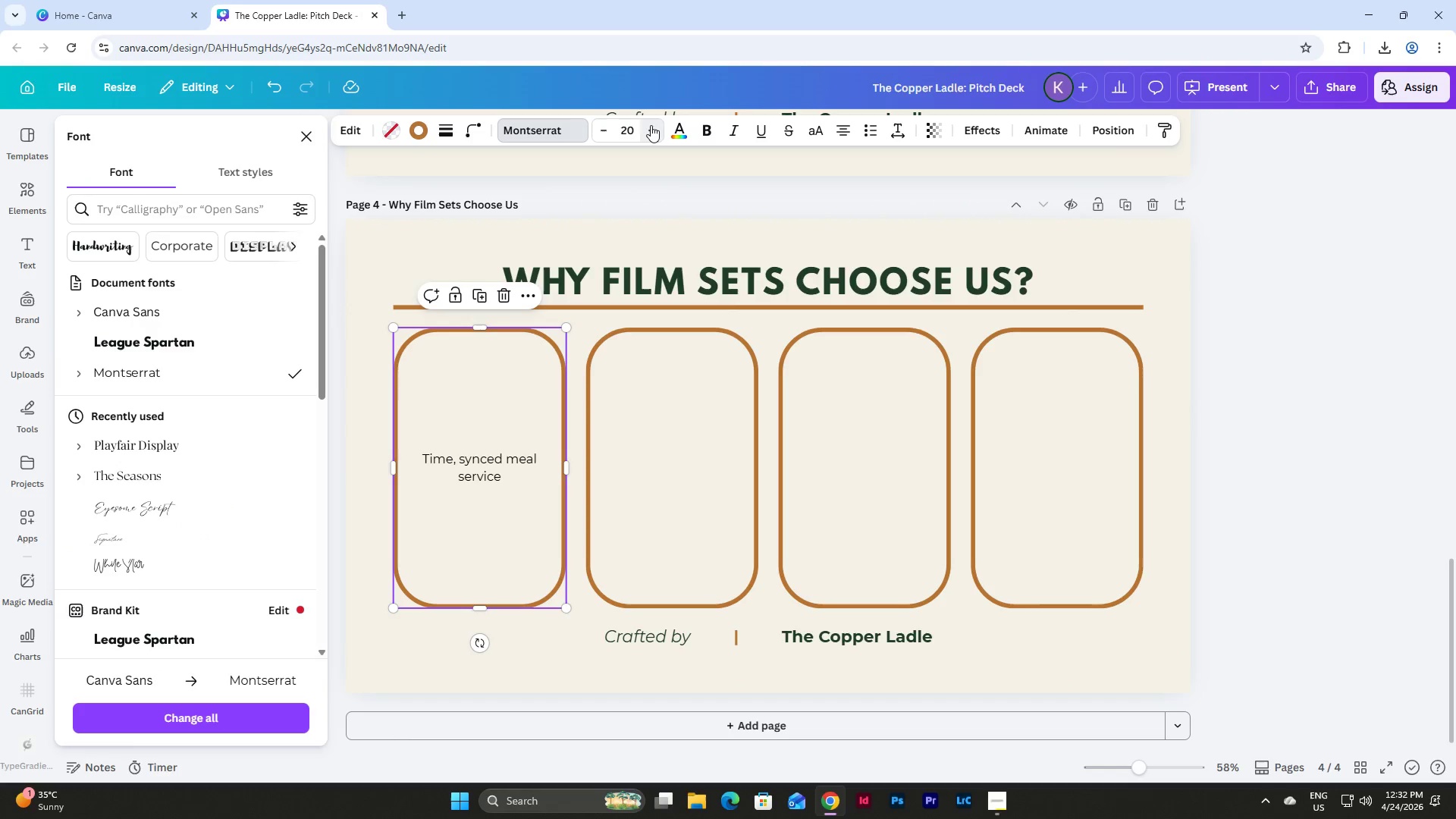 
triple_click([651, 125])
 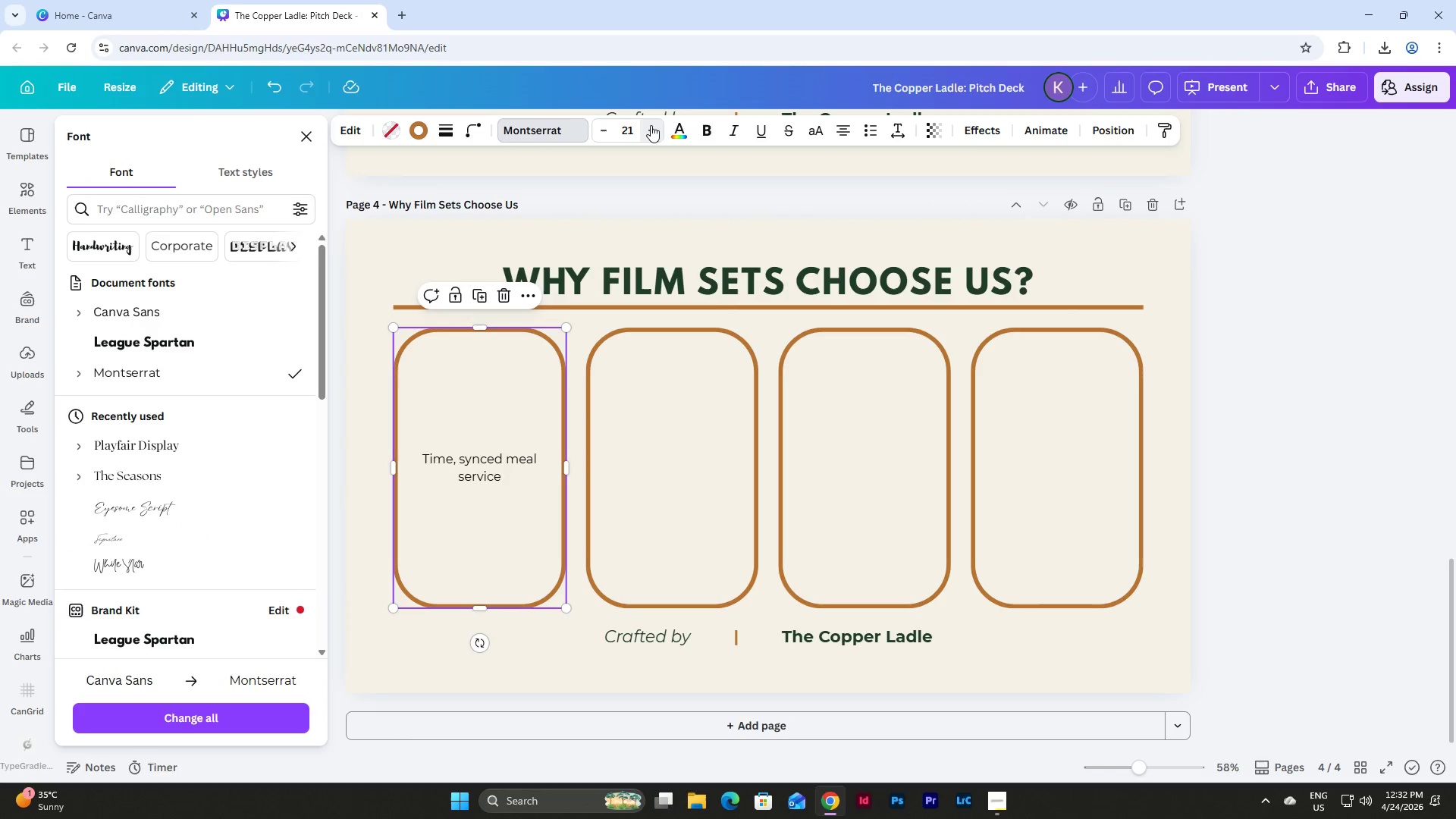 
triple_click([651, 125])
 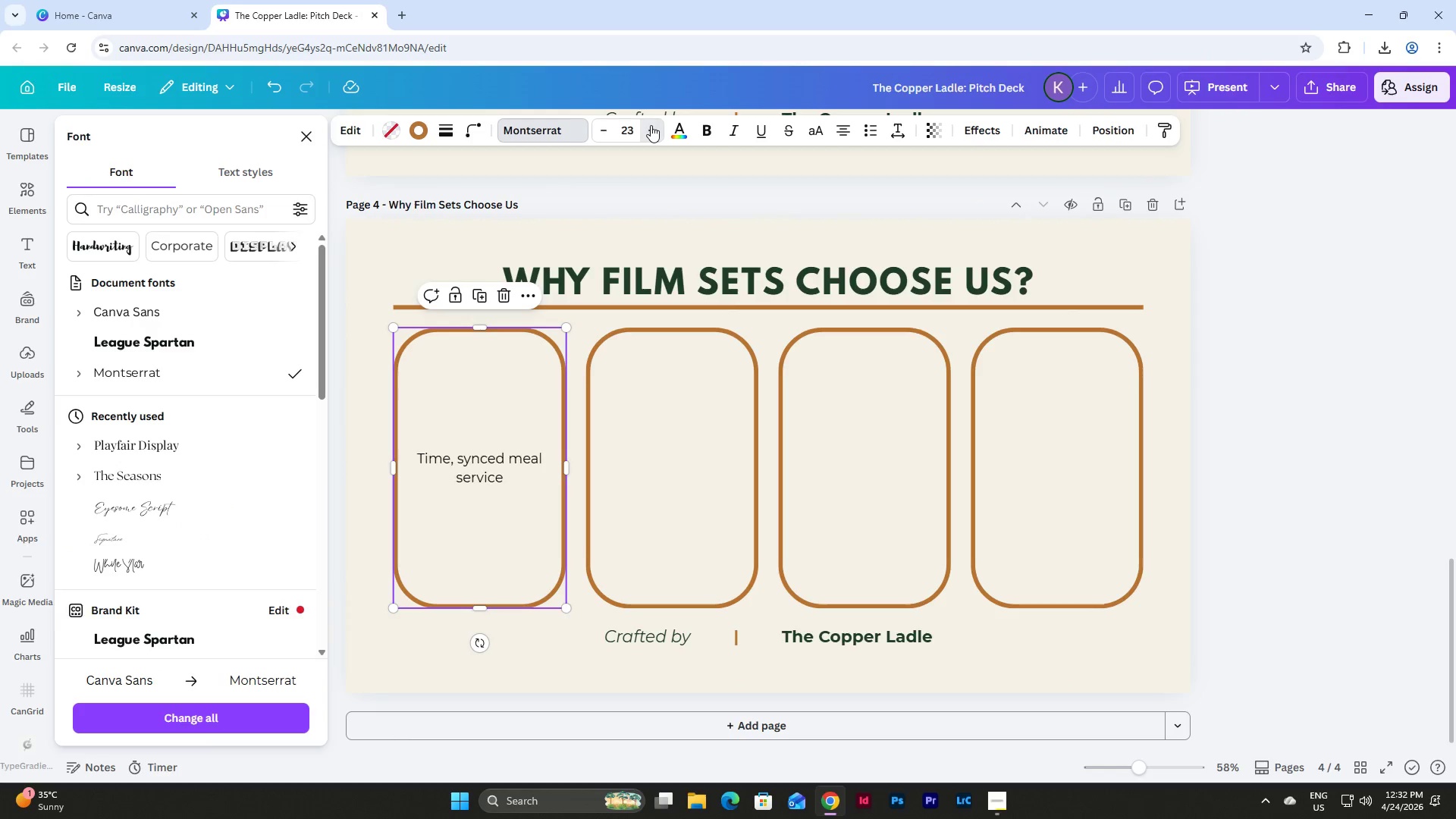 
triple_click([651, 125])
 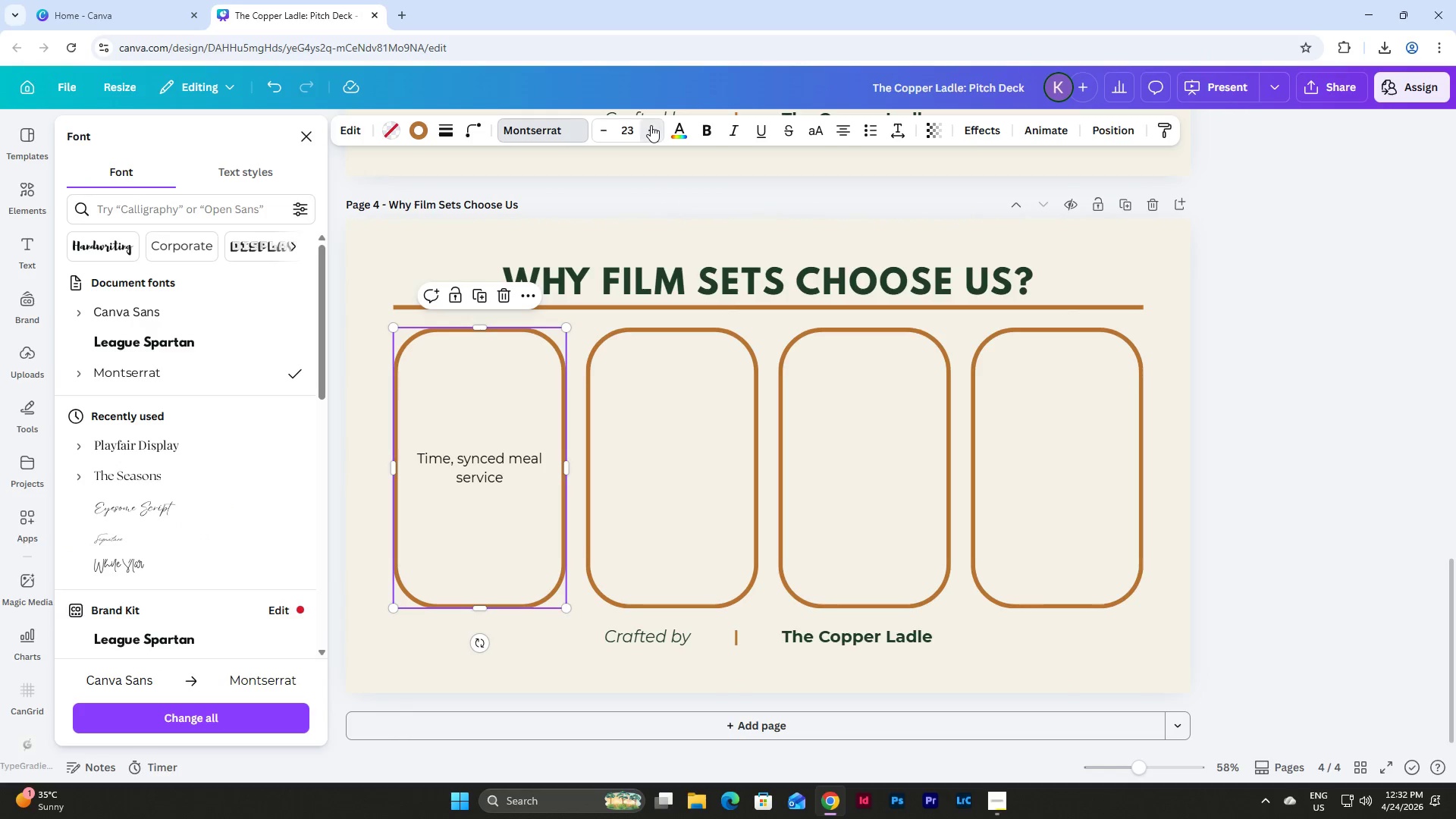 
triple_click([651, 125])
 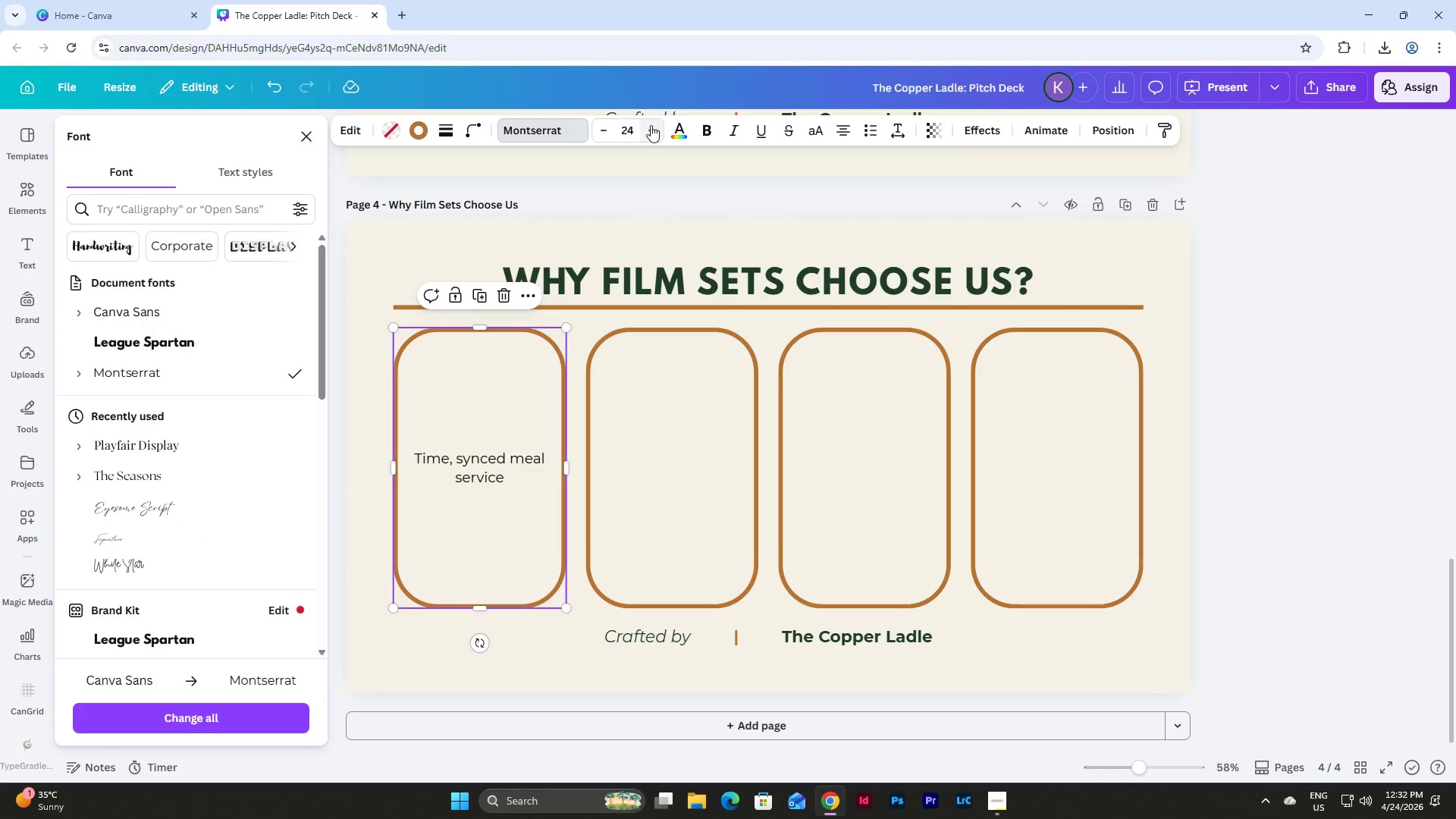 
triple_click([651, 125])
 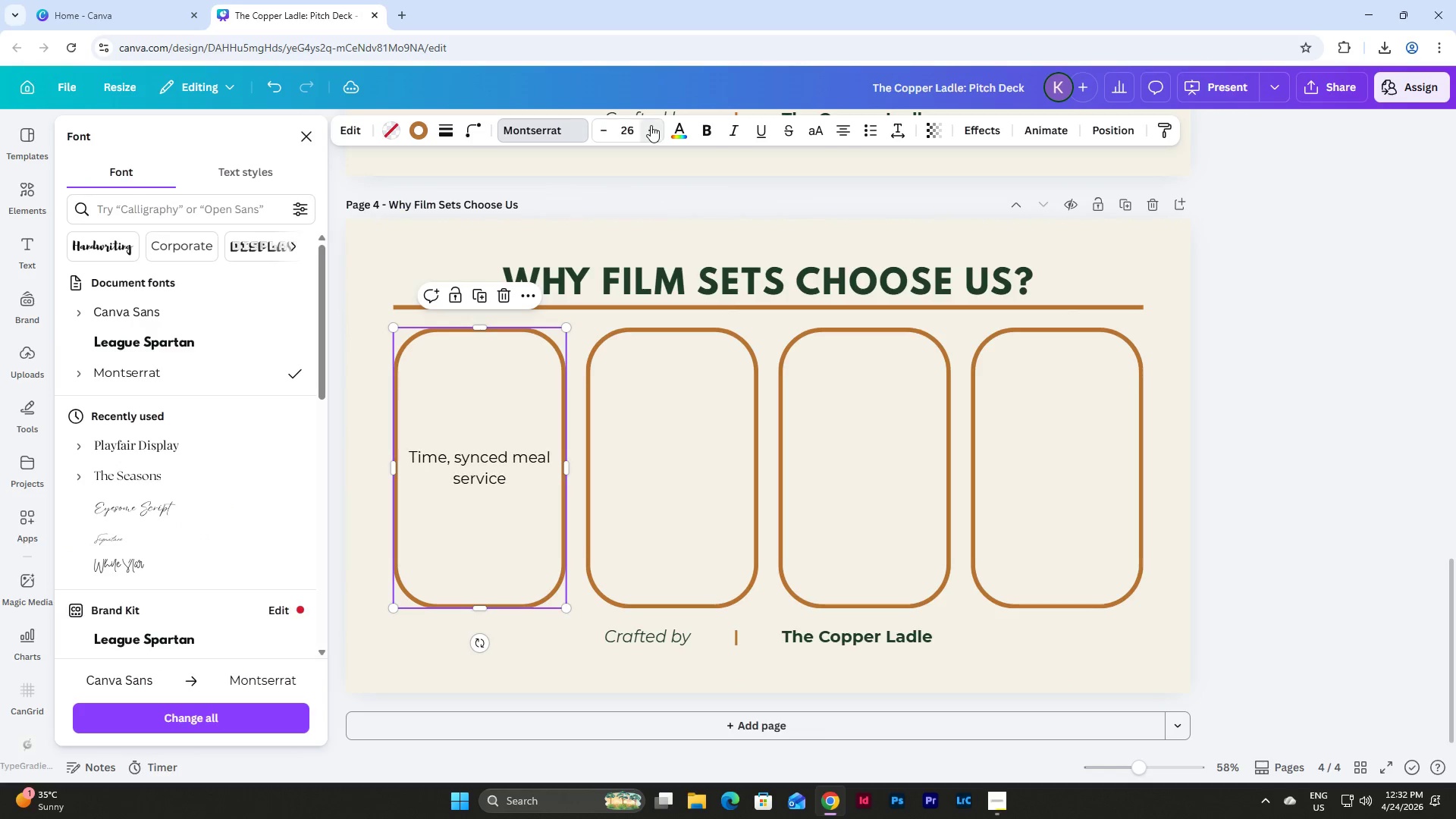 
triple_click([651, 125])
 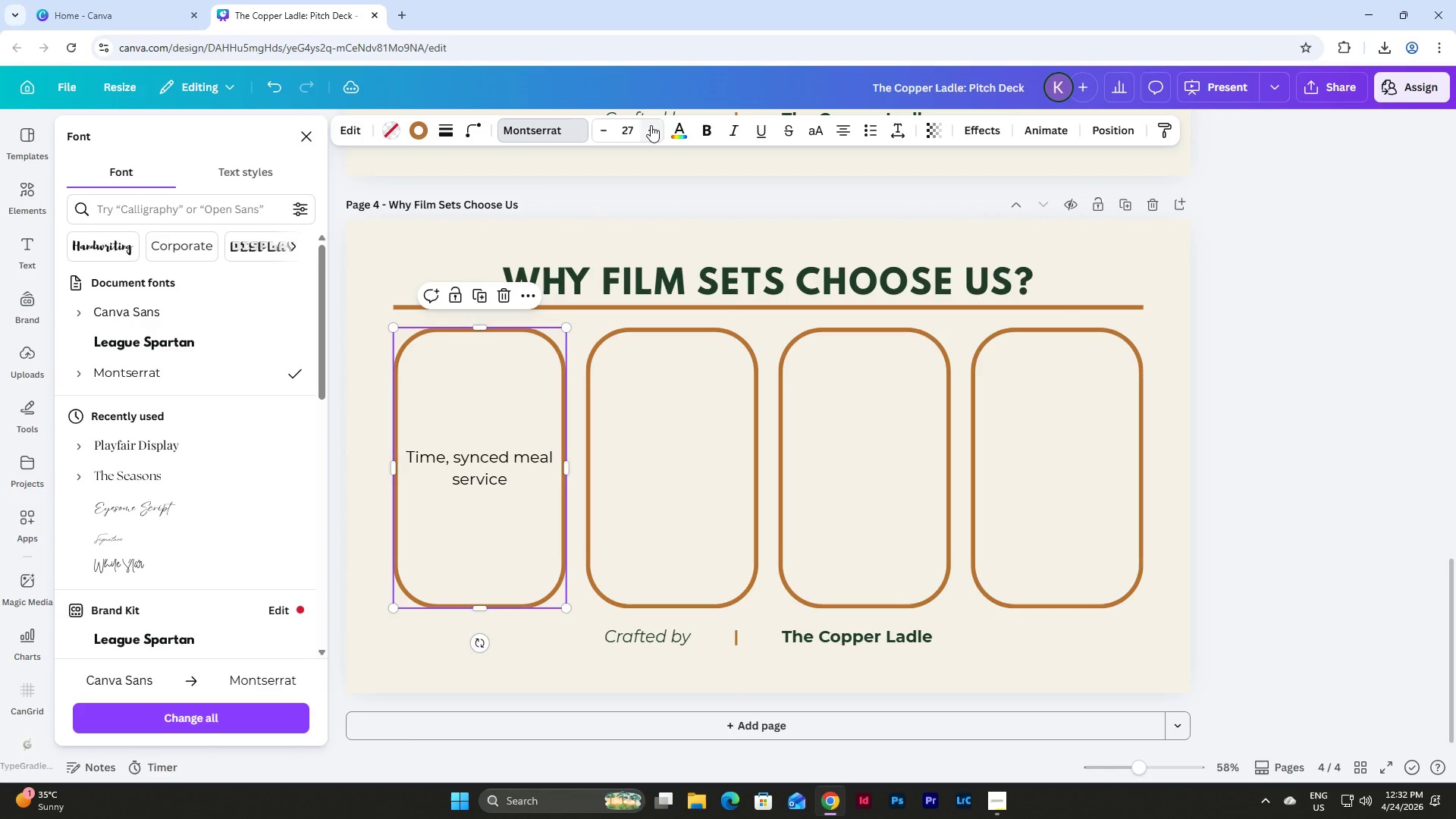 
left_click([651, 125])
 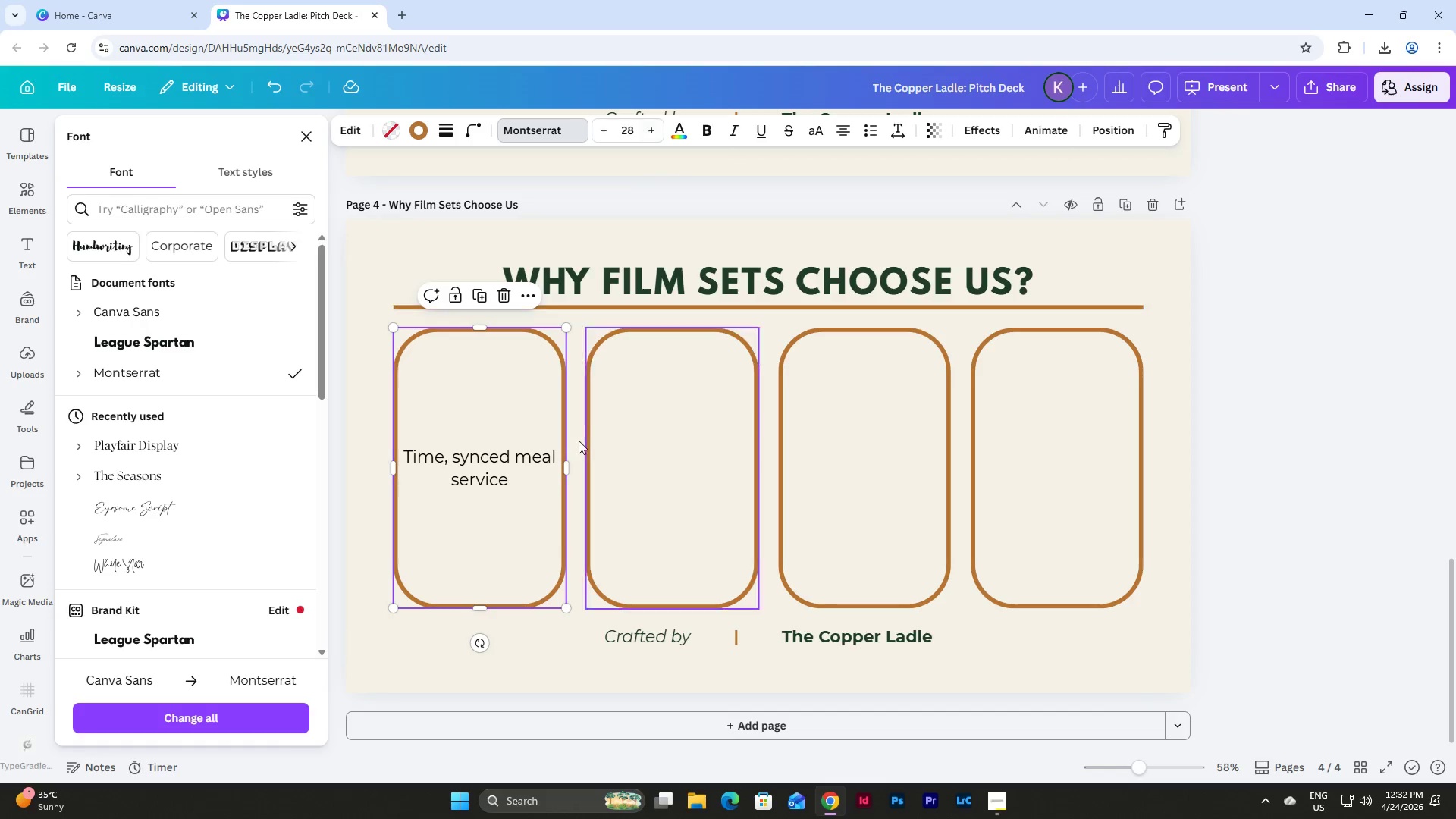 
wait(6.25)
 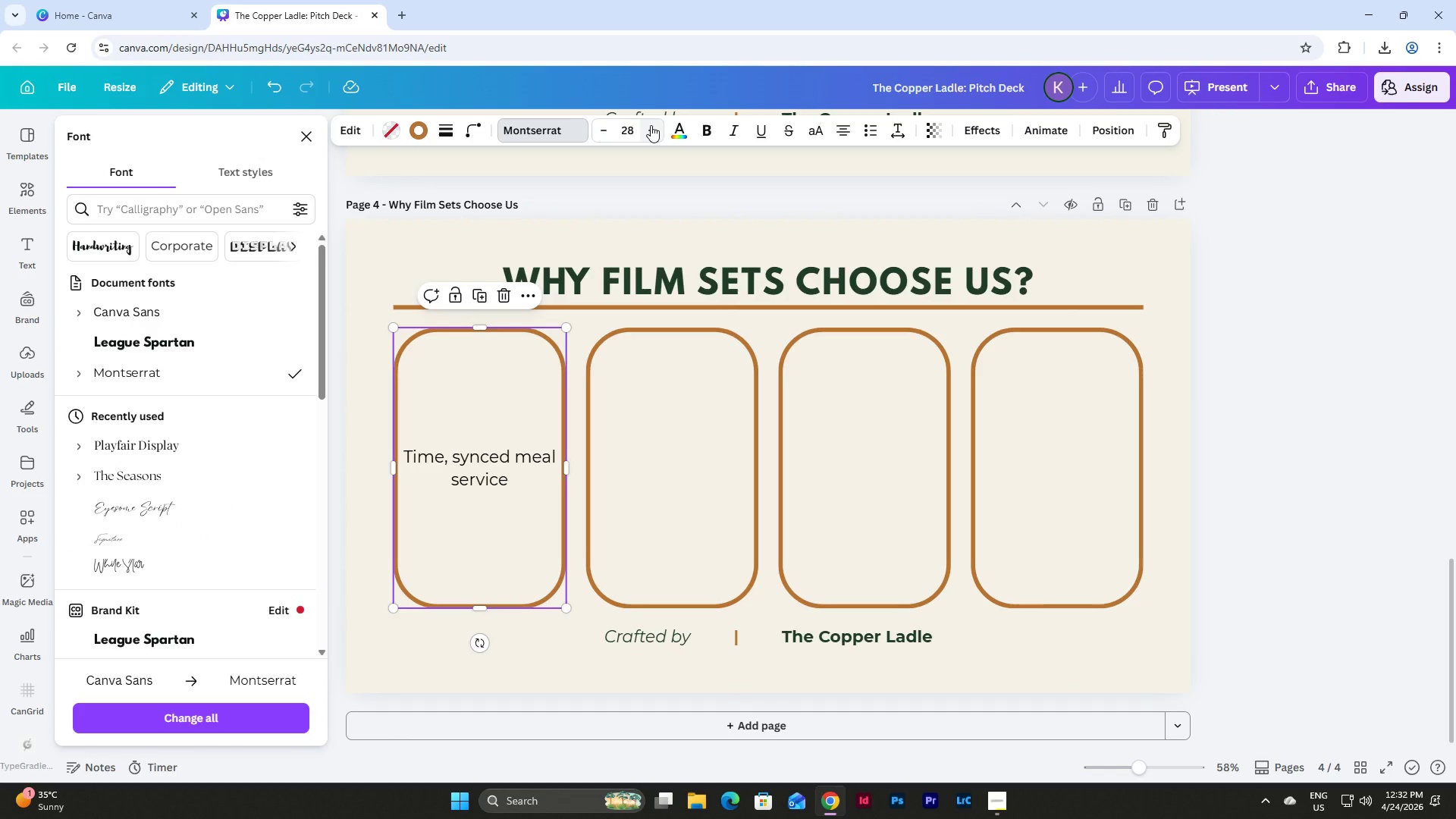 
left_click([526, 472])
 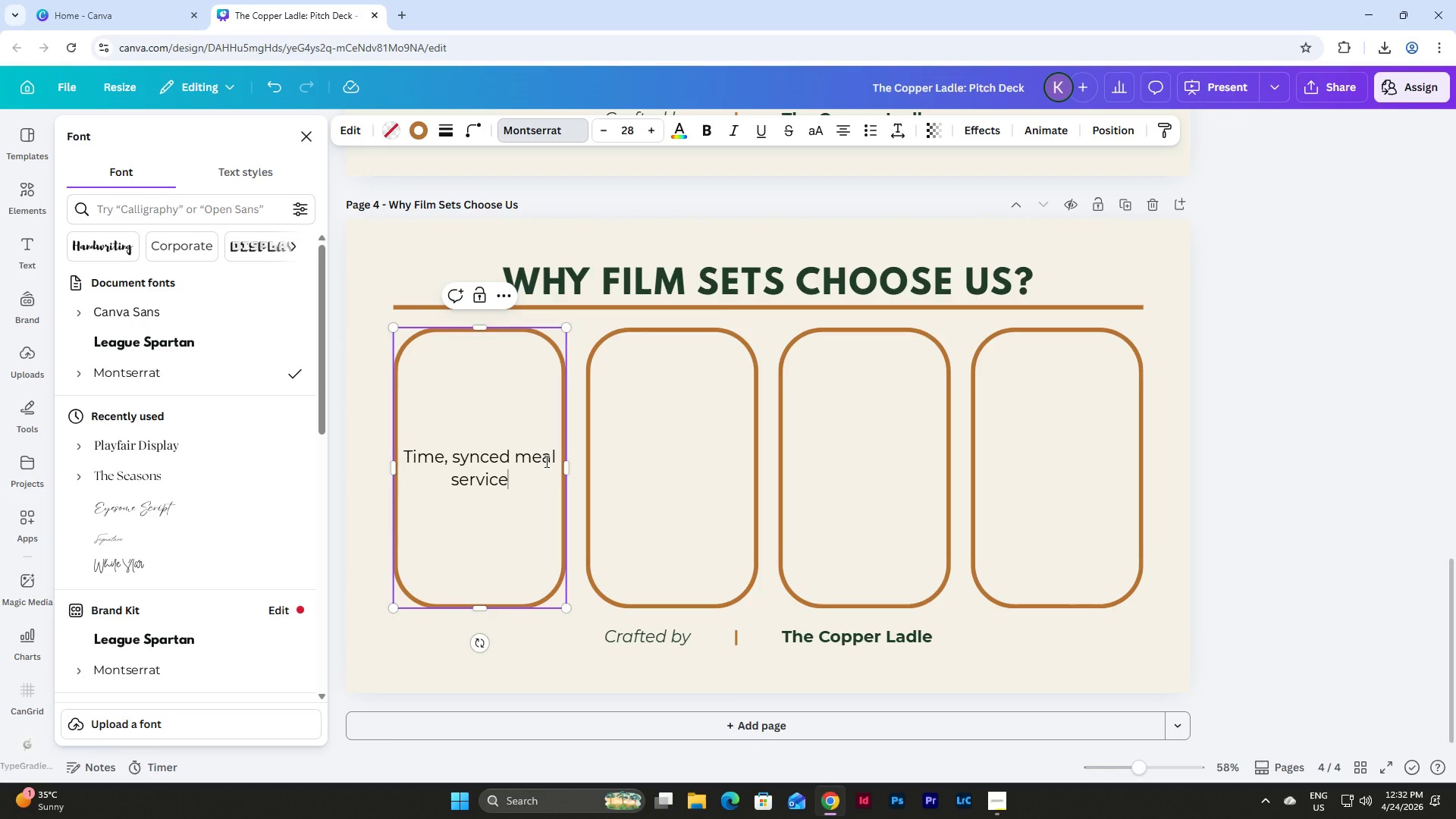 
type( for li)
key(Backspace)
key(Backspace)
type(tight shooting schedlu)
key(Backspace)
key(Backspace)
type(ules)
 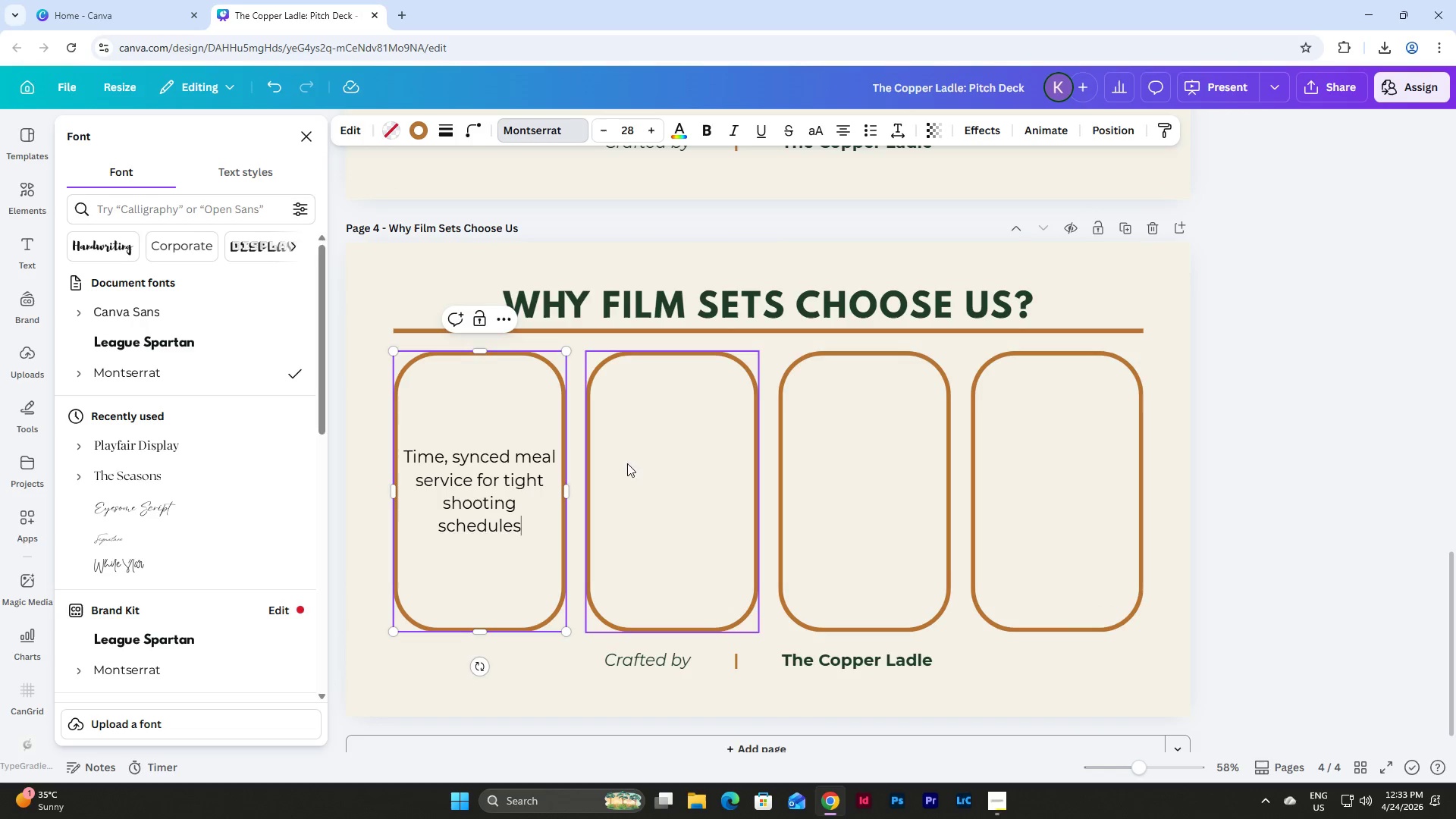 
left_click([701, 461])
 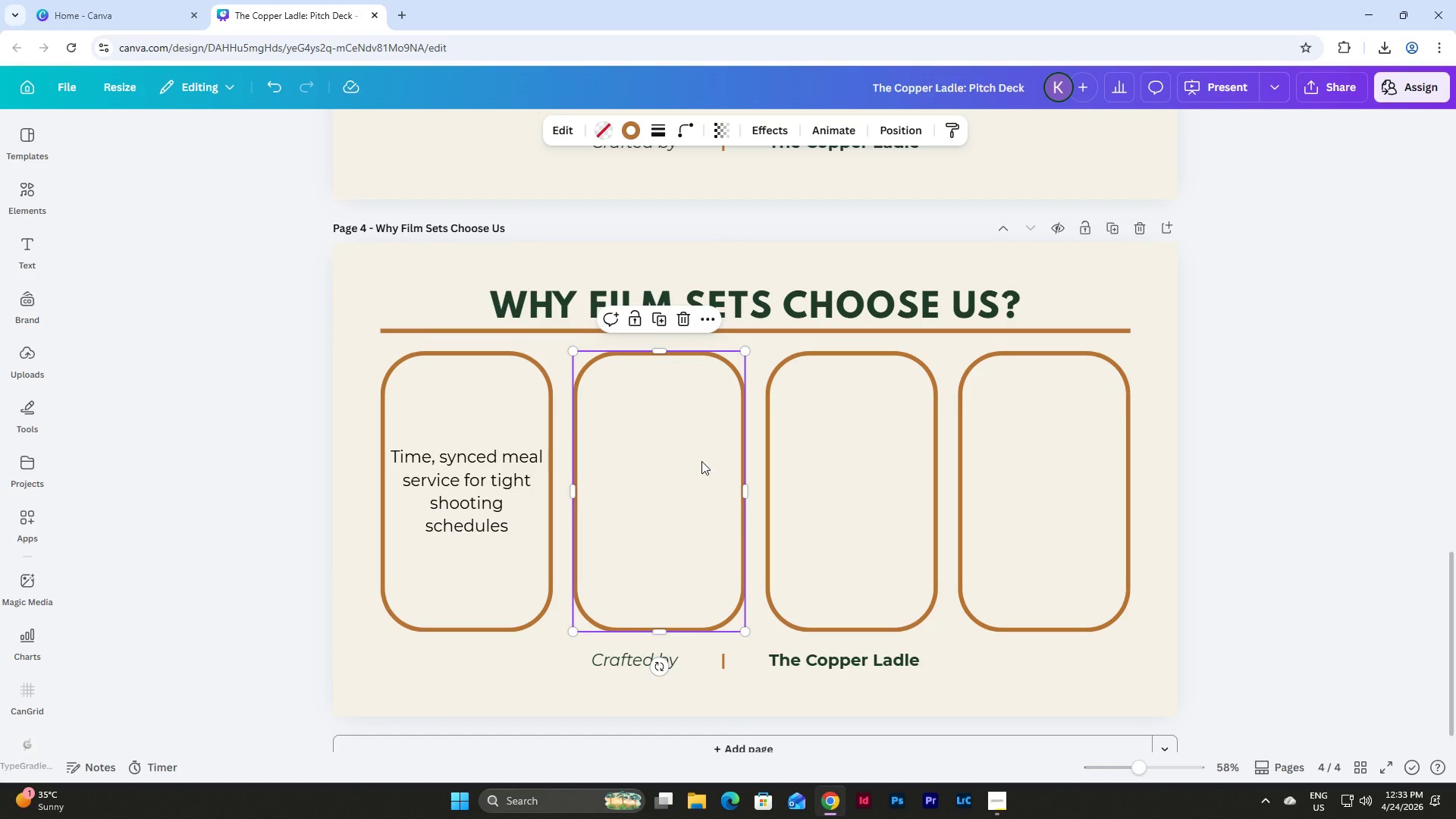 
double_click([701, 461])
 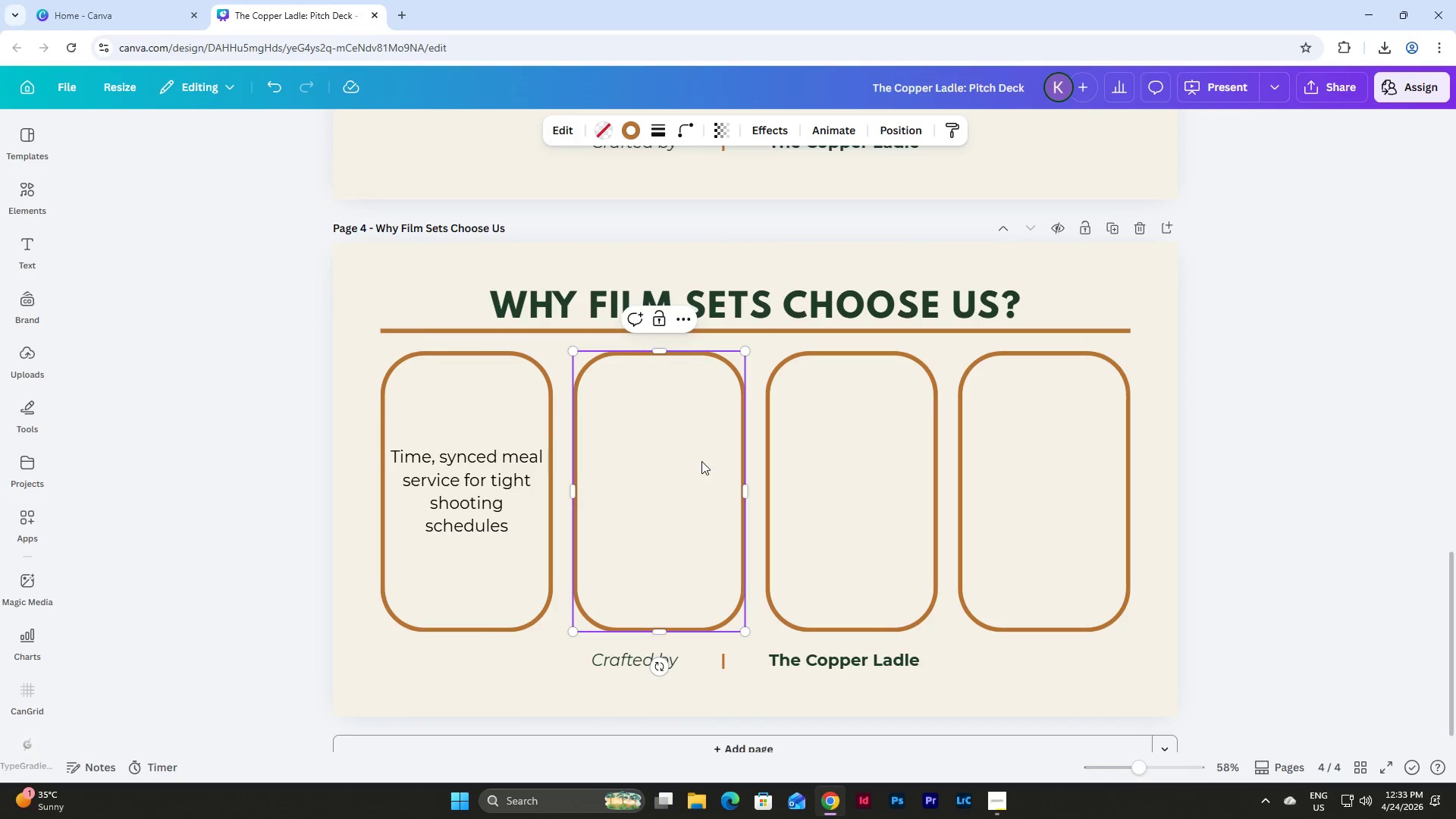 
left_click([492, 402])
 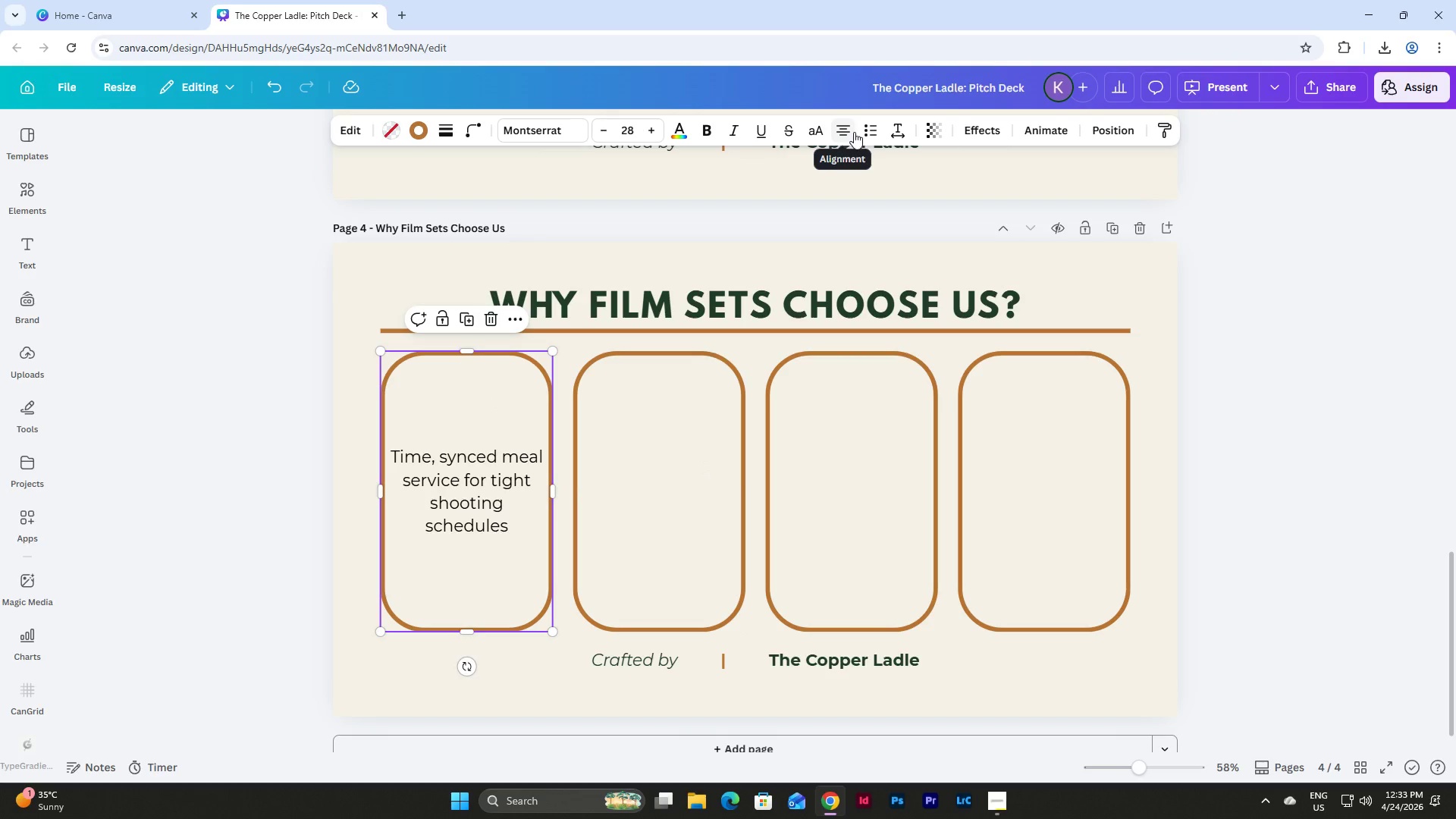 
left_click([683, 124])
 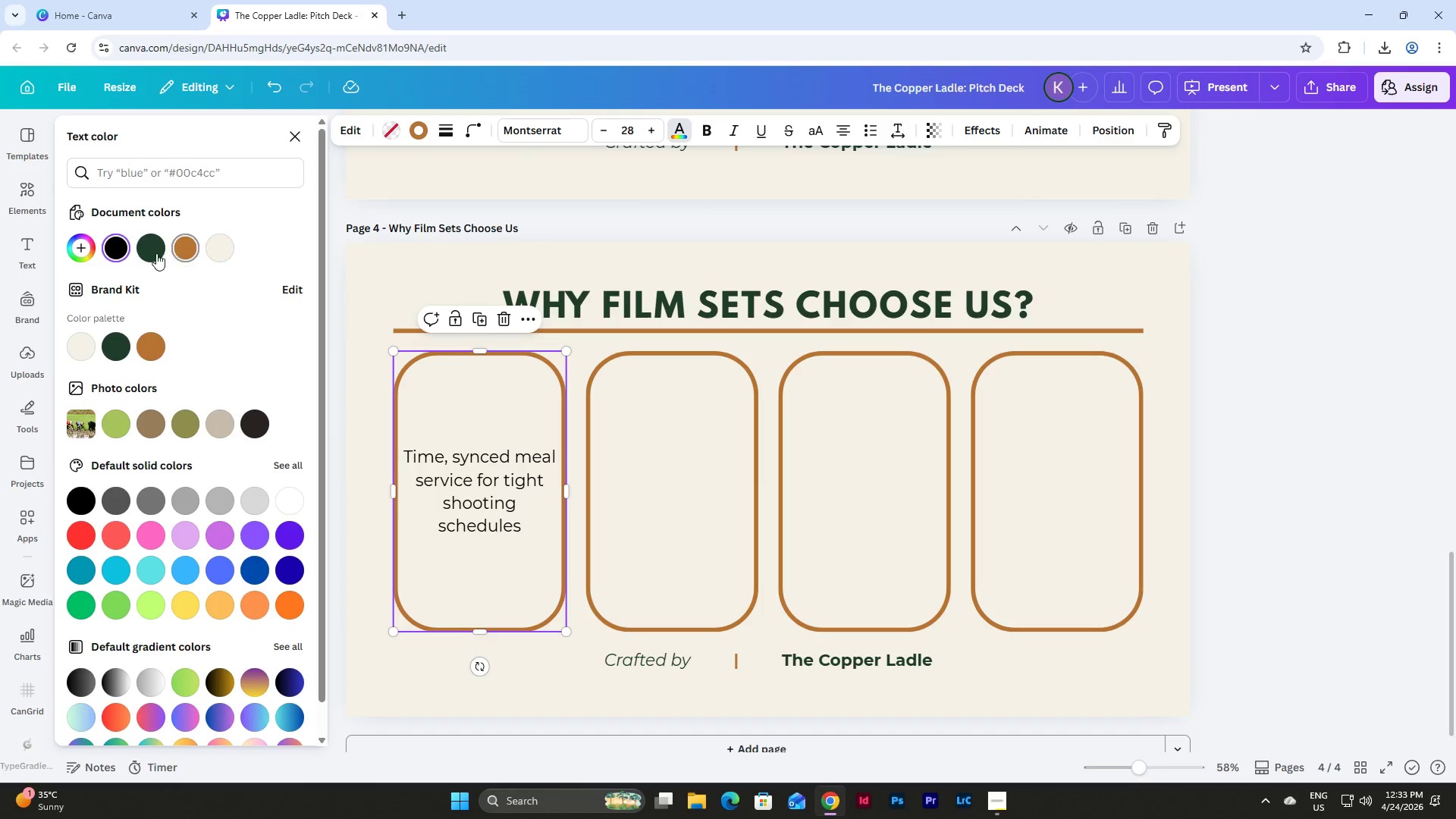 
left_click([156, 253])
 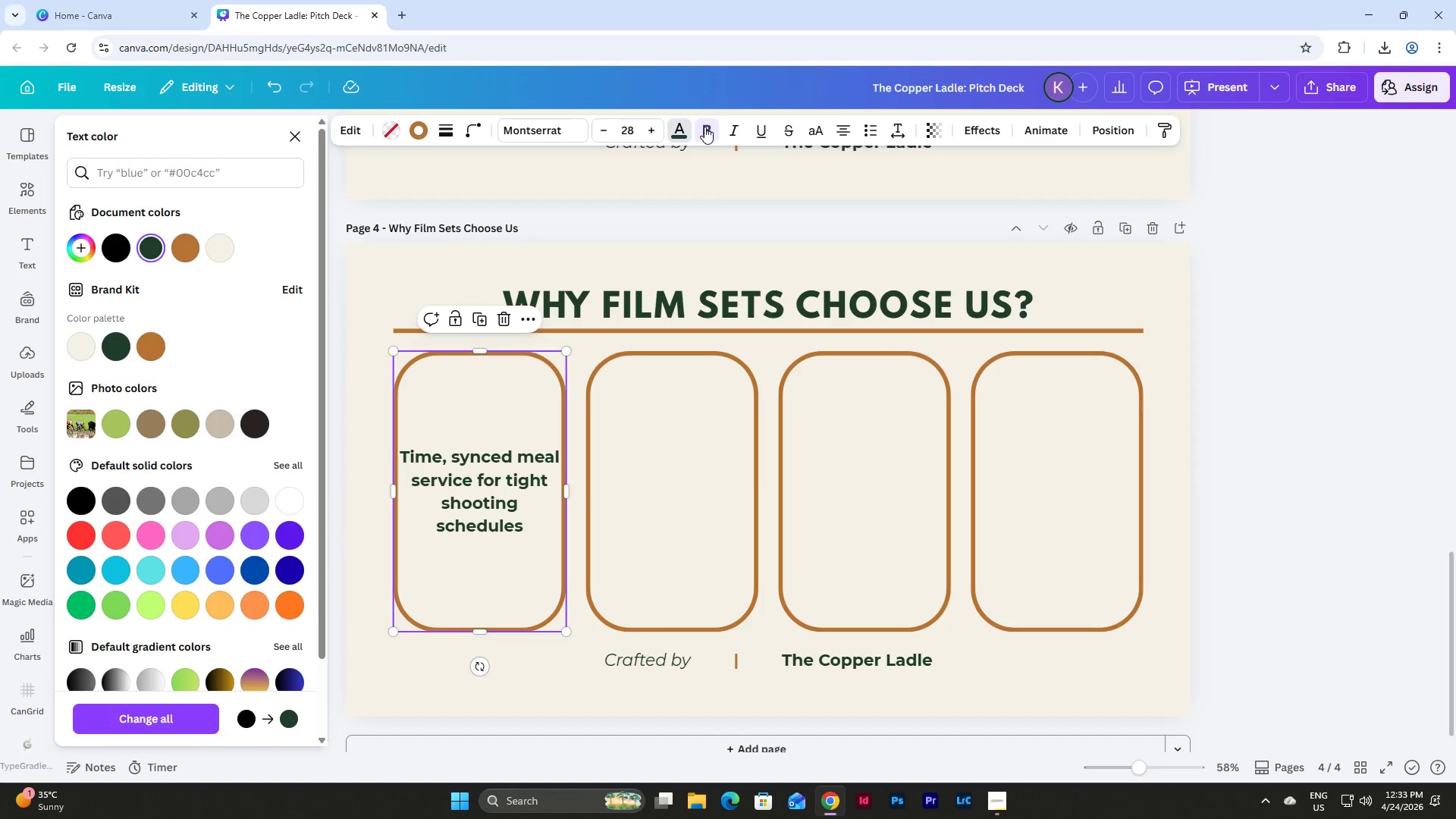 
wait(5.67)
 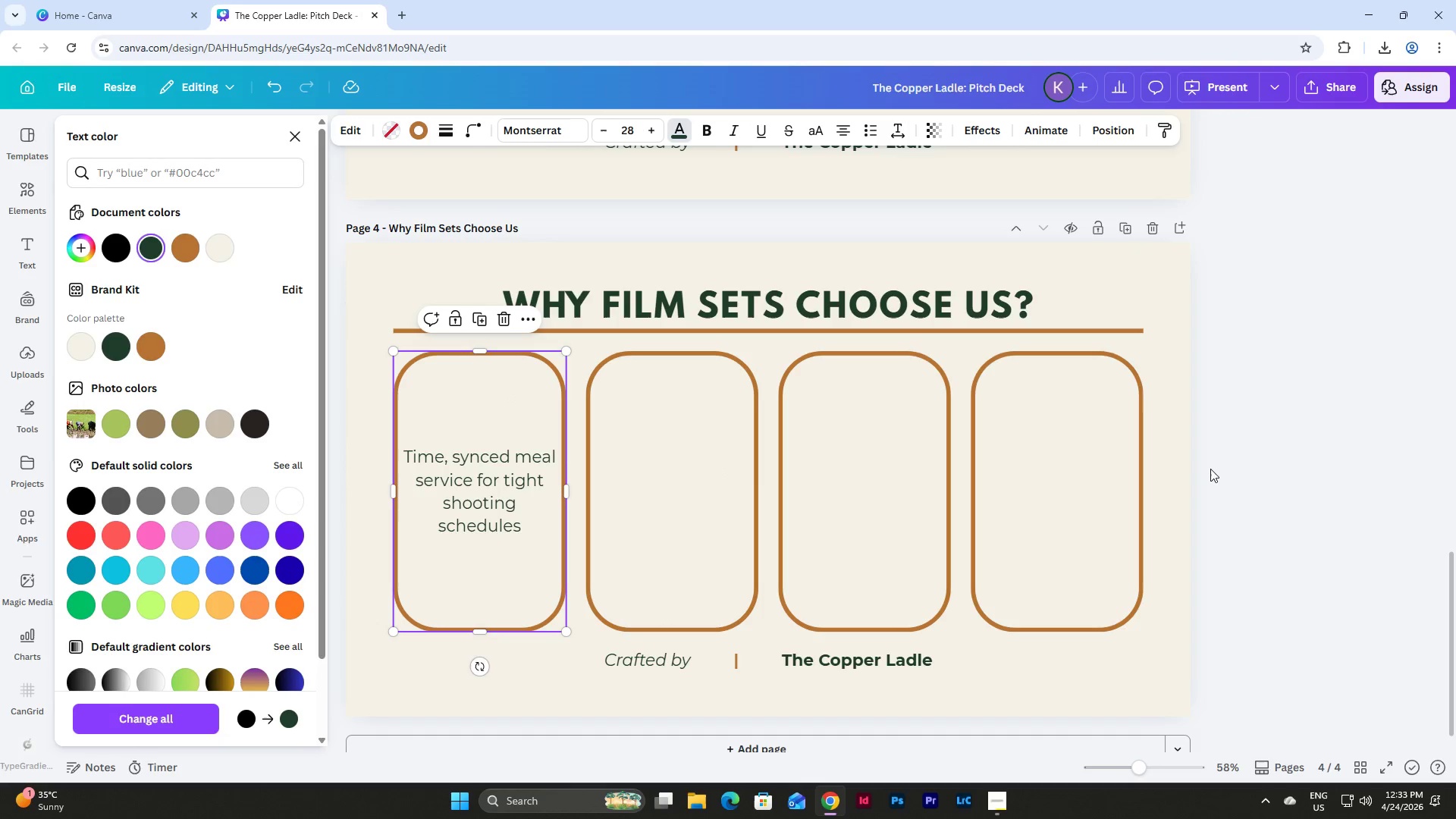 
left_click([736, 126])
 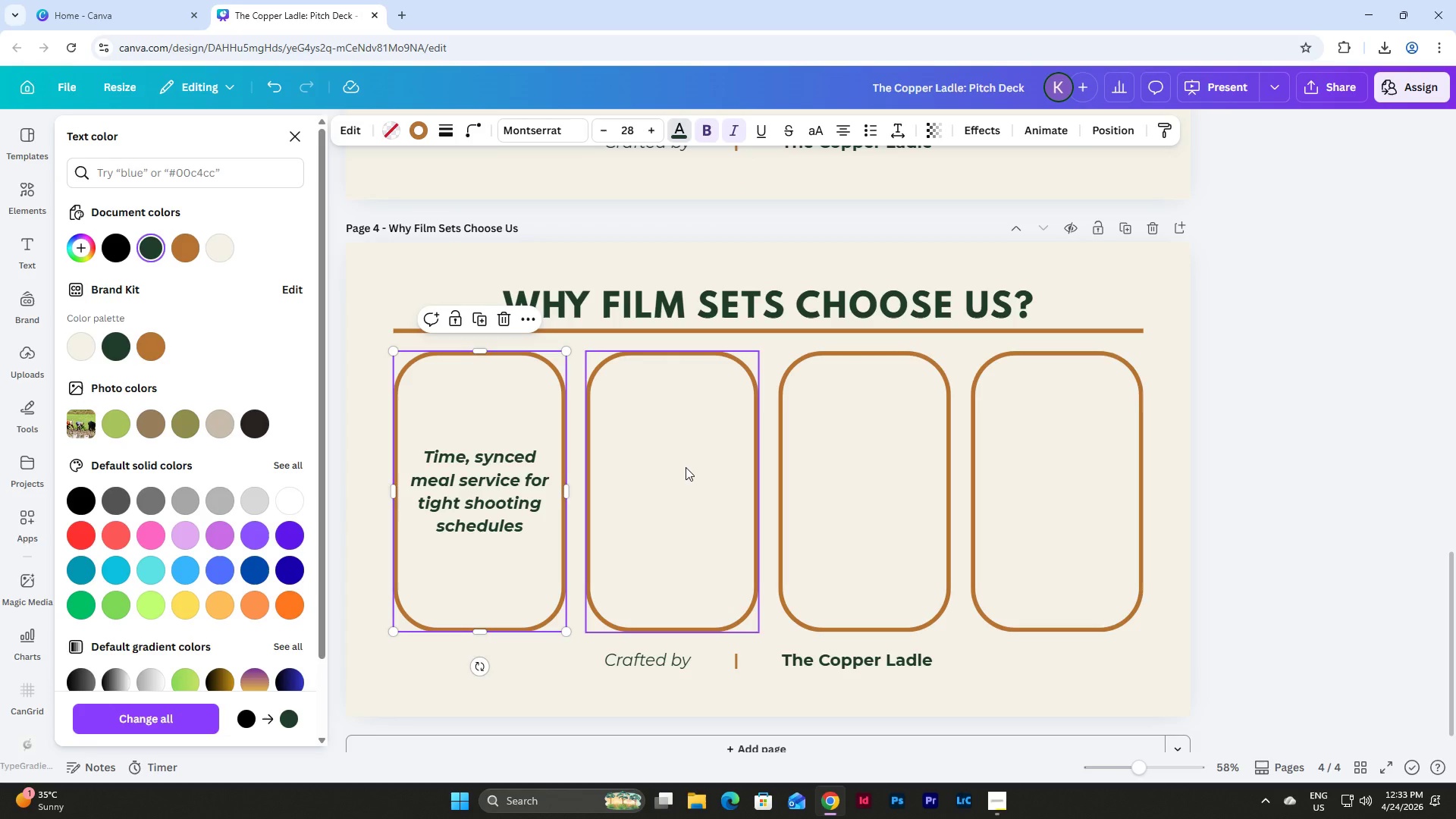 
double_click([686, 467])
 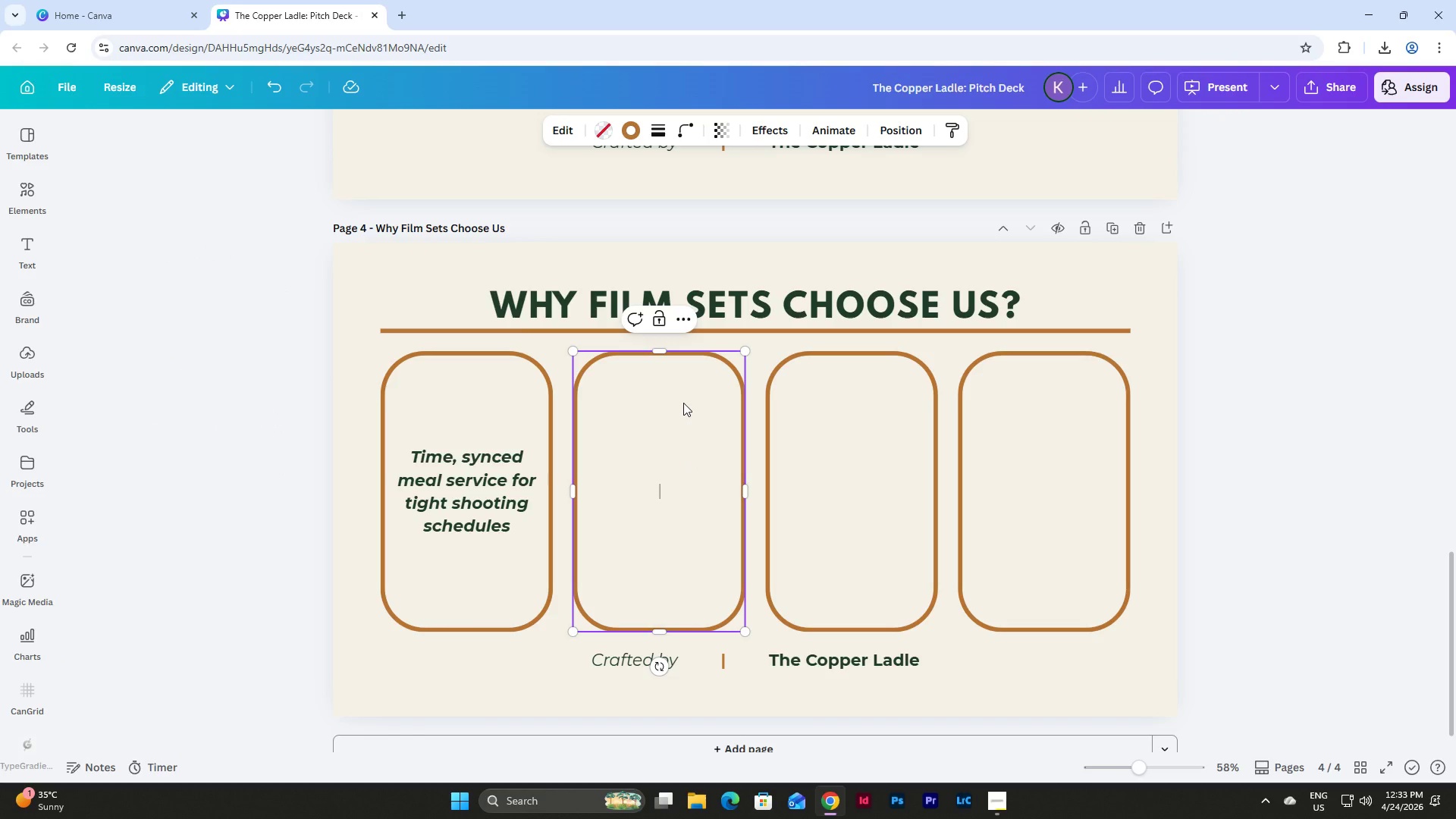 
wait(5.09)
 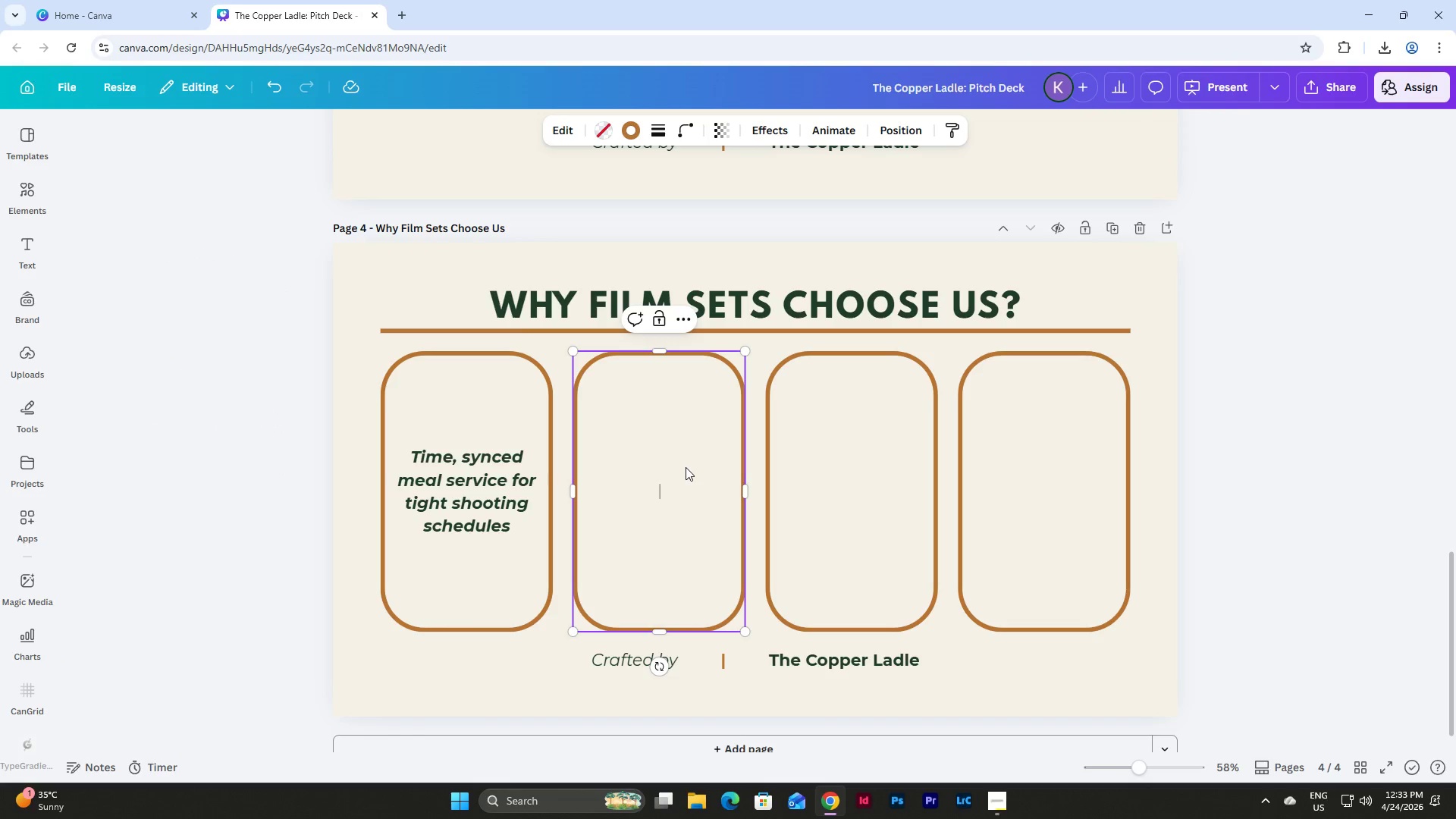 
type(Quiet, efficient setup (no dist)
key(Backspace)
type(ruption to filming))
 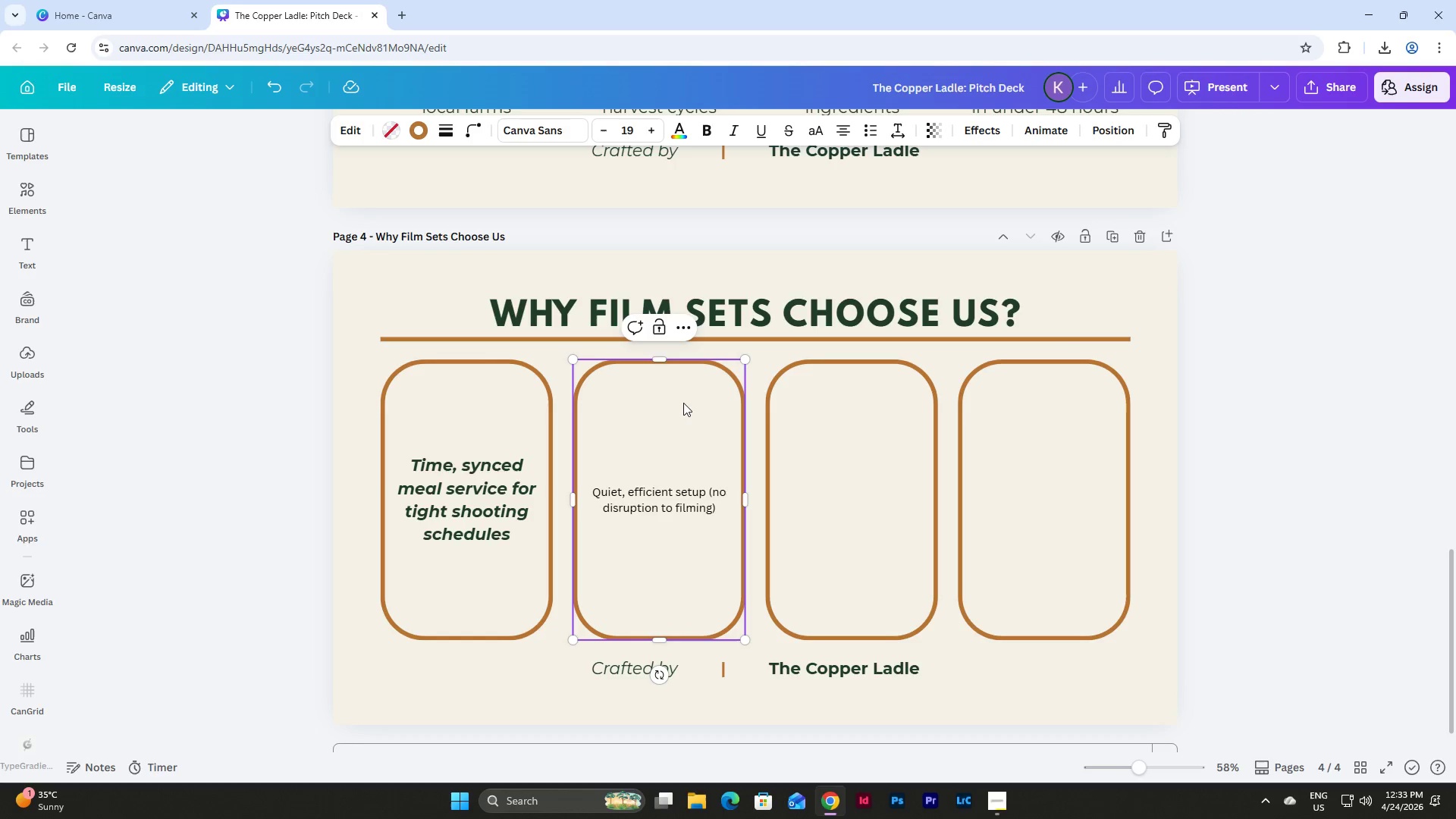 
left_click([532, 701])
 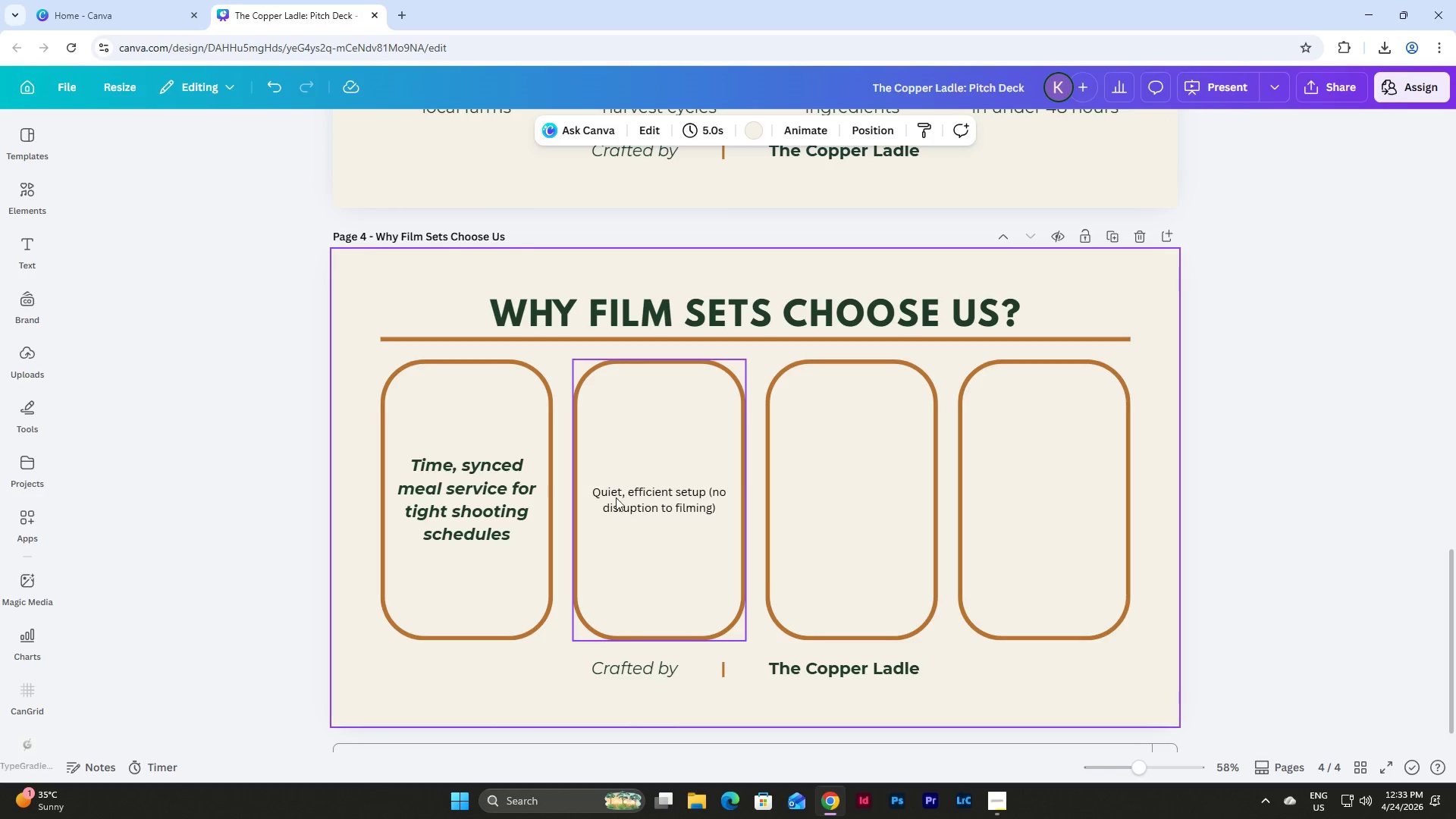 
left_click([623, 485])
 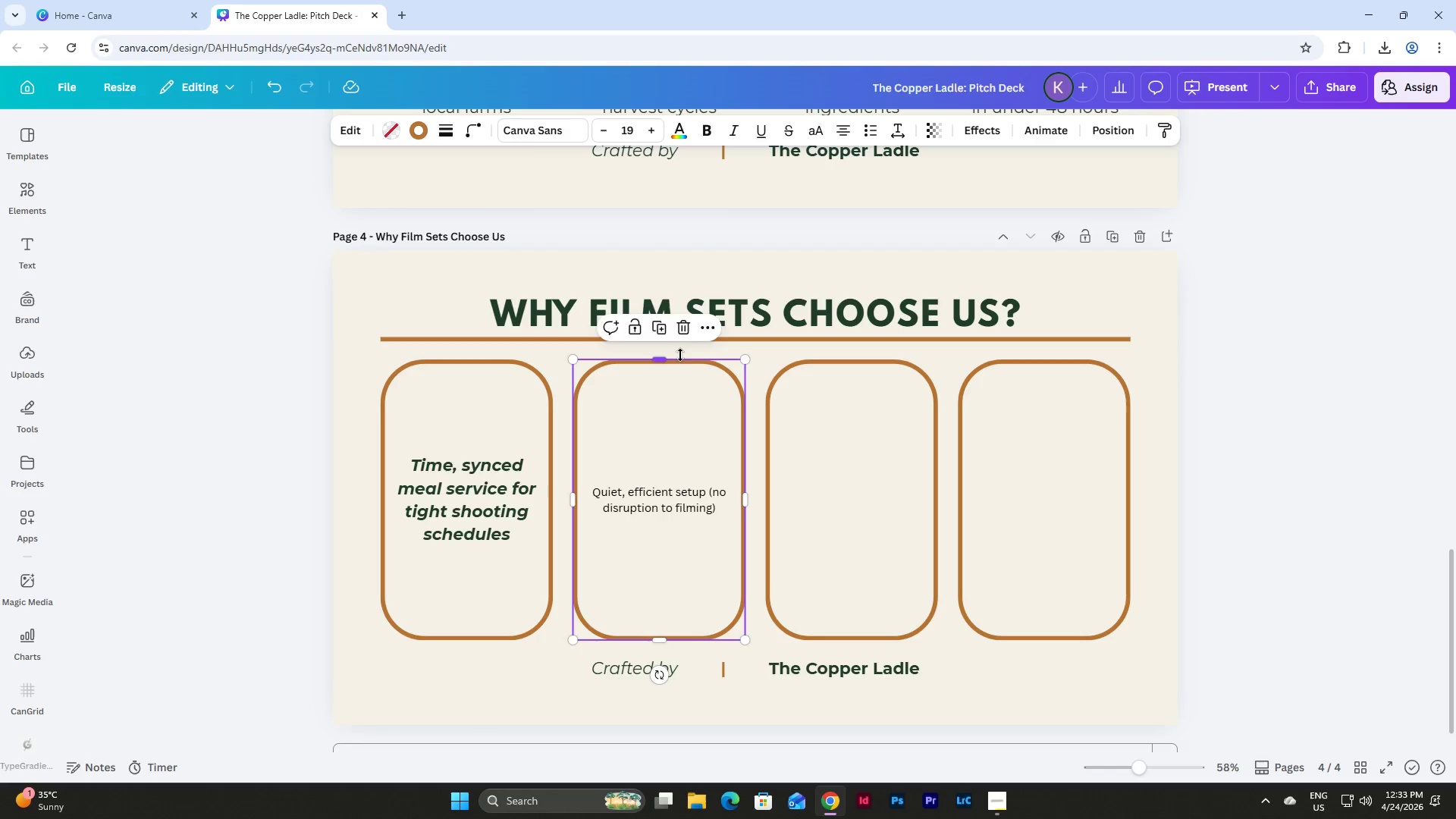 
left_click([535, 118])
 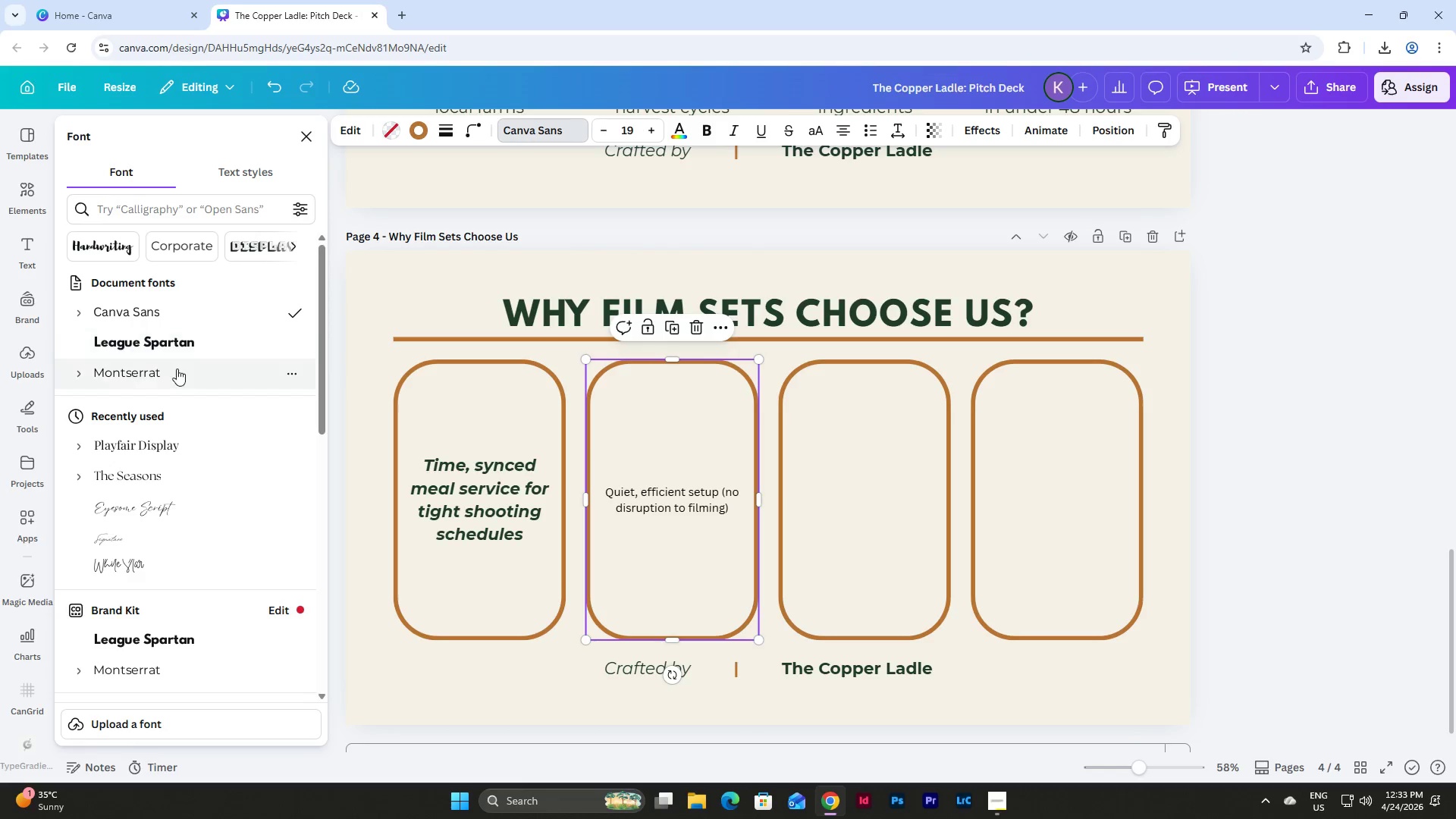 
left_click([186, 378])
 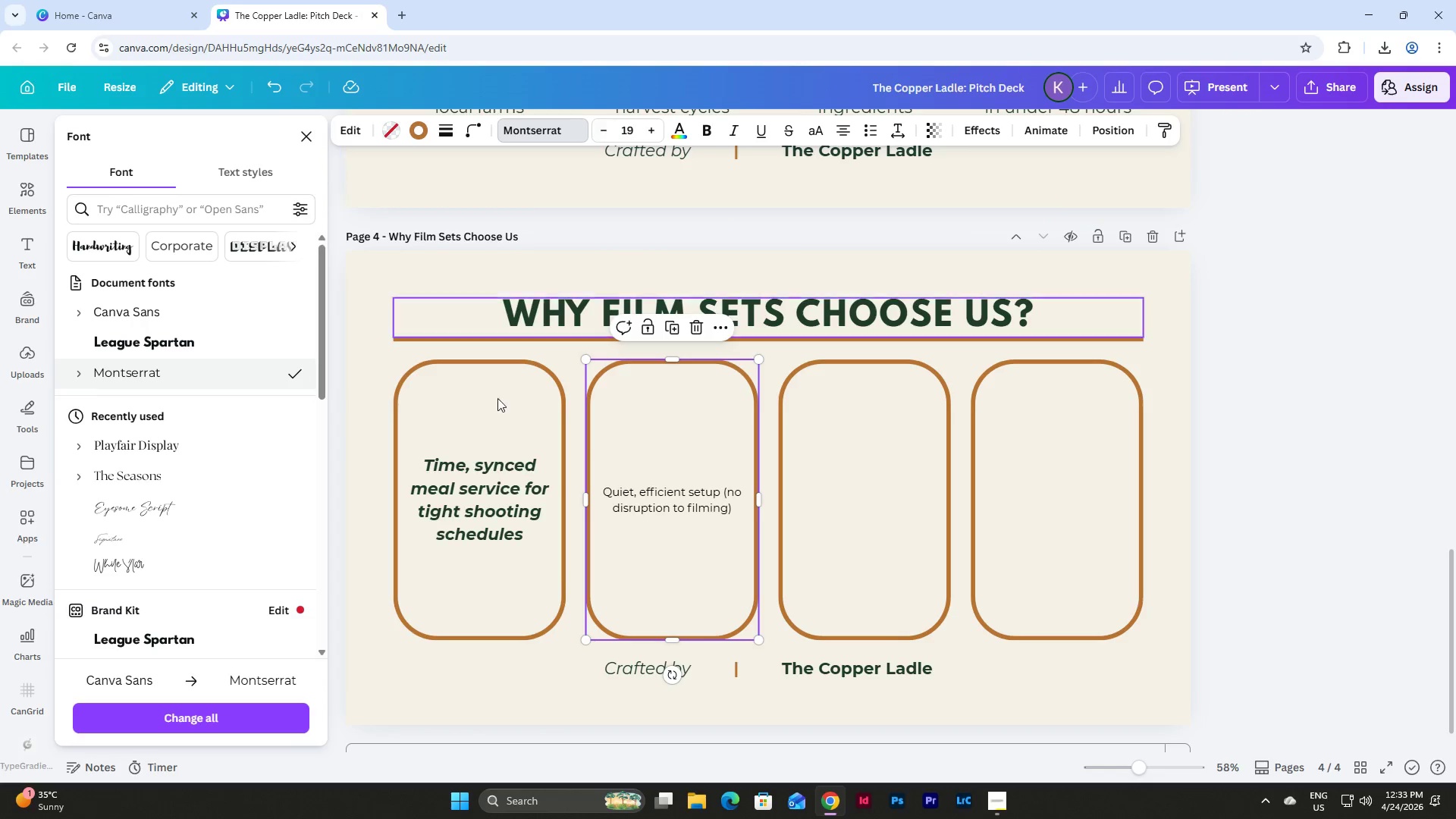 
left_click([488, 447])
 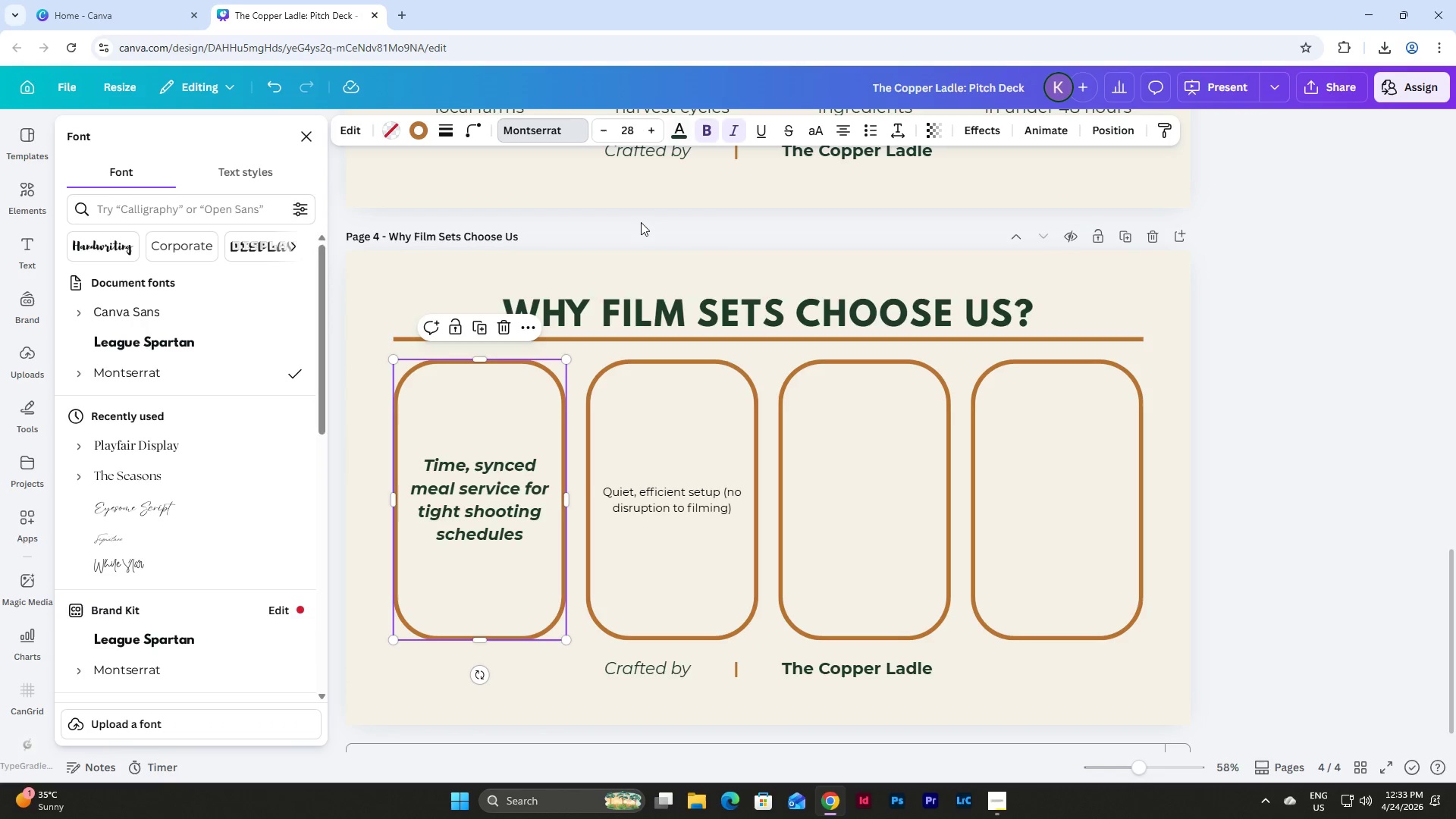 
left_click([636, 436])
 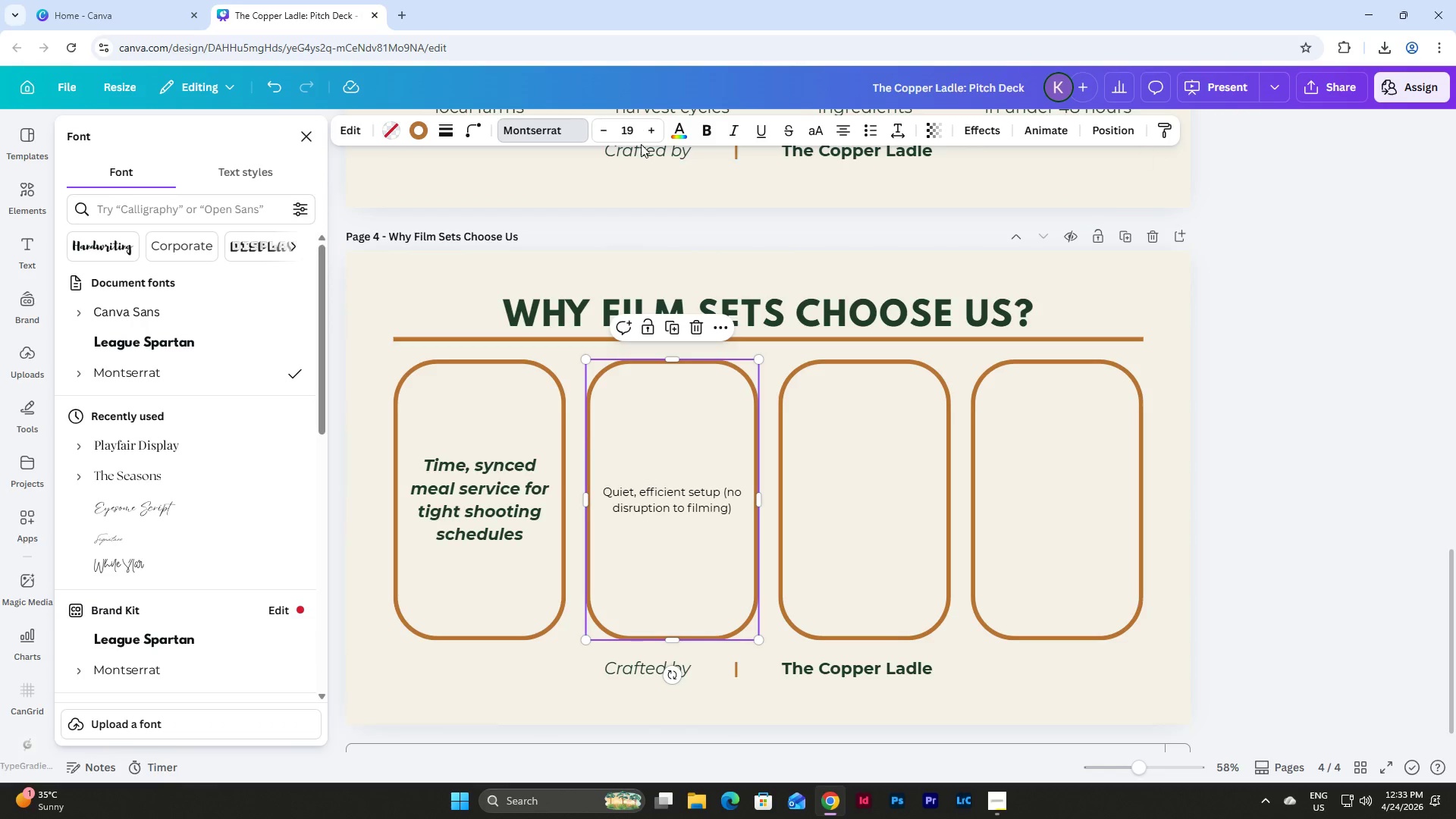 
left_click([633, 130])
 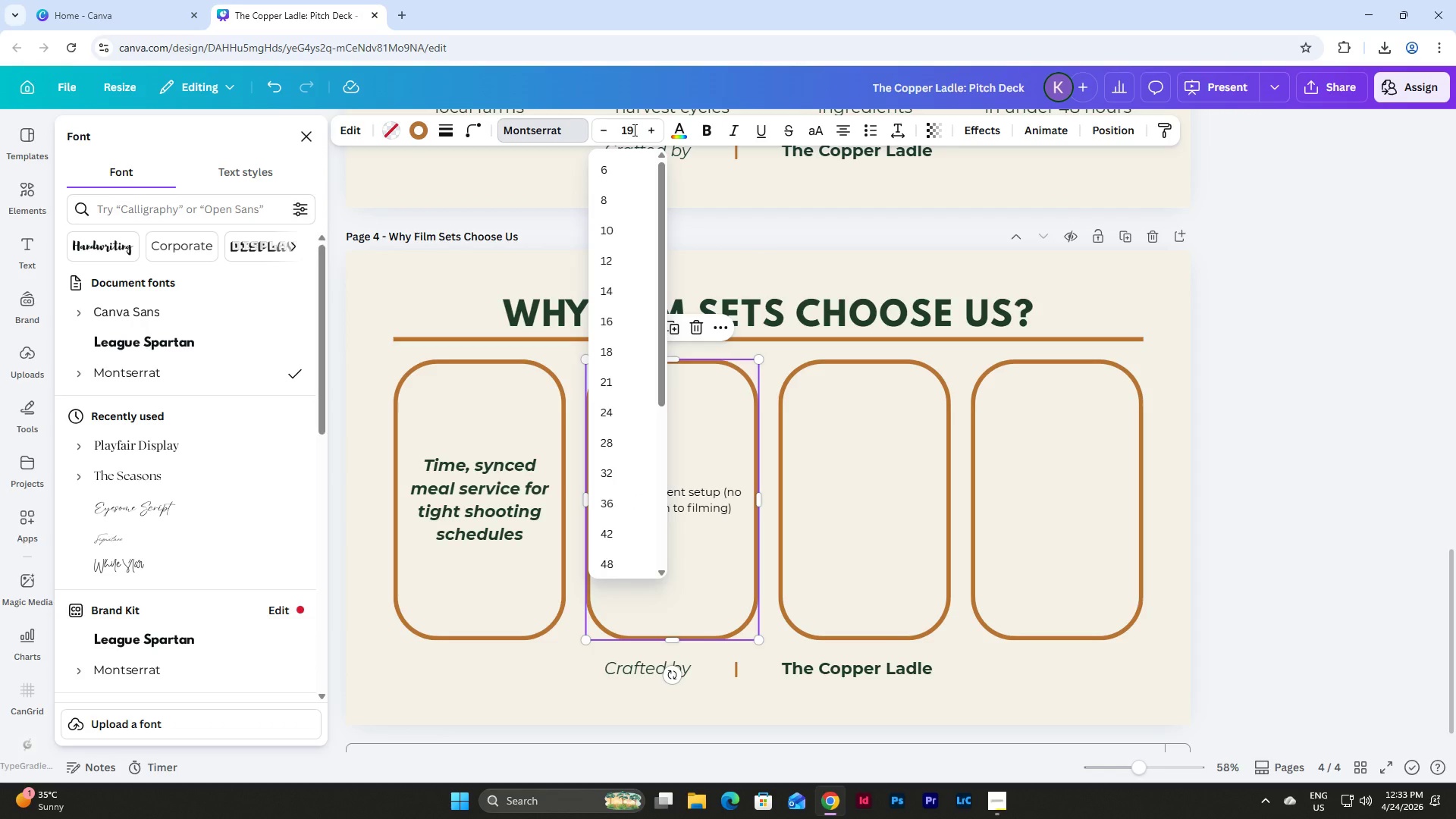 
left_click_drag(start_coordinate=[633, 130], to_coordinate=[617, 130])
 